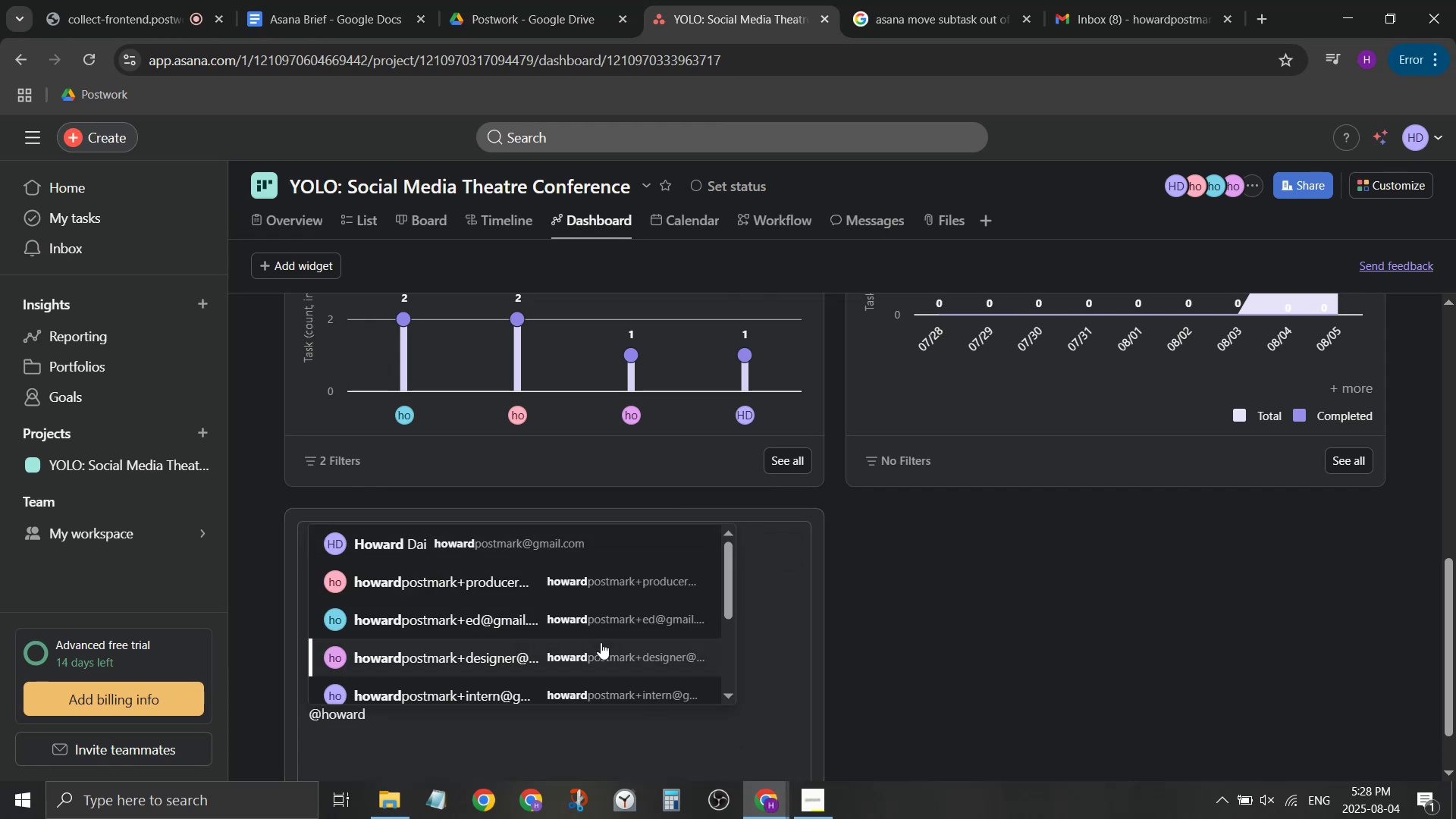 
left_click([593, 661])
 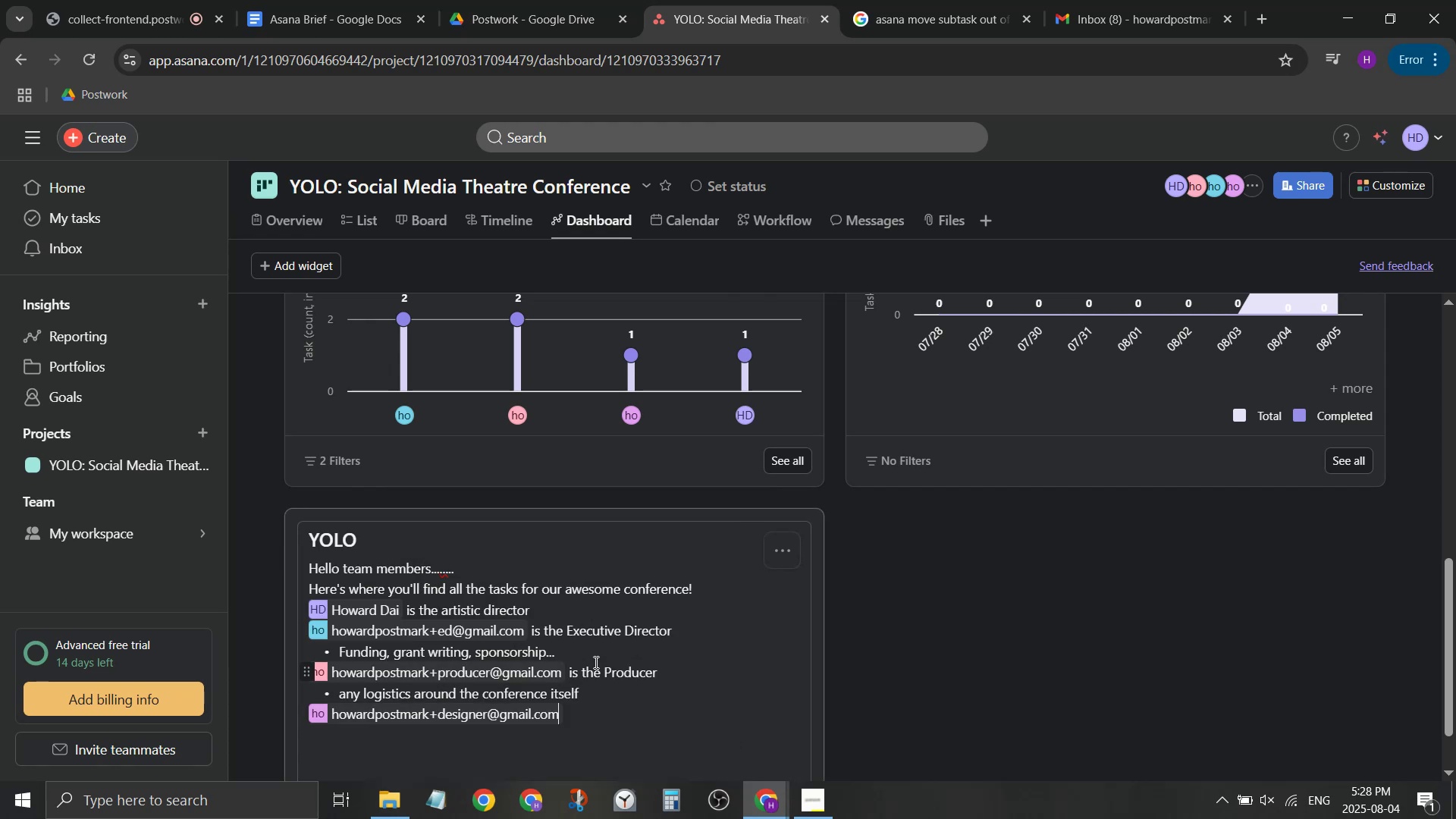 
type( is the Designer)
 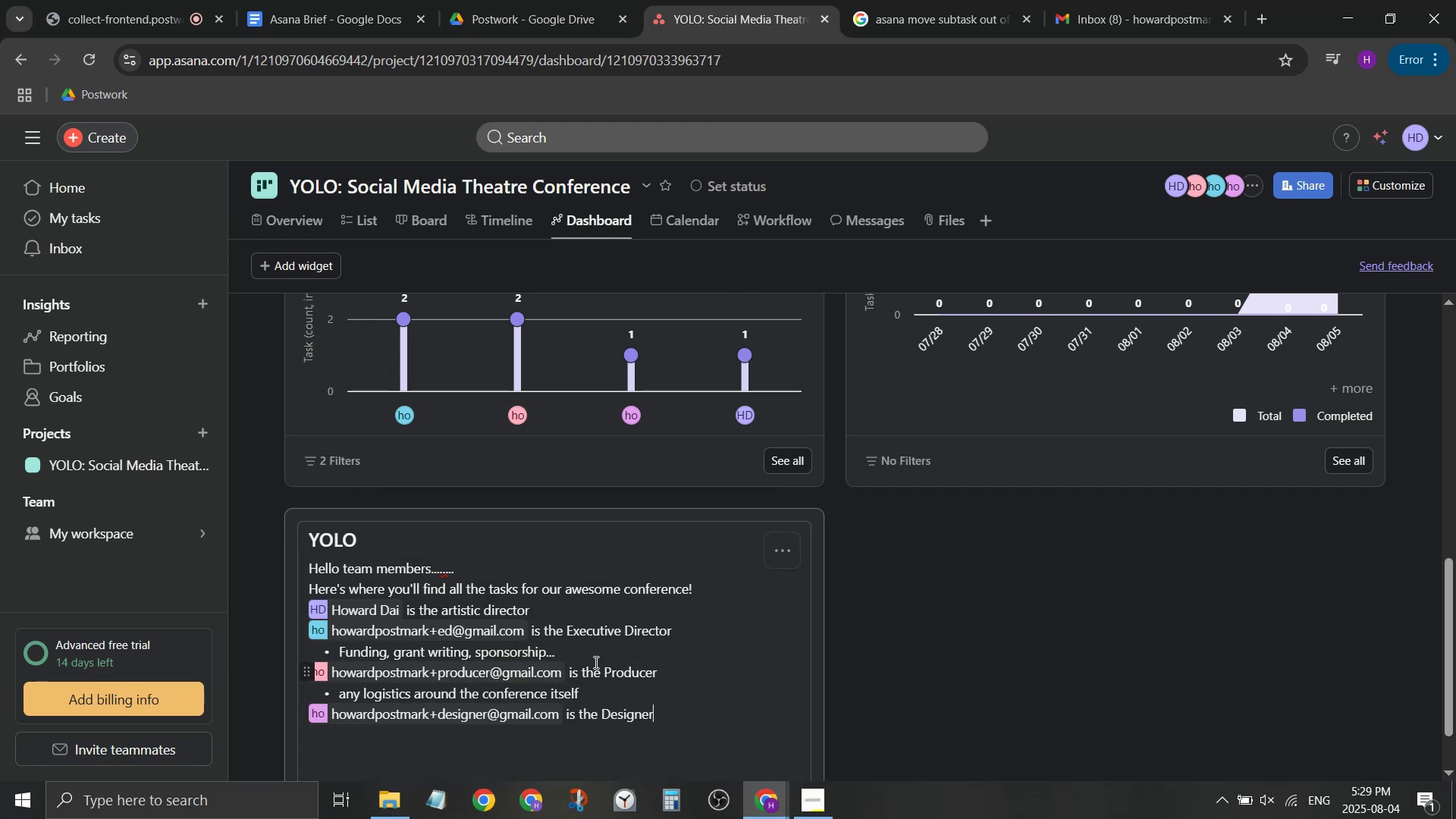 
key(Shift+ArrowLeft)
 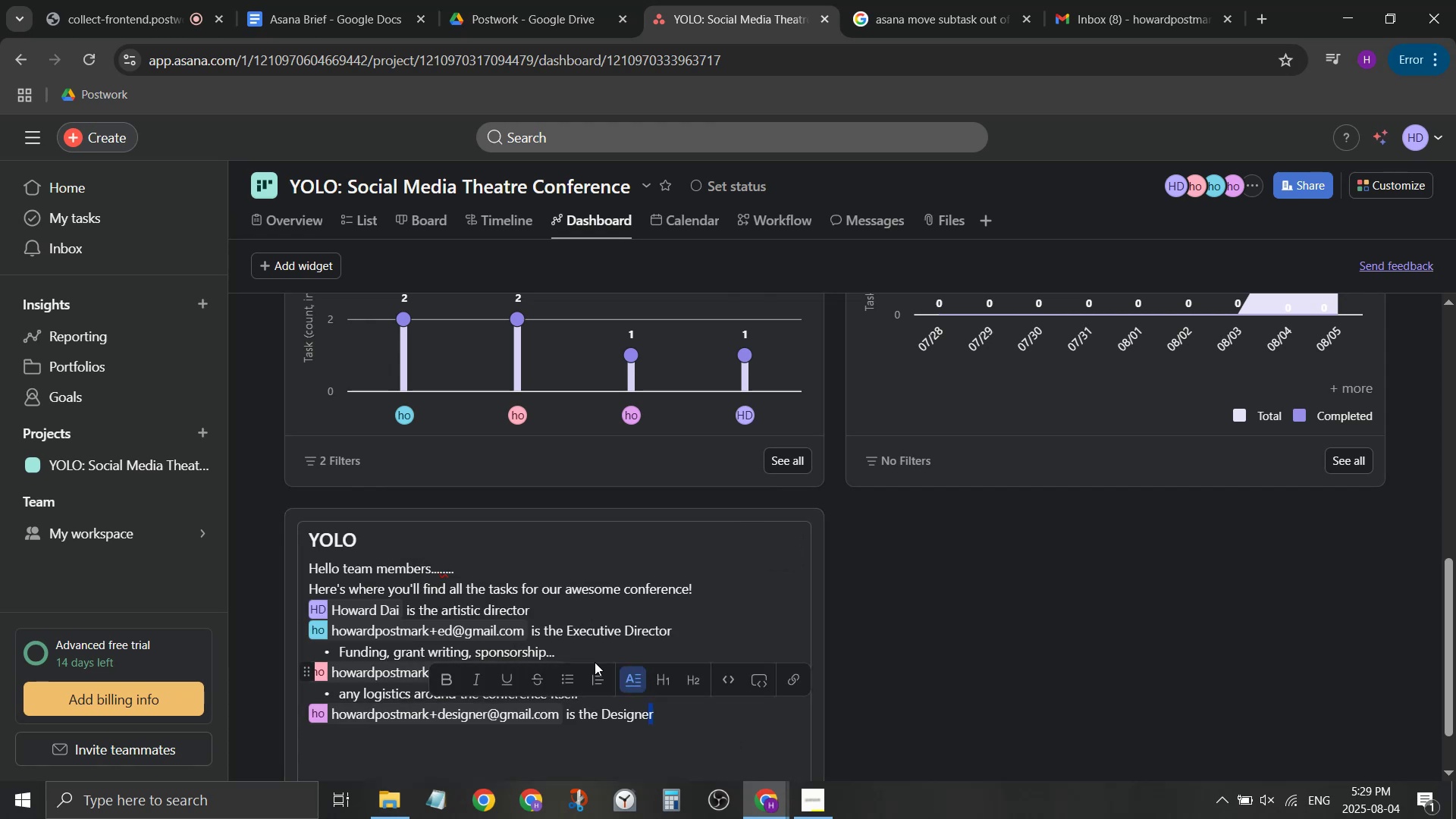 
key(Shift+ArrowLeft)
 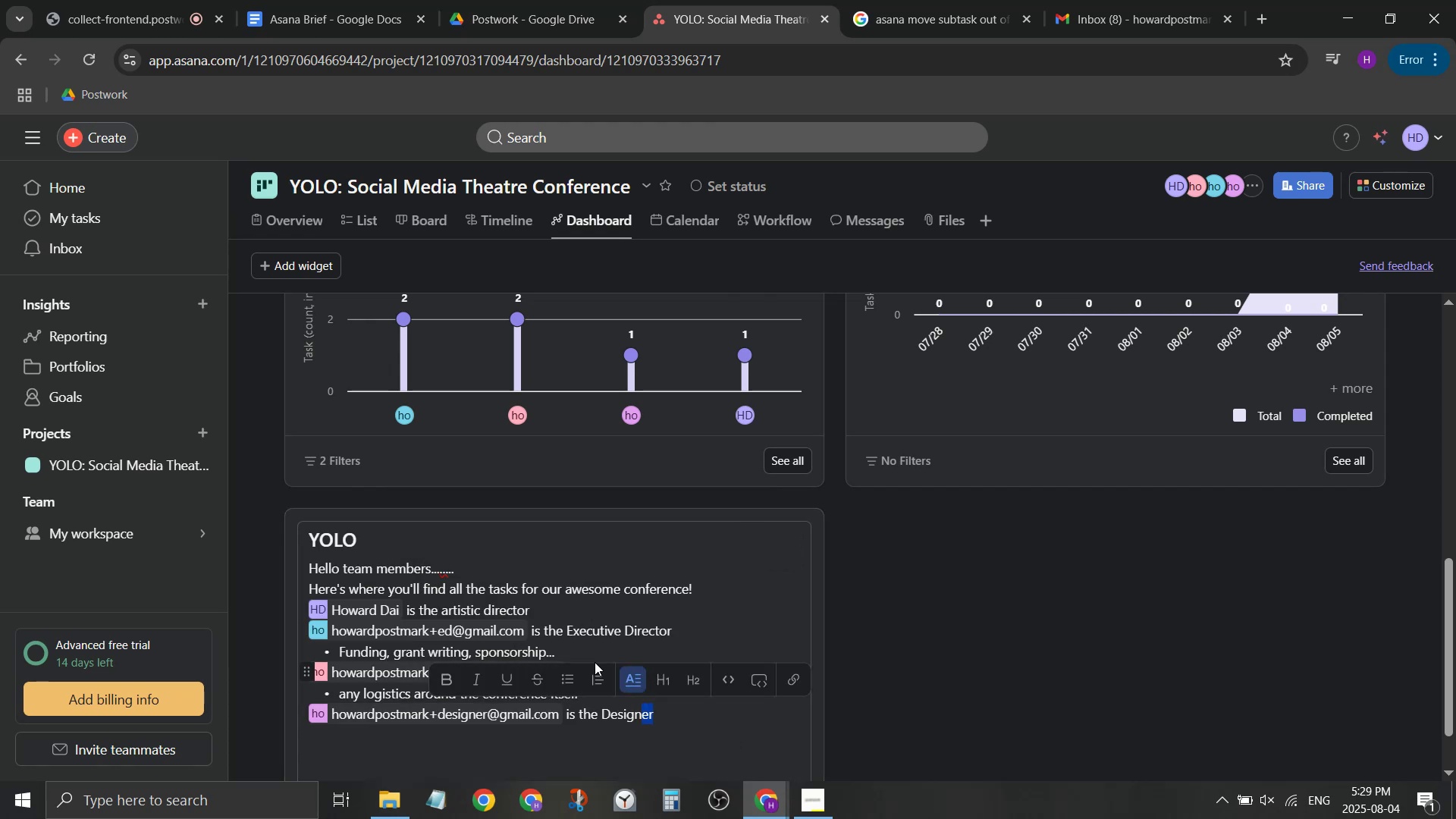 
key(Shift+ArrowLeft)
 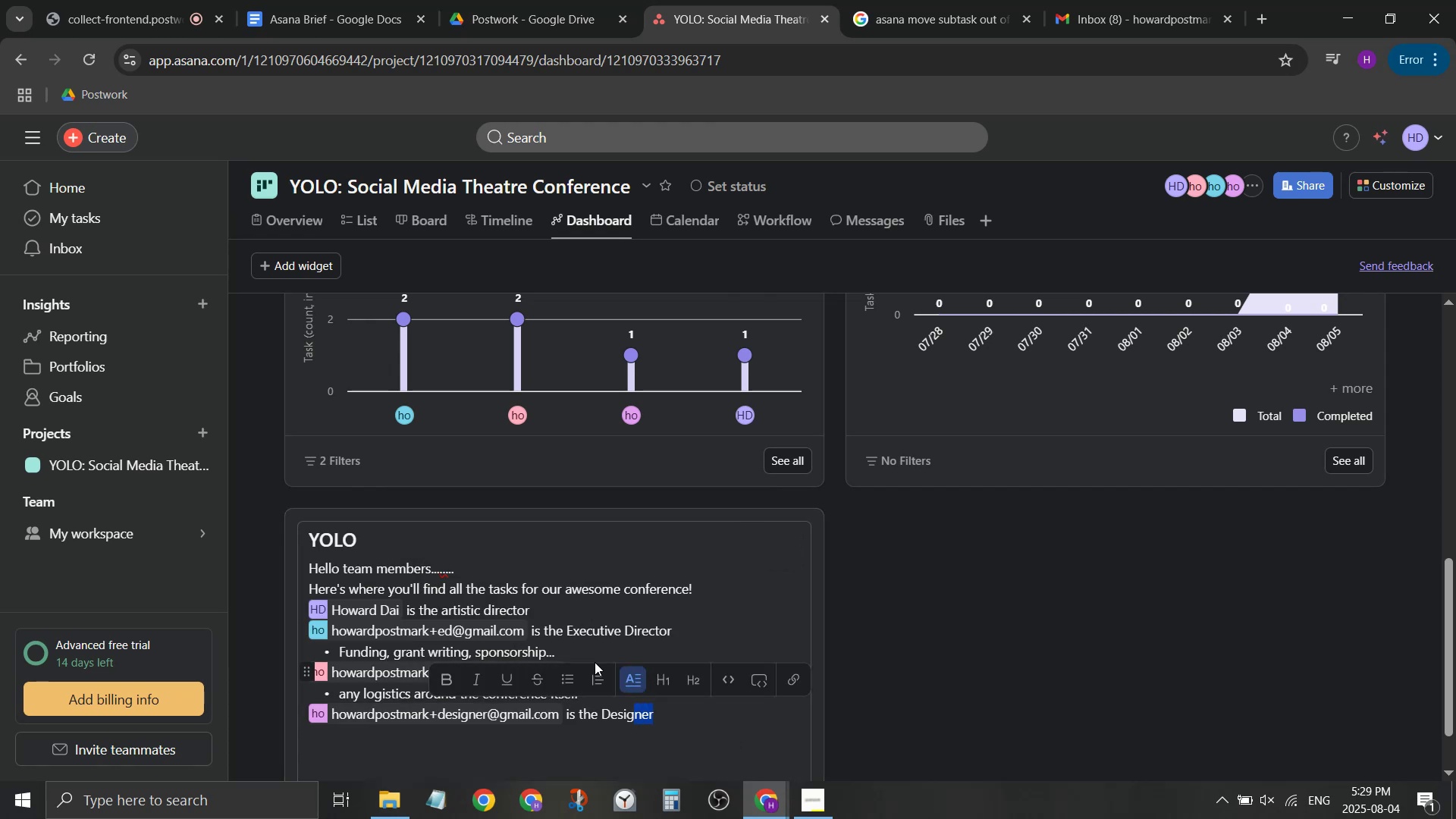 
key(ArrowRight)
 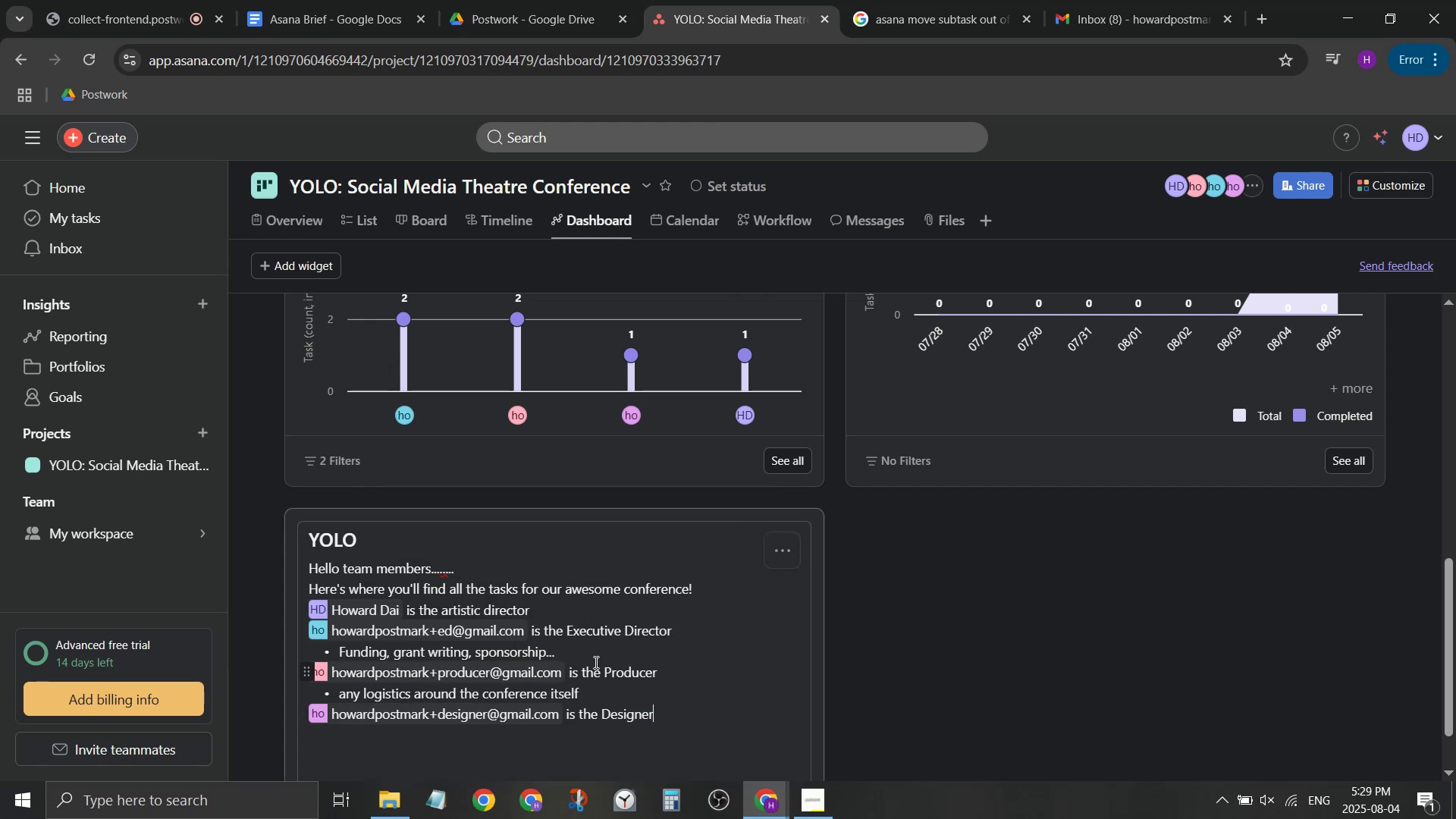 
key(Enter)
 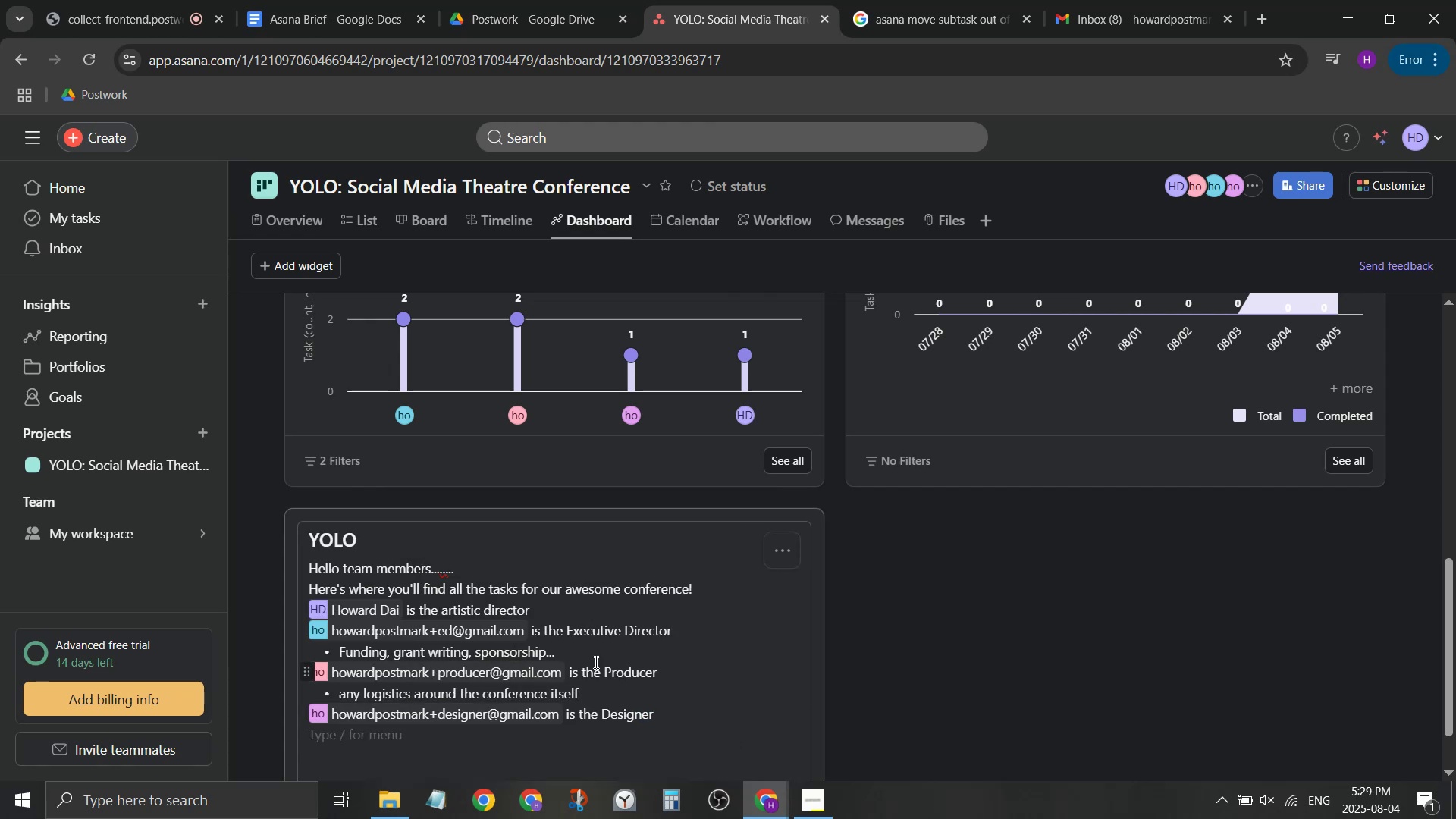 
type(-- )
key(Backspace)
key(Backspace)
type(- any graphics )
 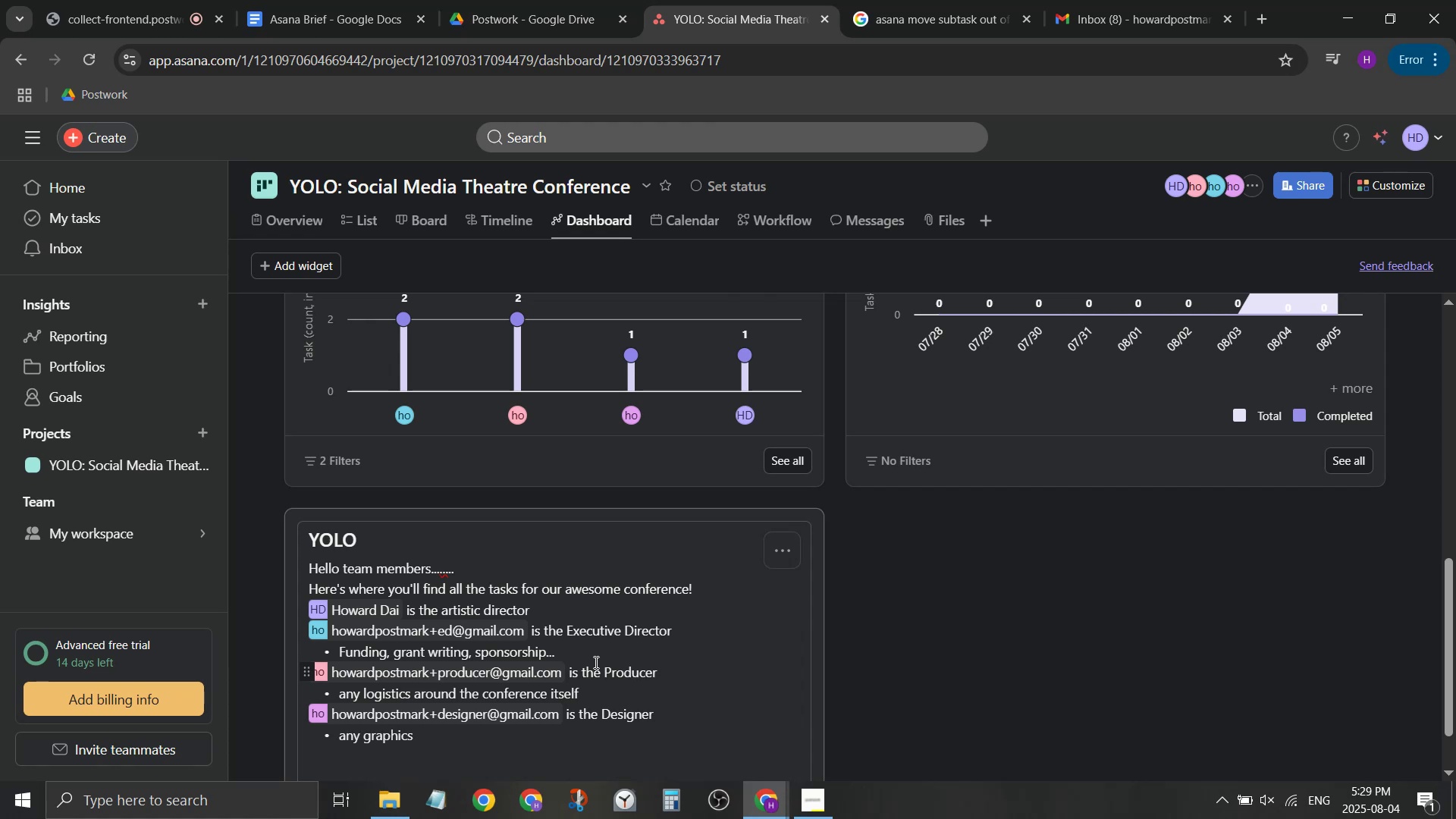 
wait(5.83)
 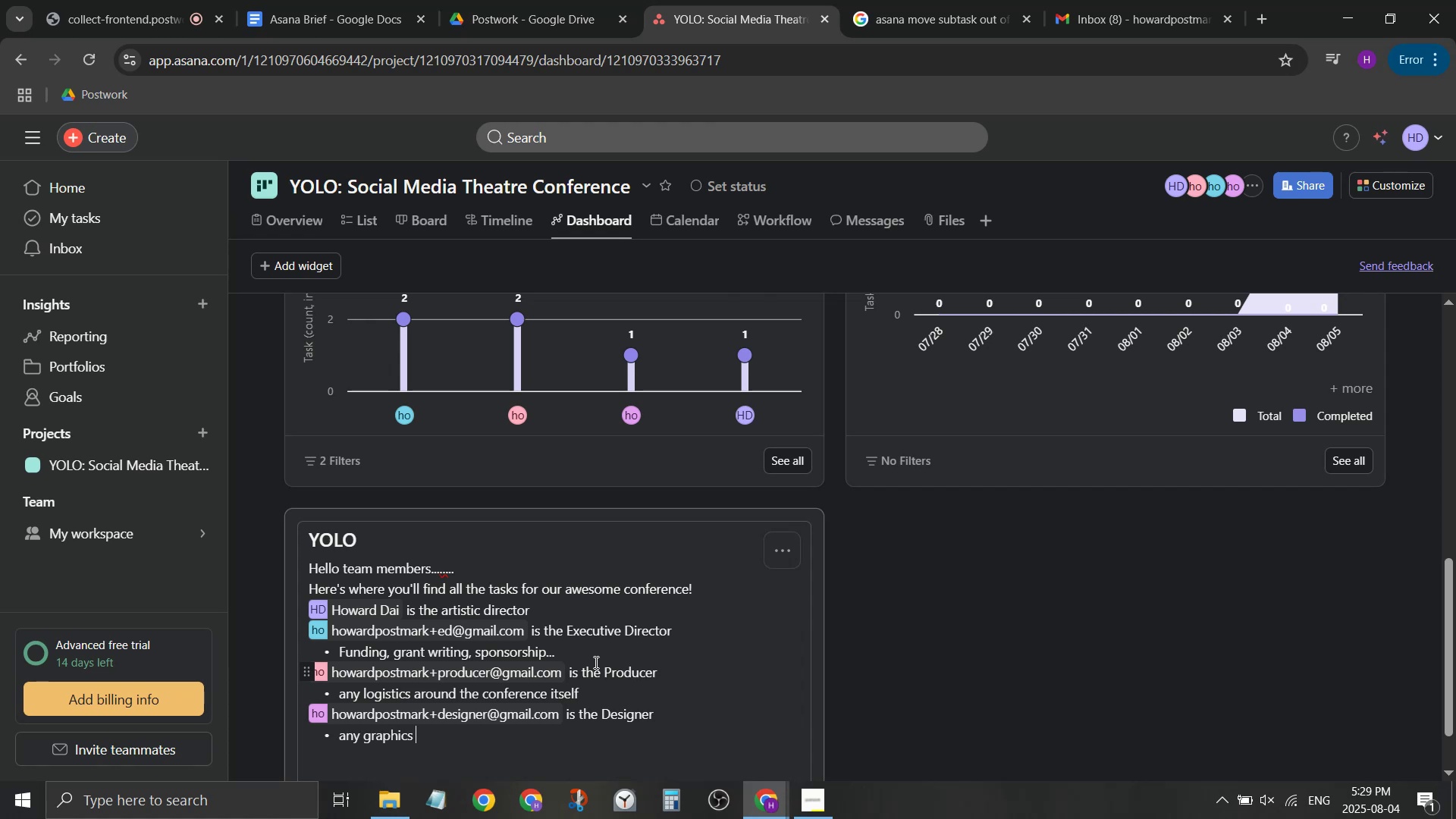 
key(Backspace)
key(Backspace)
key(Backspace)
key(Backspace)
key(Backspace)
key(Backspace)
key(Backspace)
key(Backspace)
key(Backspace)
type(thing re)
key(Backspace)
key(Backspace)
key(Backspace)
key(Backspace)
key(Backspace)
key(Backspace)
key(Backspace)
key(Backspace)
type(rq)
key(Backspace)
type(eu)
key(Backspace)
type(eusts)
key(Backspace)
key(Backspace)
key(Backspace)
key(Backspace)
key(Backspace)
type(quests/ )
key(Backspace)
type(questions/ )
key(Backspace)
type(feddb)
key(Backspace)
key(Backspace)
key(Backspace)
type(eb)
key(Backspace)
type(dback re)
key(Backspace)
key(Backspace)
type(regad)
key(Backspace)
type(rid)
key(Backspace)
key(Backspace)
type(ding any graphisc!)
key(Backspace)
key(Backspace)
key(Backspace)
type(cs!)
 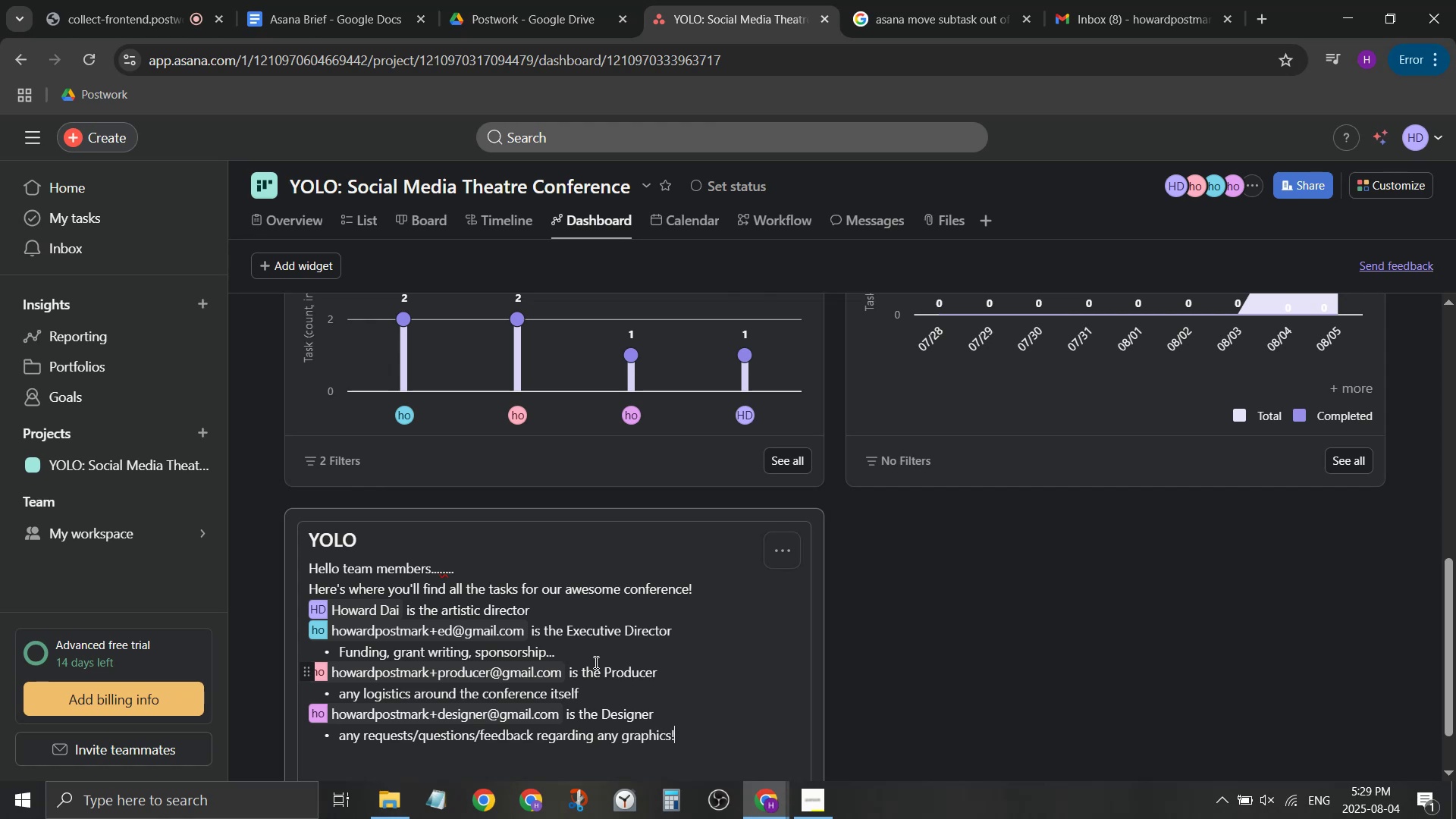 
 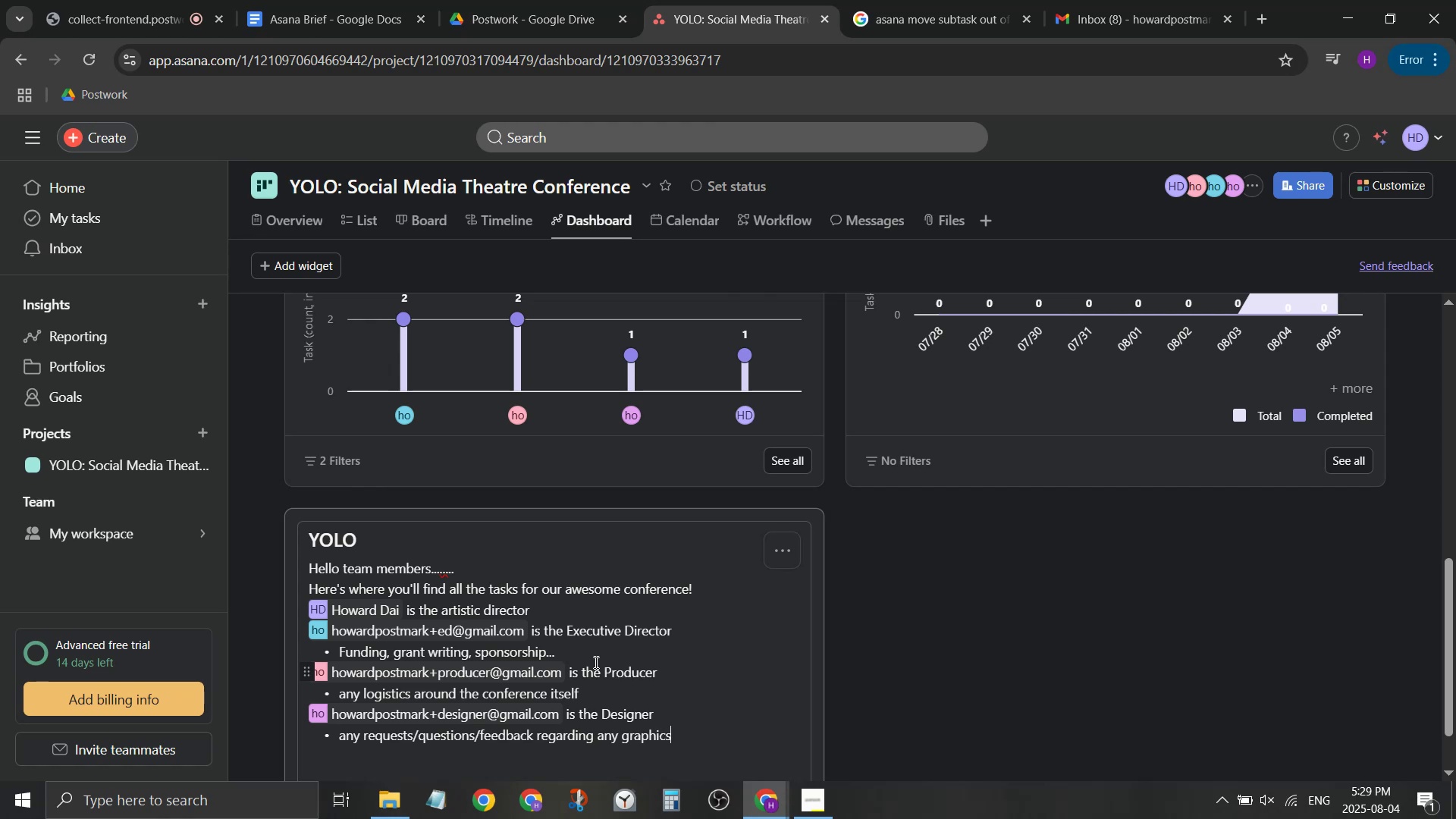 
key(Enter)
 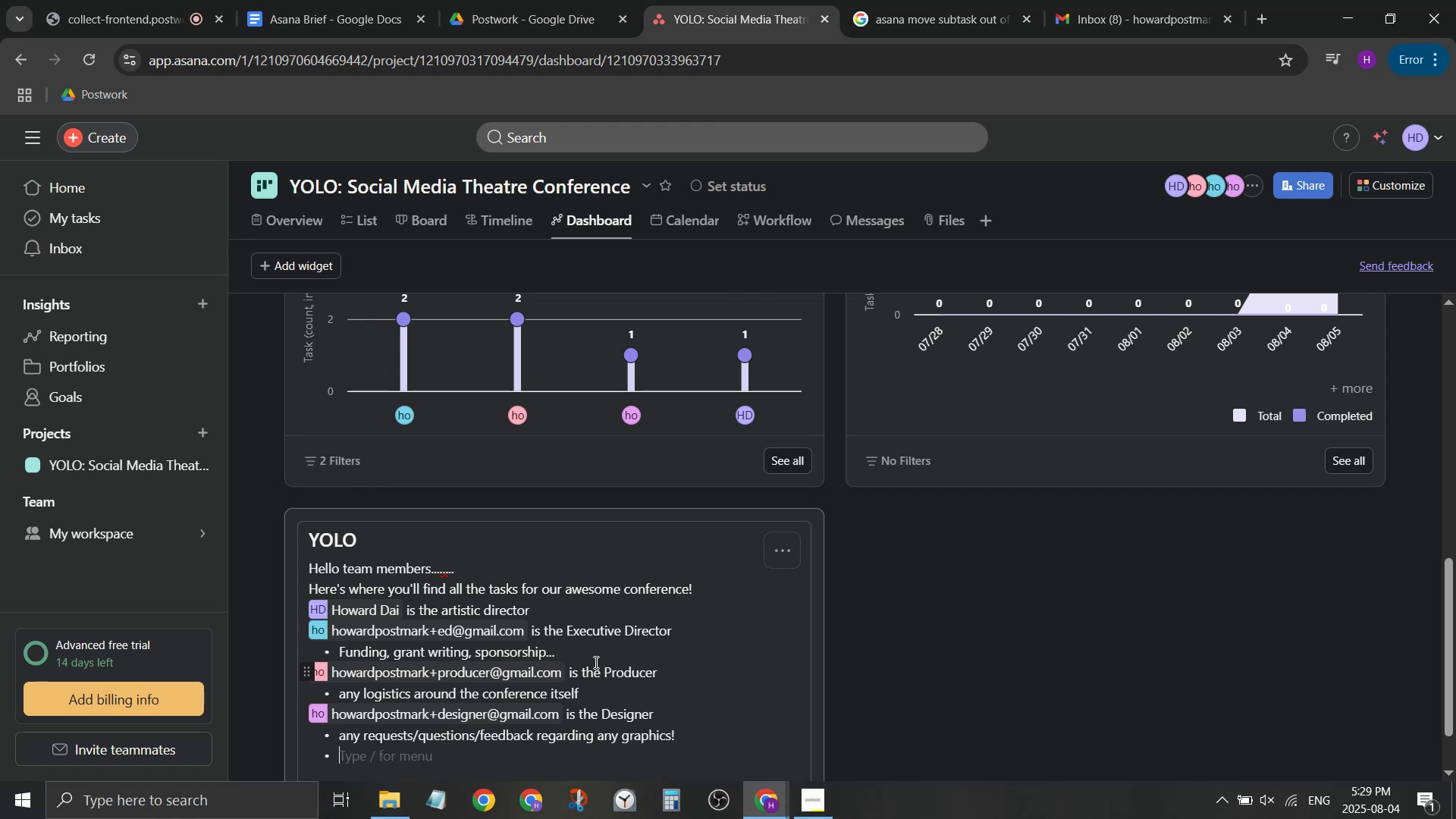 
key(Backspace)
type(@h)
 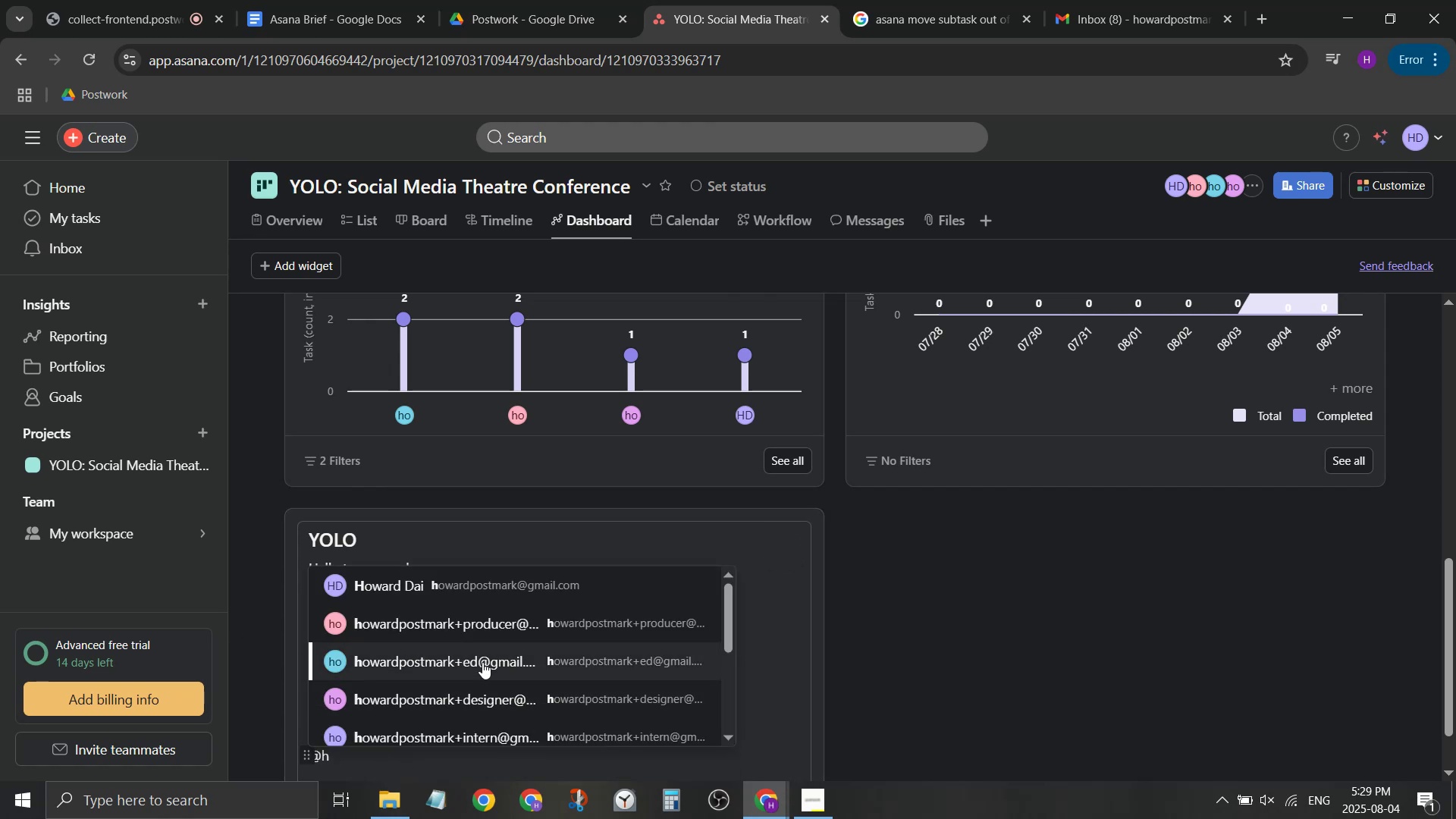 
scroll: coordinate [515, 676], scroll_direction: down, amount: 2.0
 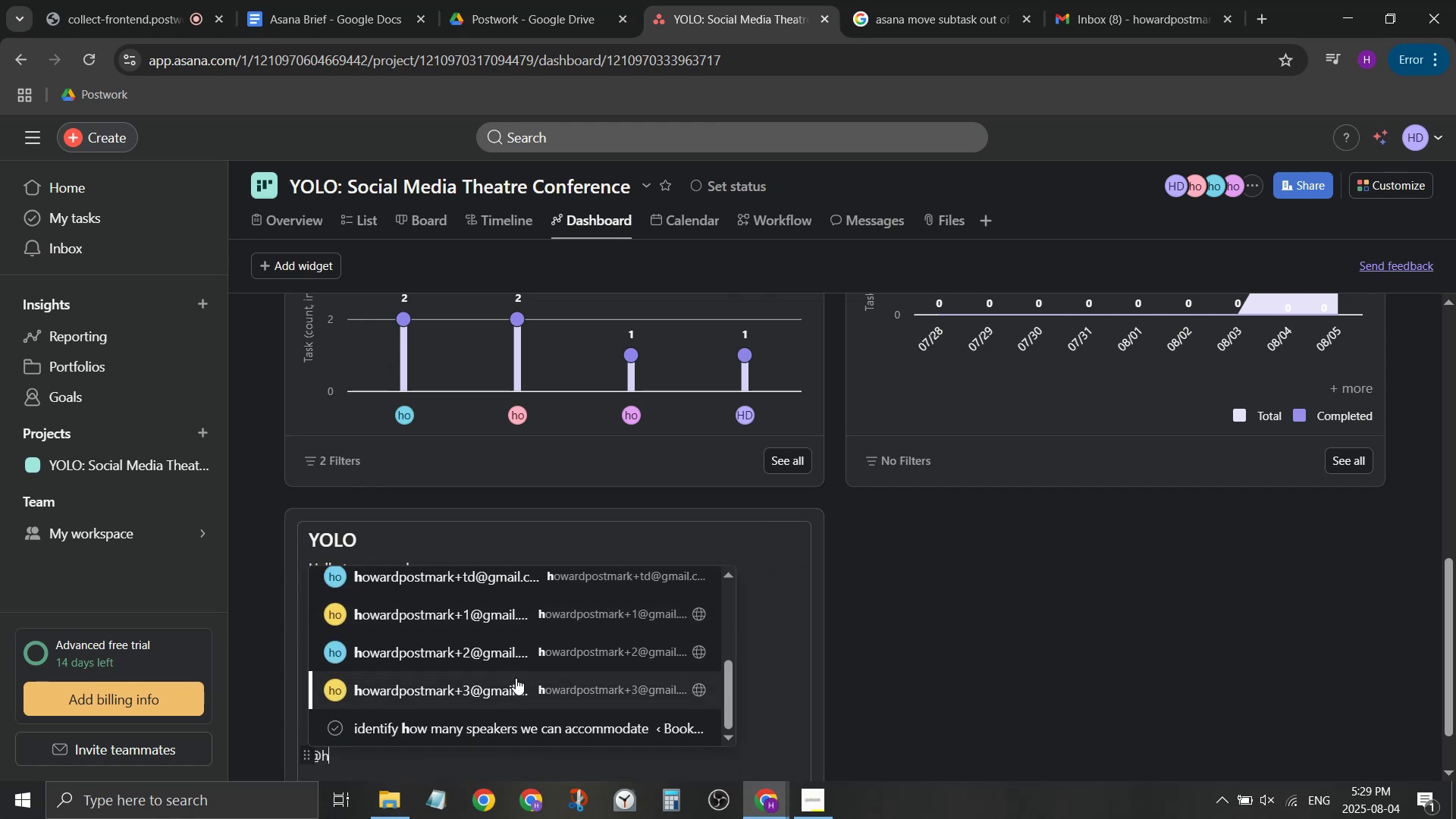 
scroll: coordinate [517, 679], scroll_direction: none, amount: 0.0
 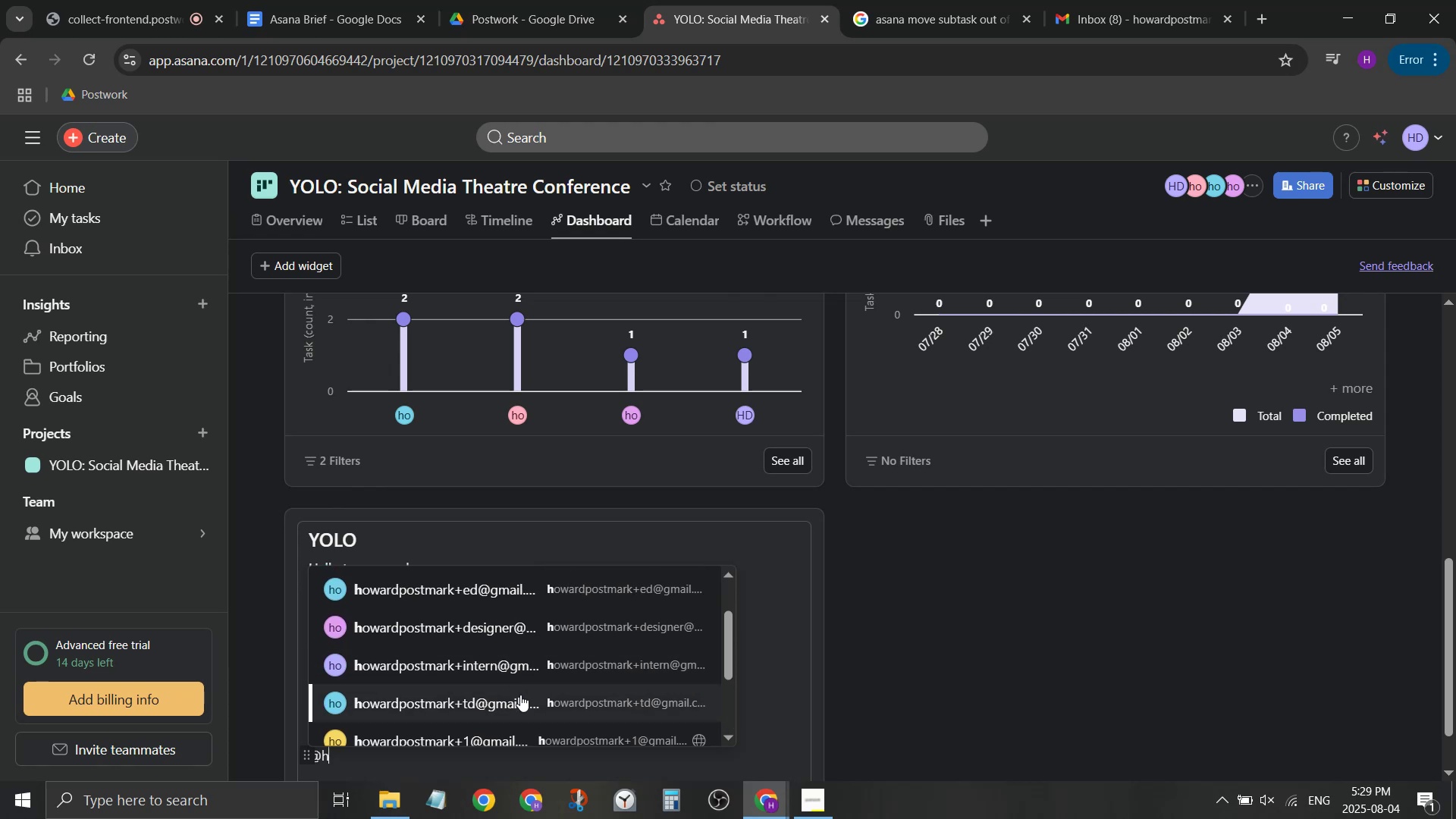 
scroll: coordinate [525, 686], scroll_direction: up, amount: 1.0
 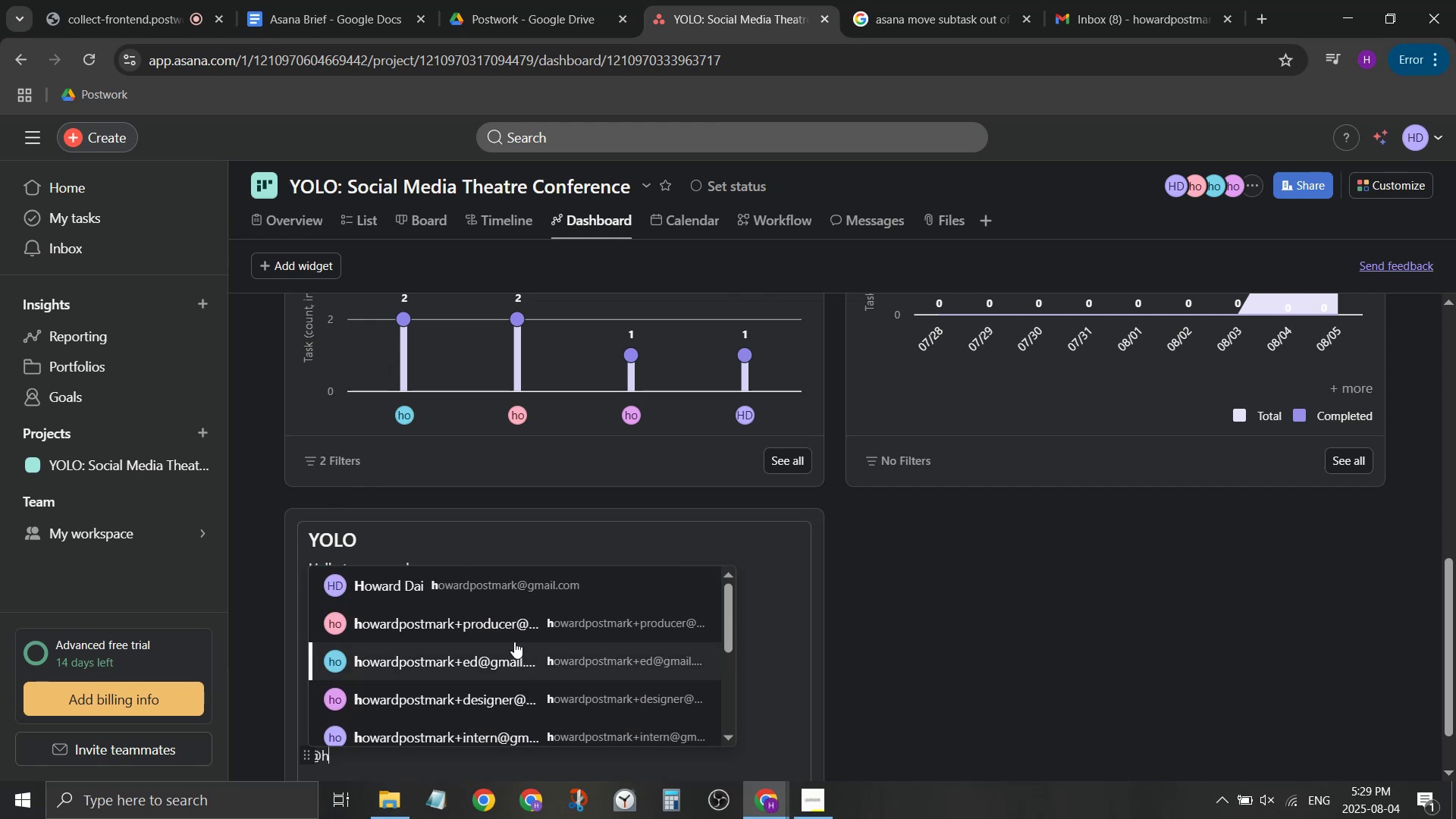 
scroll: coordinate [519, 666], scroll_direction: none, amount: 0.0
 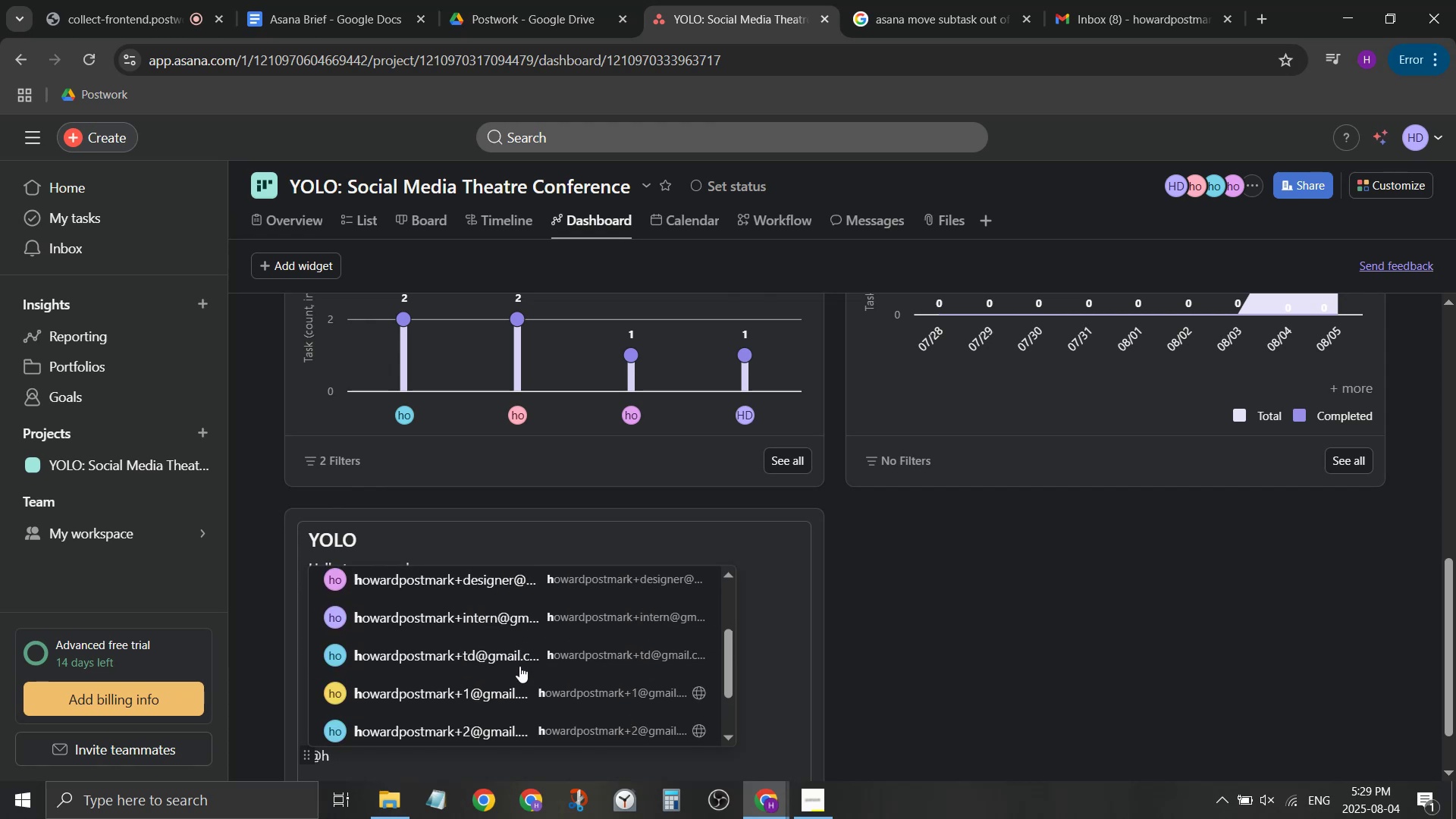 
hold_key(key=W, duration=0.36)
 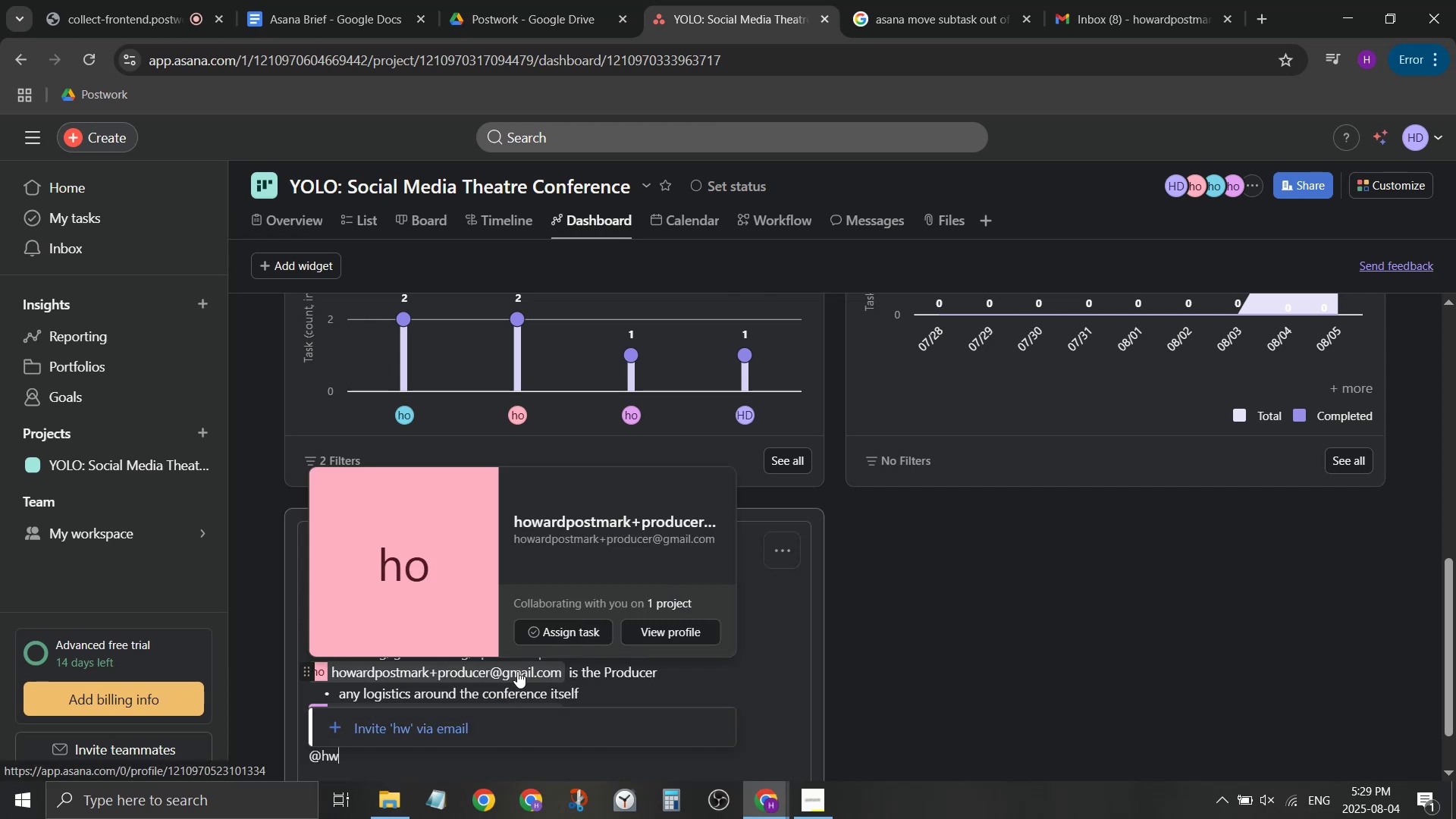 
key(Backspace)
 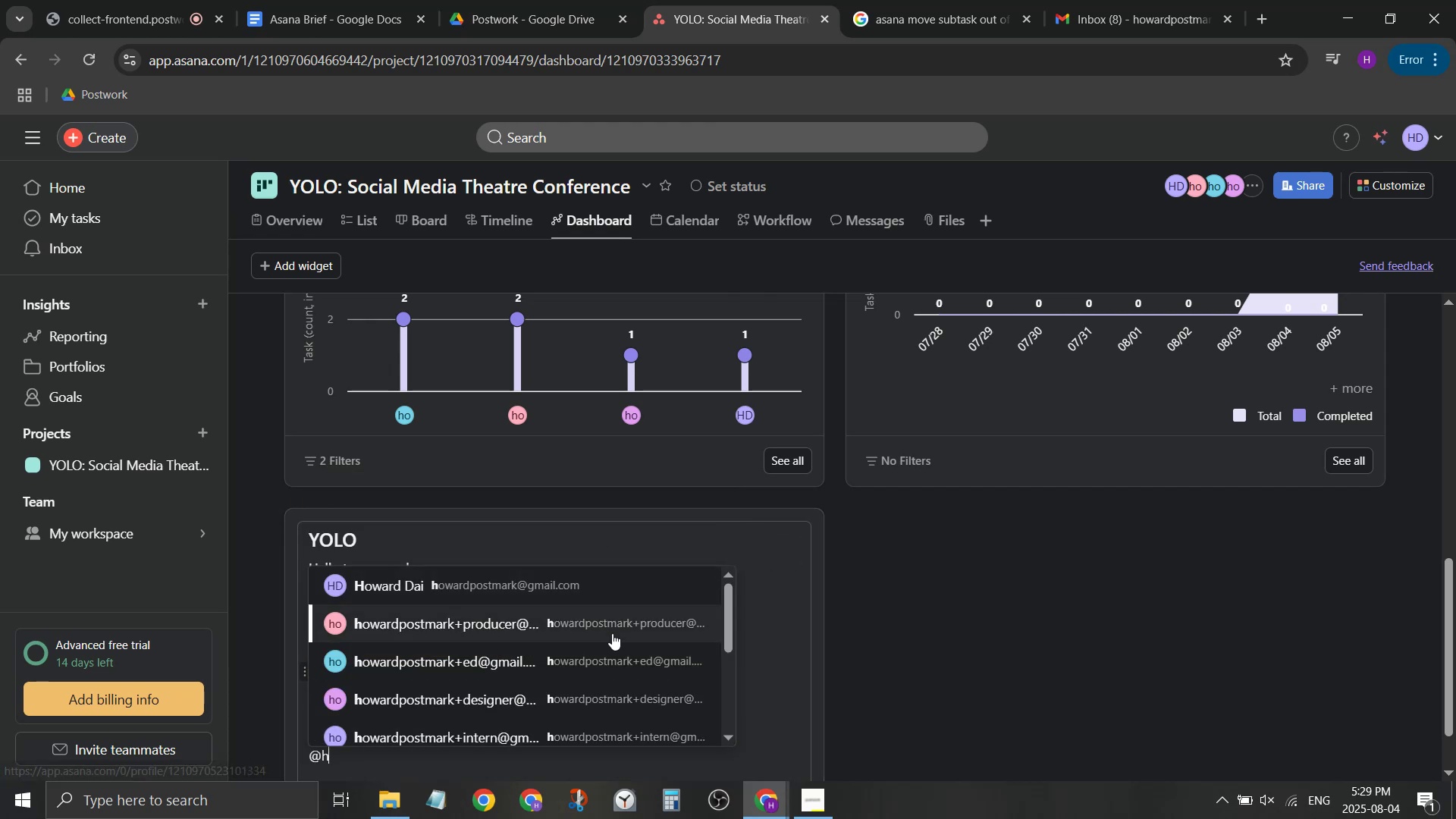 
scroll: coordinate [603, 677], scroll_direction: down, amount: 1.0
 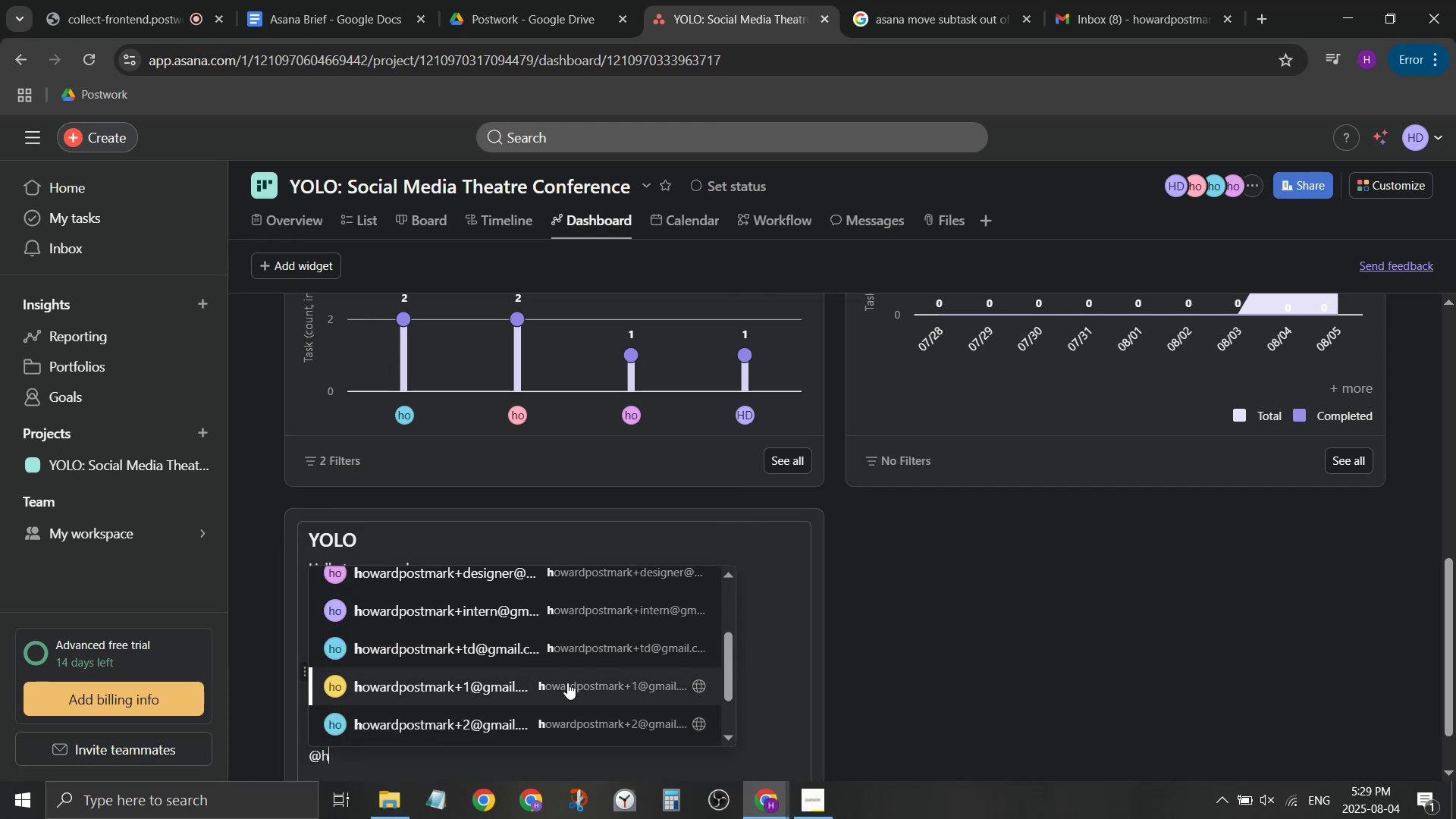 
scroll: coordinate [530, 723], scroll_direction: none, amount: 0.0
 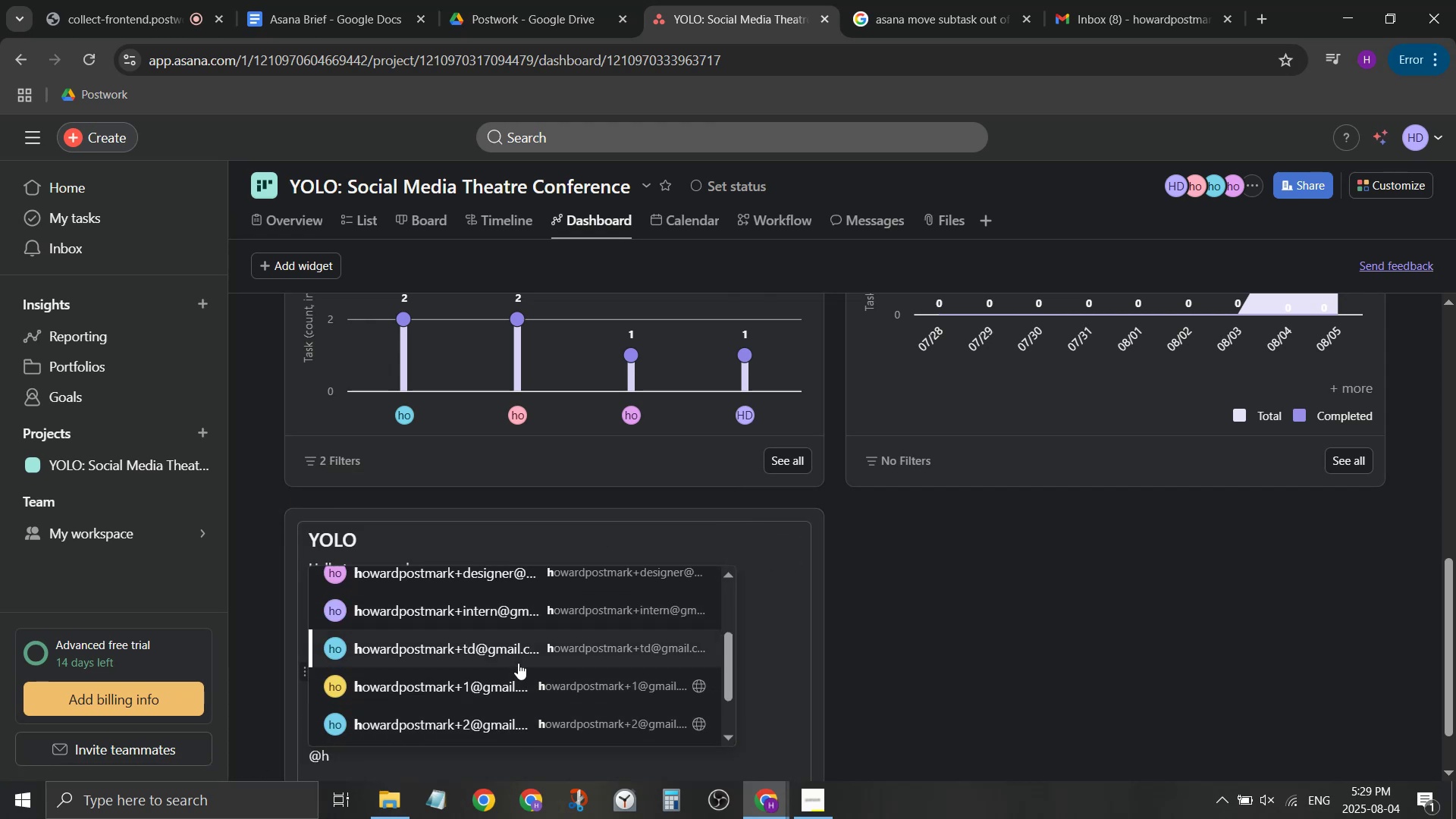 
left_click([518, 663])
 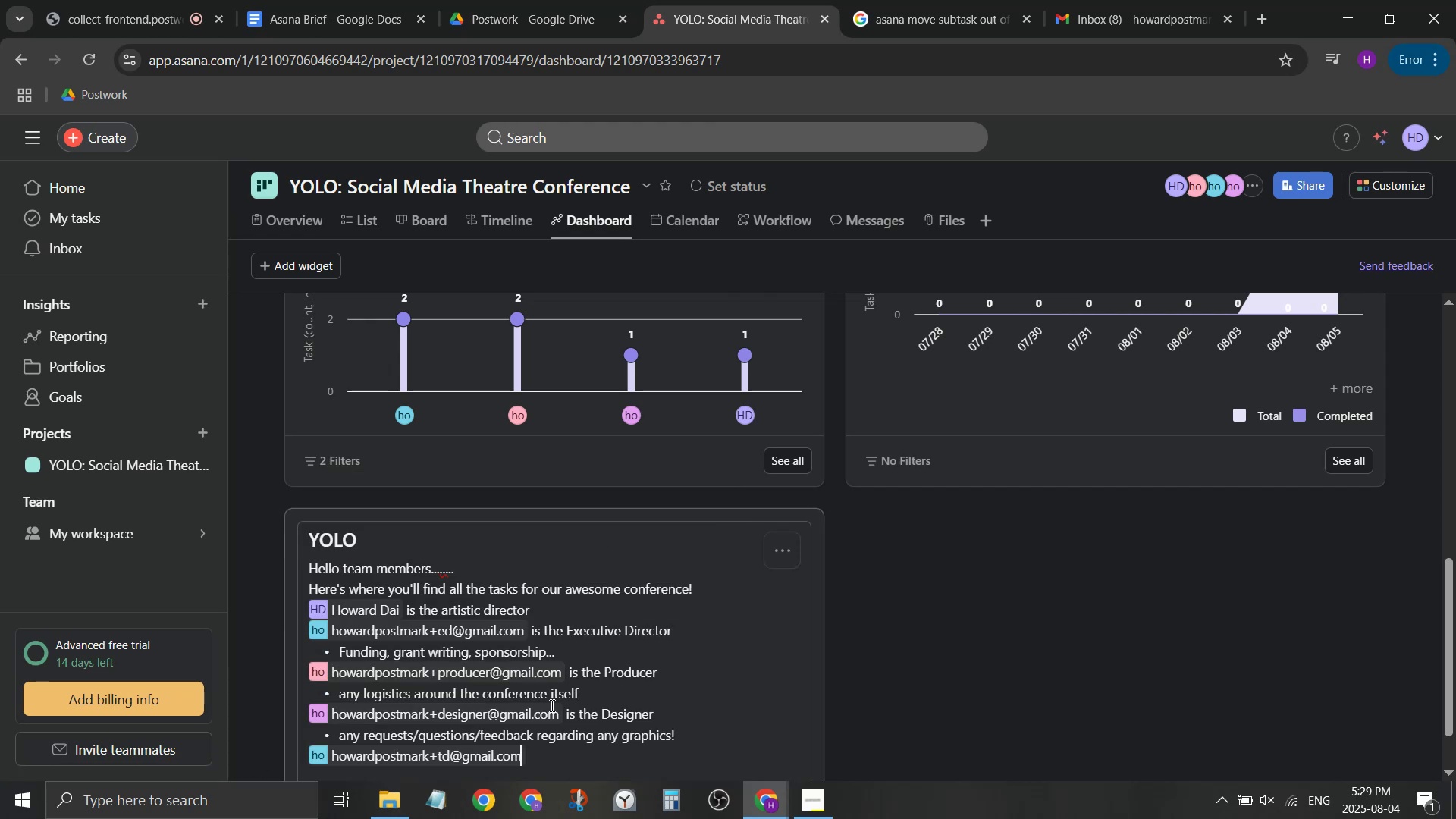 
scroll: coordinate [573, 717], scroll_direction: down, amount: 1.0
 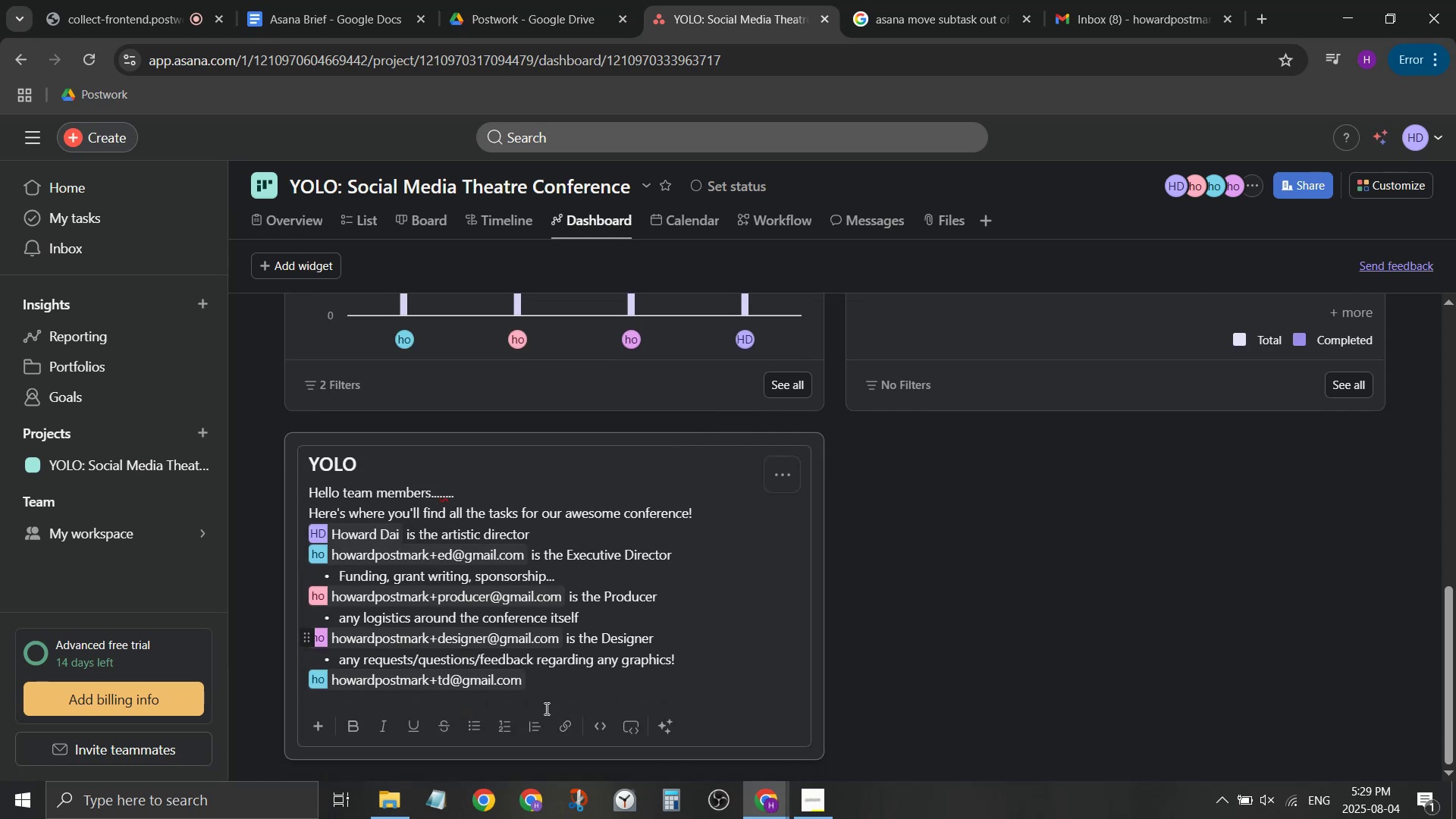 
type( us te)
key(Backspace)
key(Backspace)
key(Backspace)
key(Backspace)
key(Backspace)
type(is the Technical Director)
 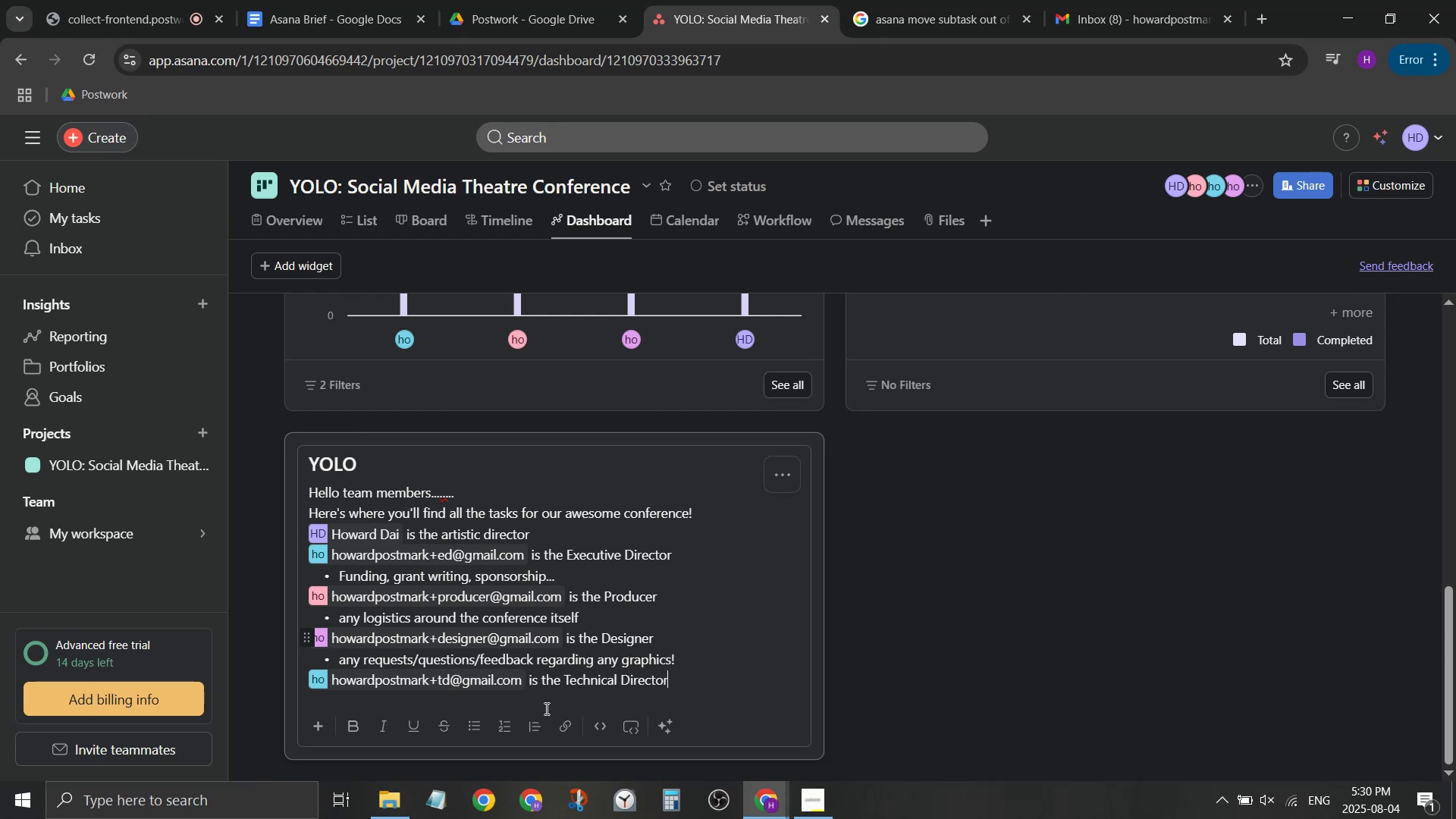 
key(Enter)
 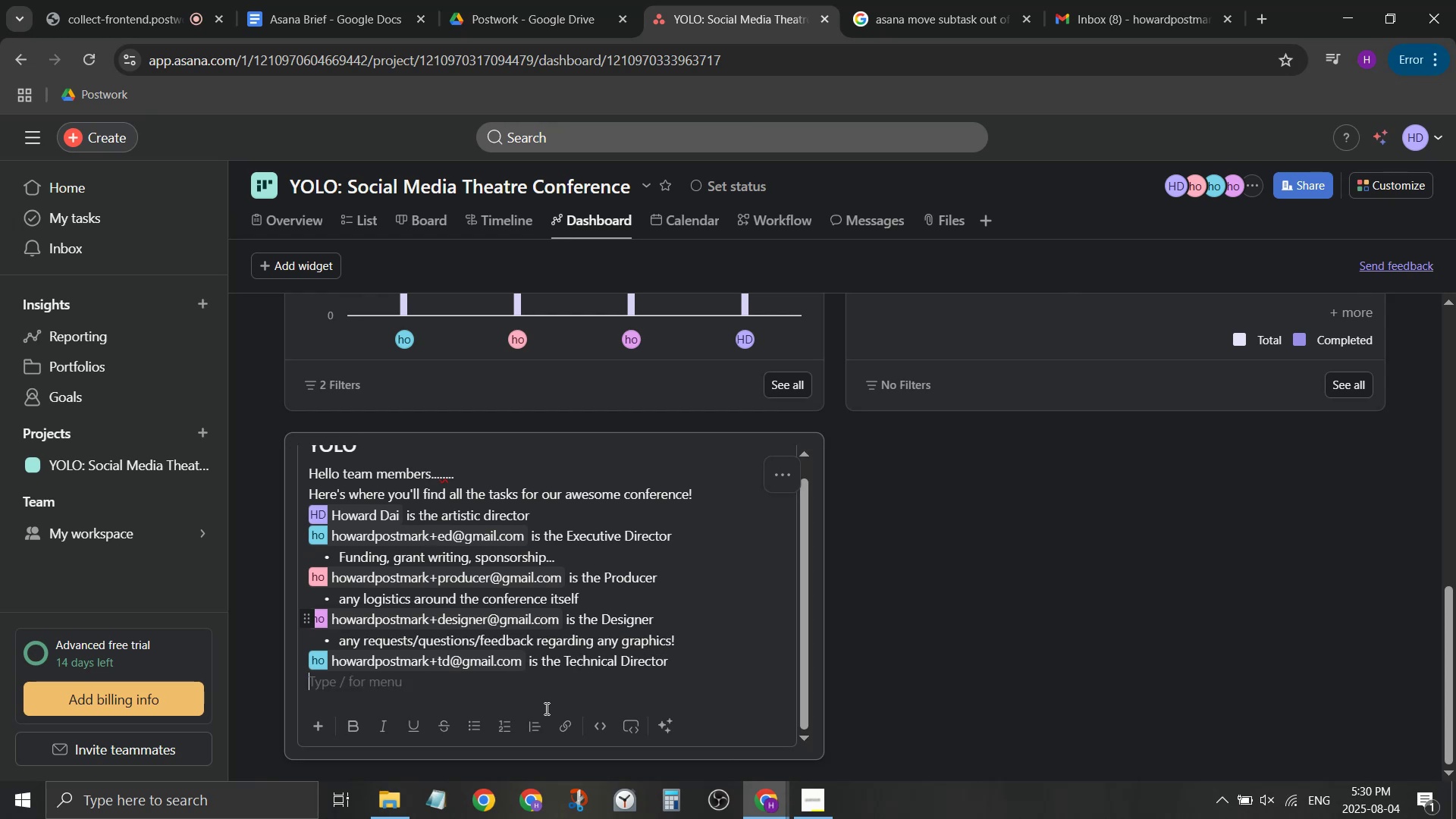 
type(- any)
key(Backspace)
type(y tecn nee)
key(Backspace)
key(Backspace)
key(Backspace)
key(Backspace)
key(Backspace)
type(h needs leading up )
key(Backspace)
type( needs for the venue!)
 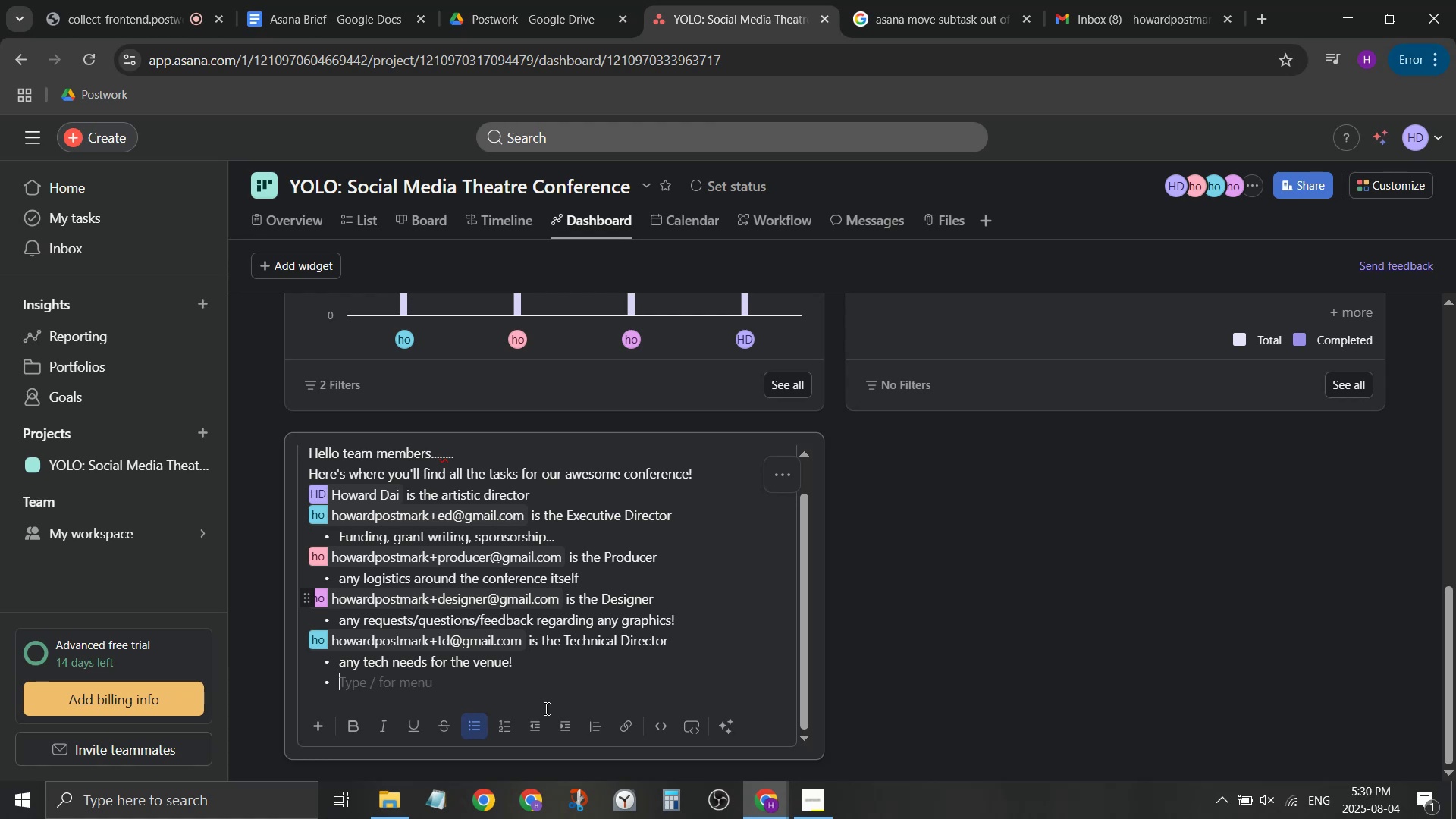 
key(Enter)
 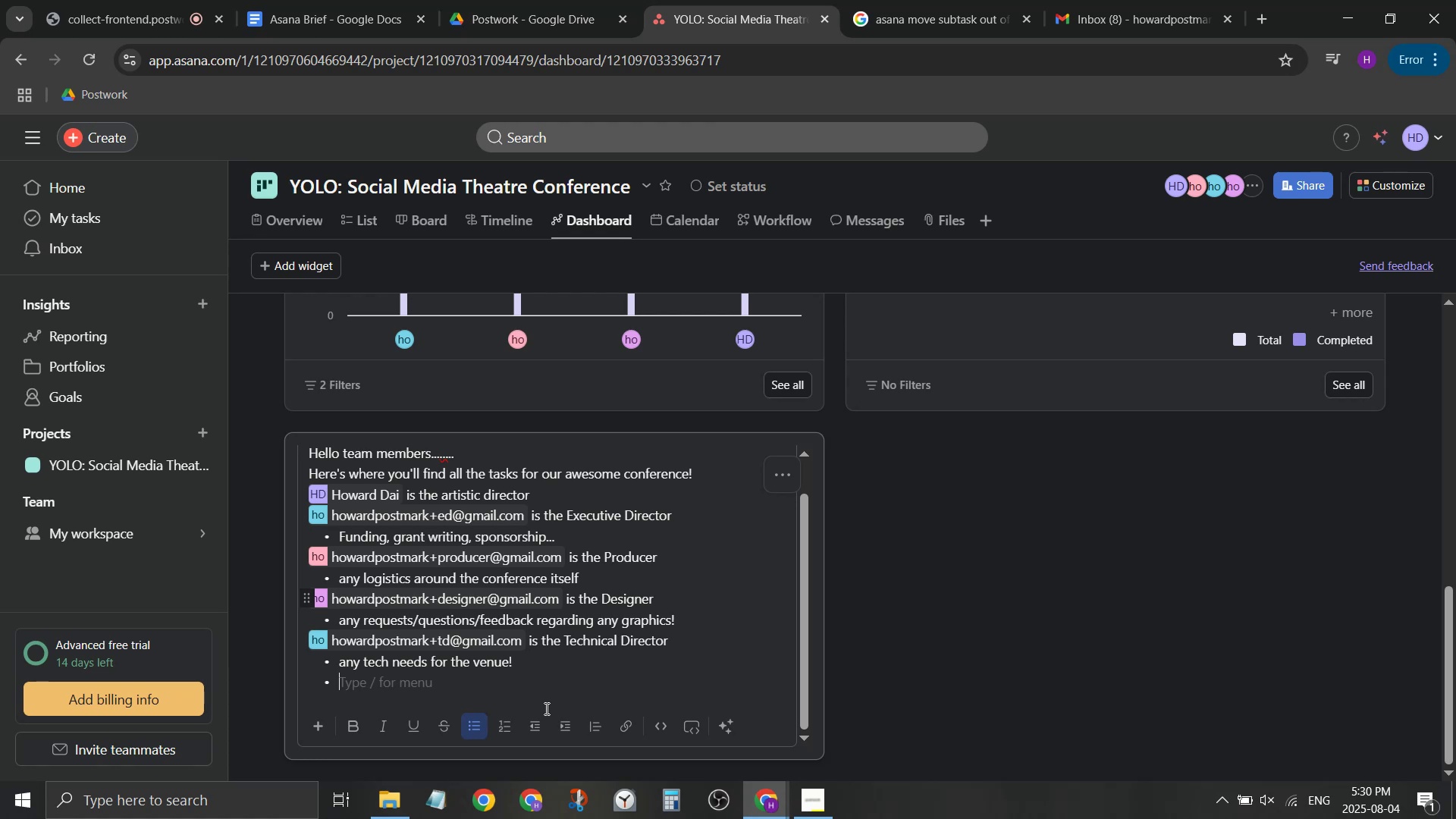 
key(Enter)
 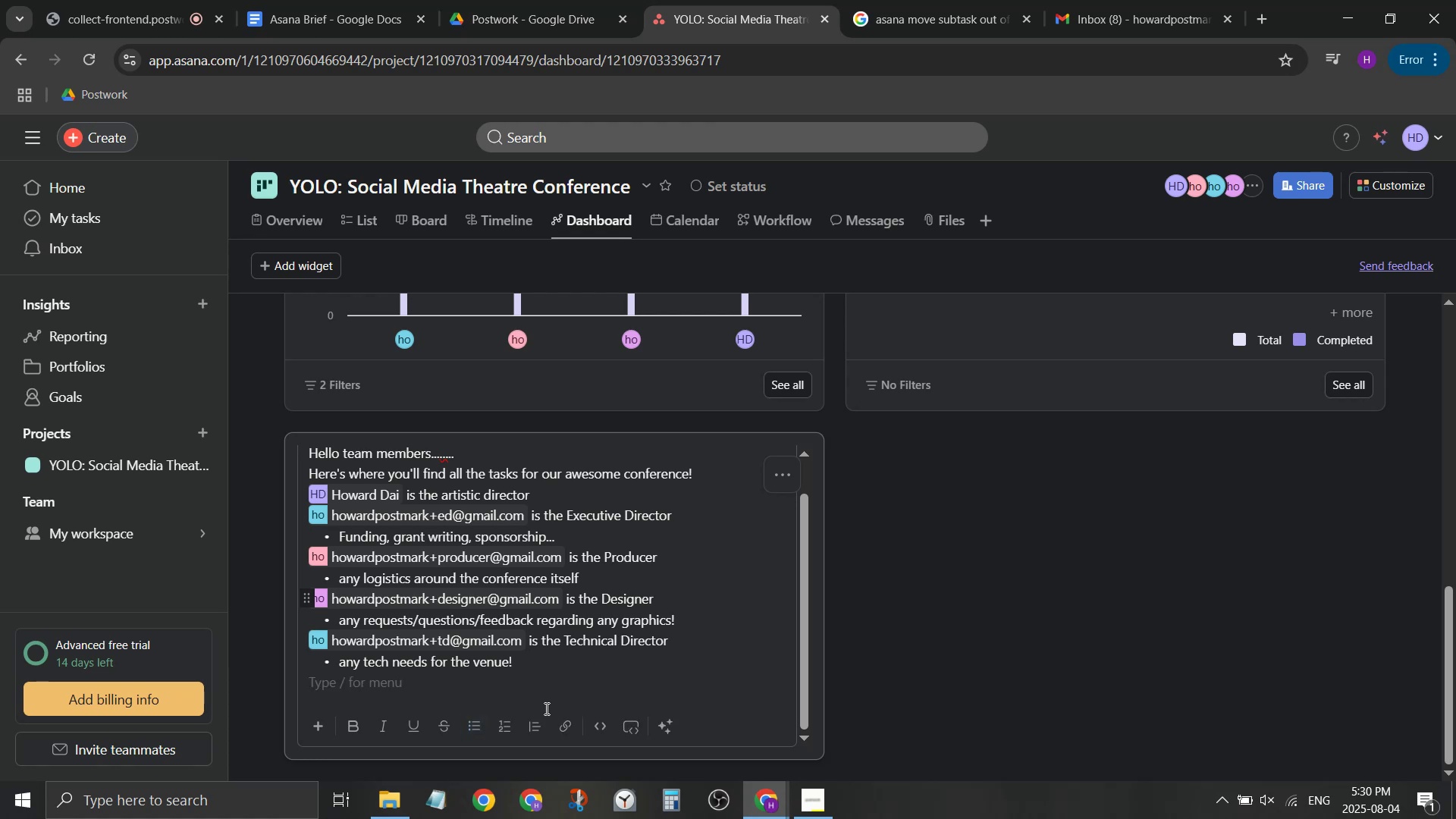 
type(!h)
key(Backspace)
key(Backspace)
type(@howa)
 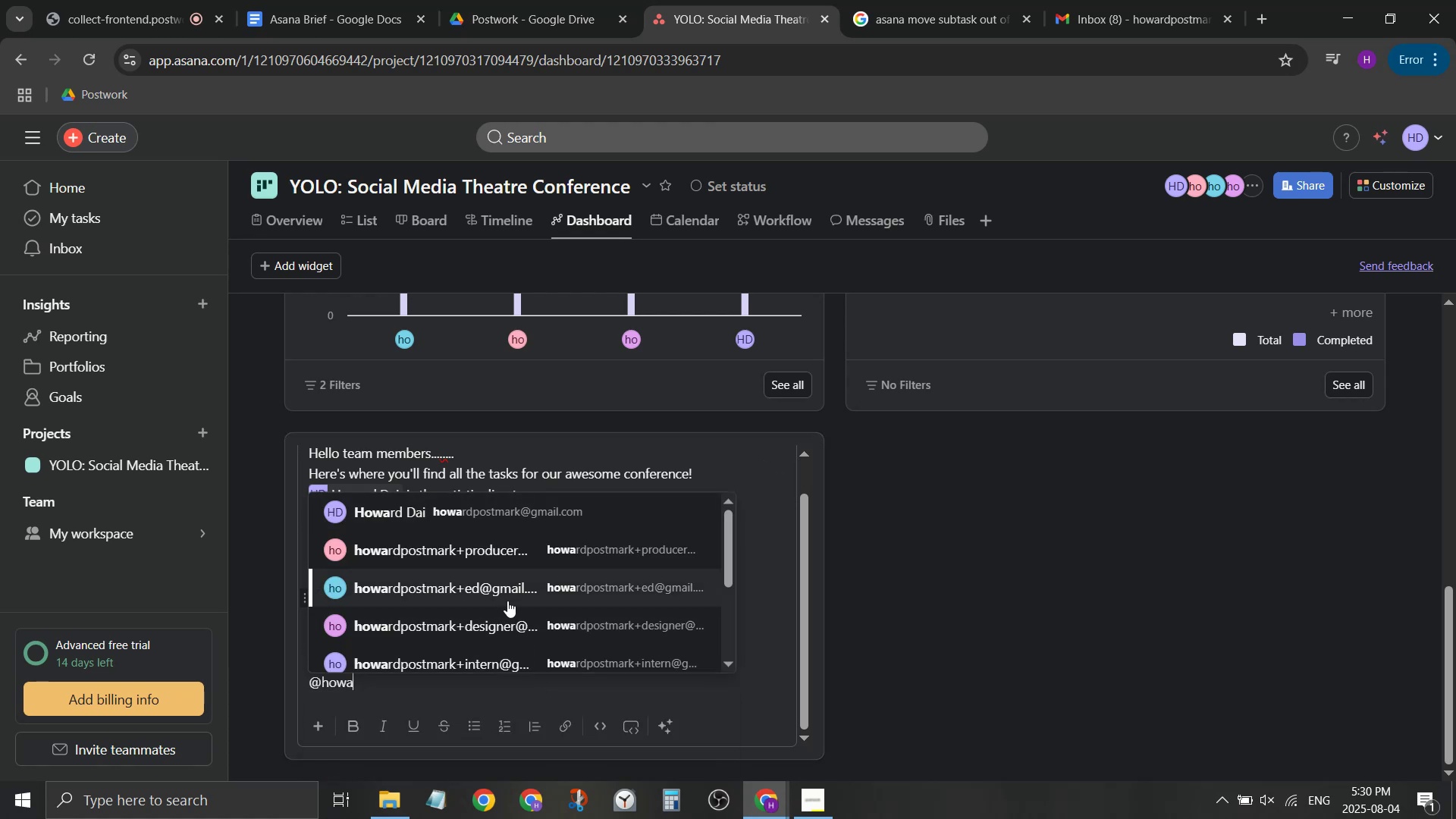 
scroll: coordinate [513, 636], scroll_direction: down, amount: 1.0
 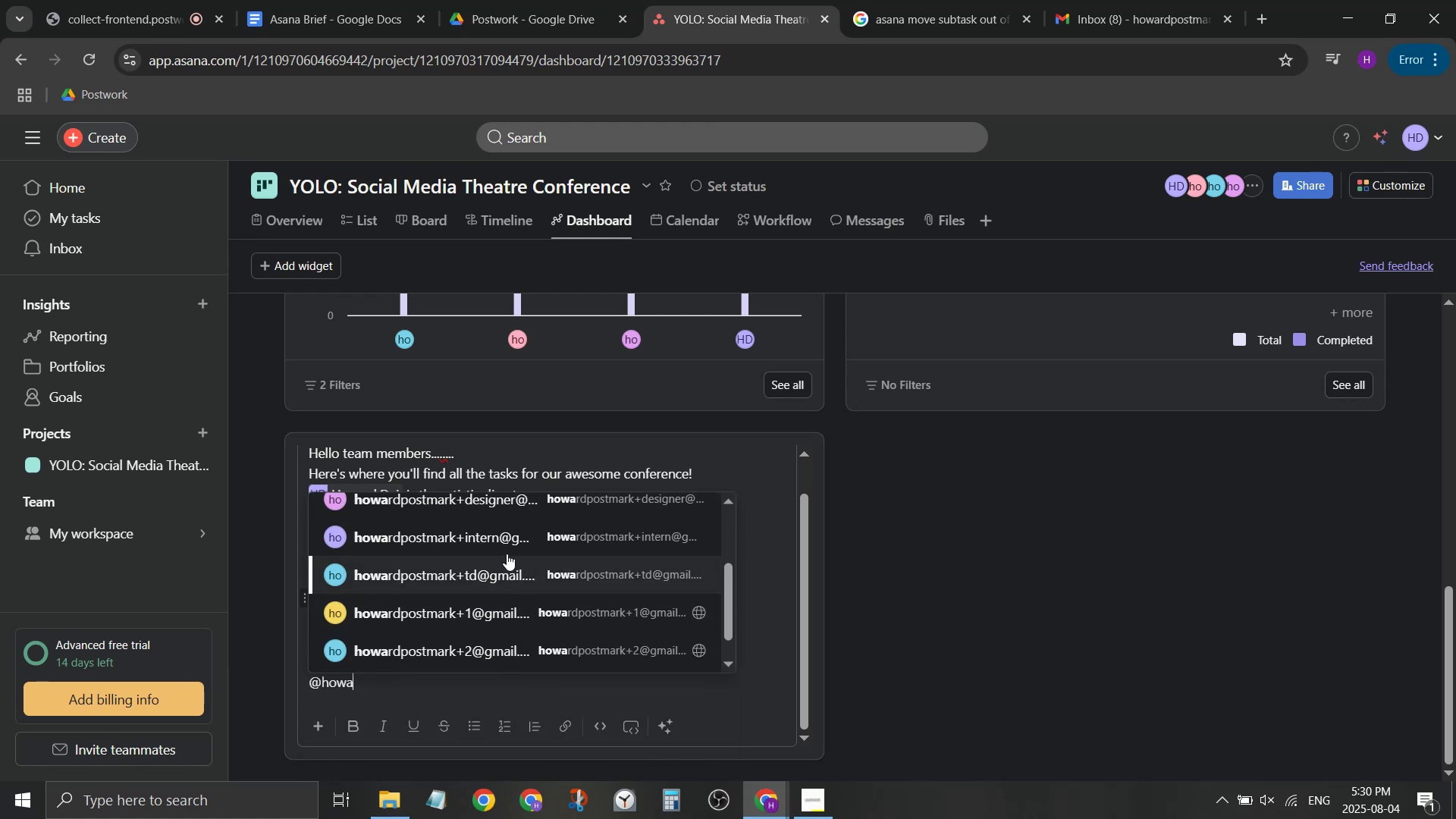 
left_click([506, 544])
 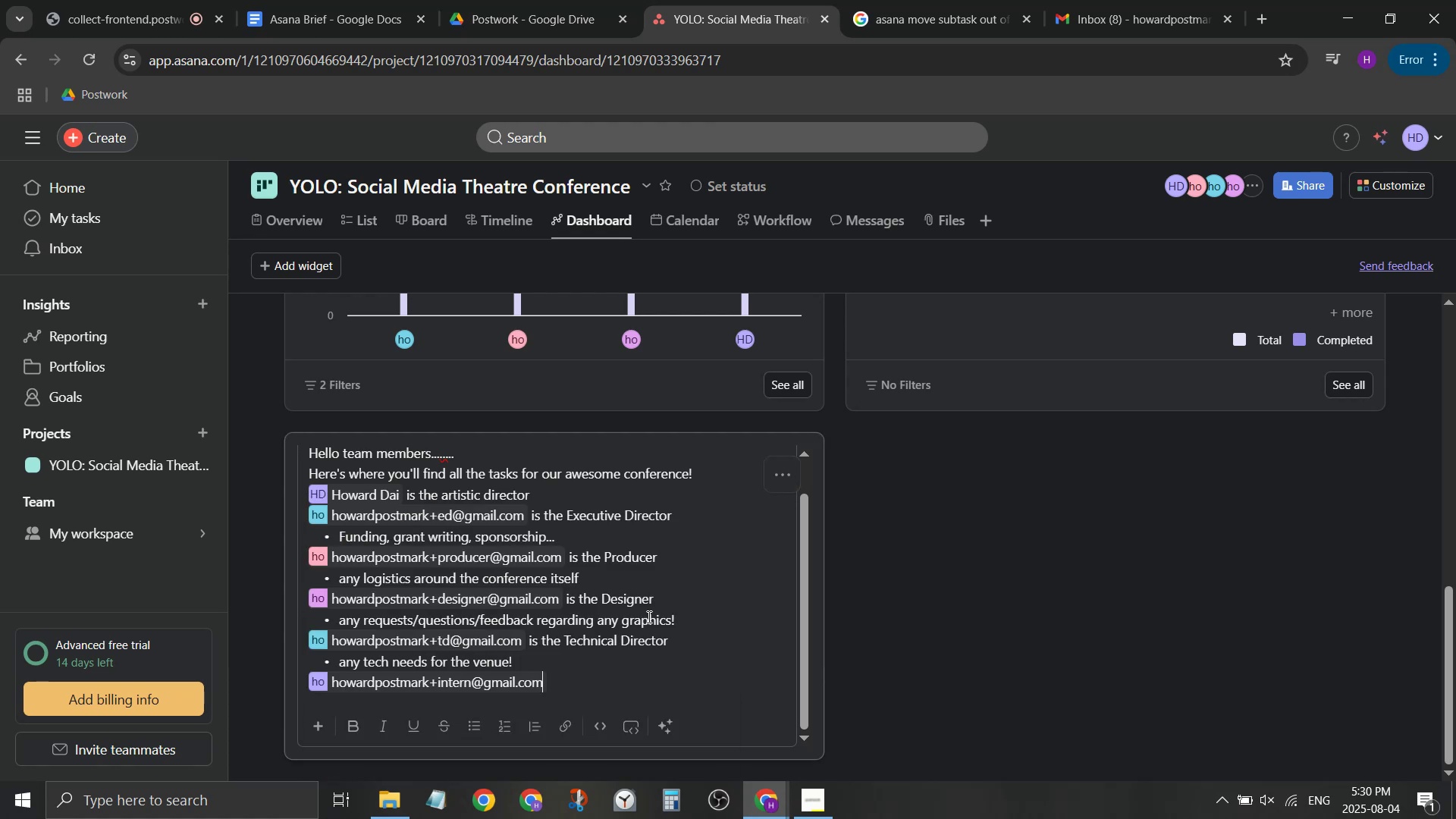 
type( is our intern!)
 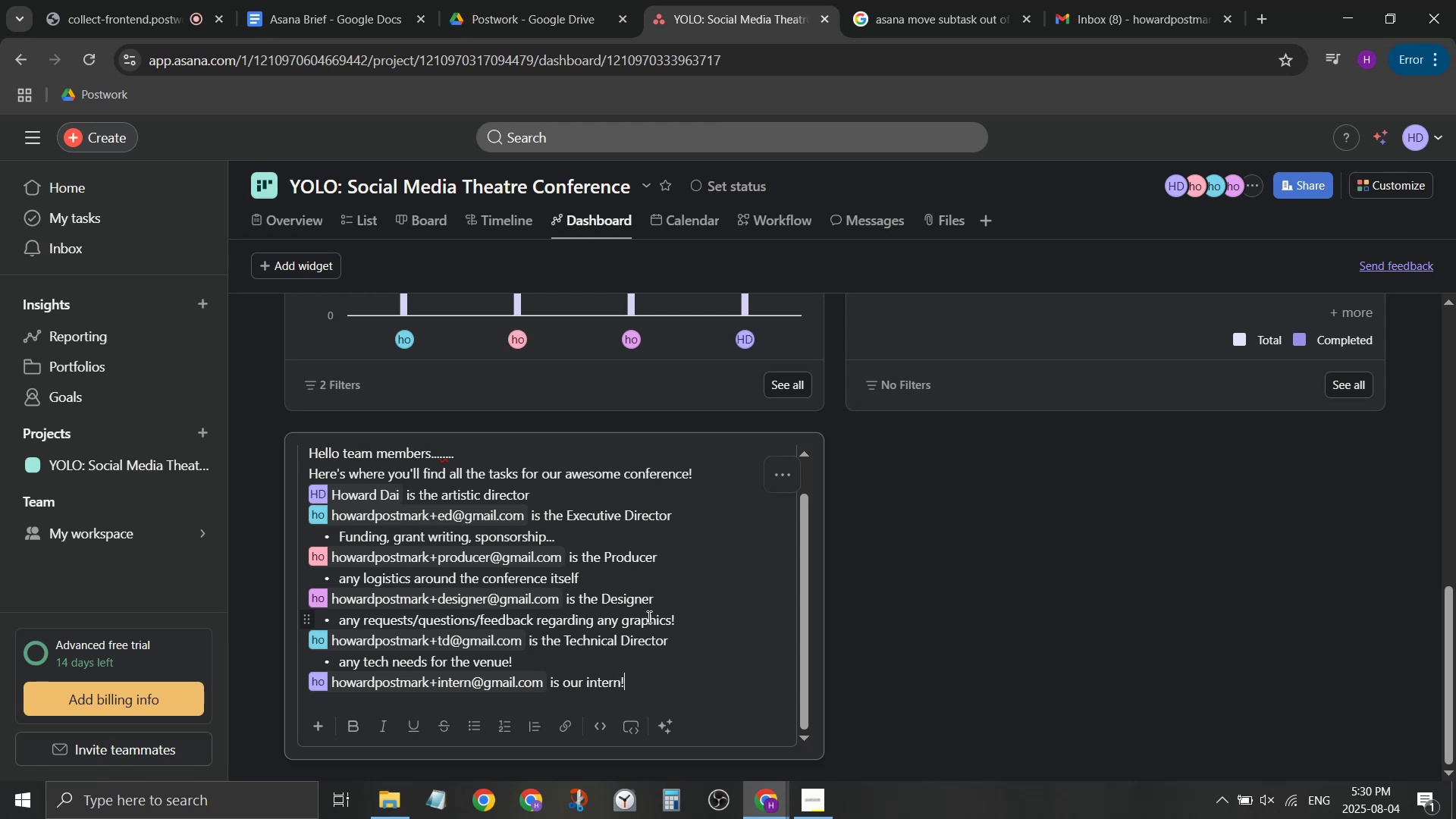 
key(Enter)
 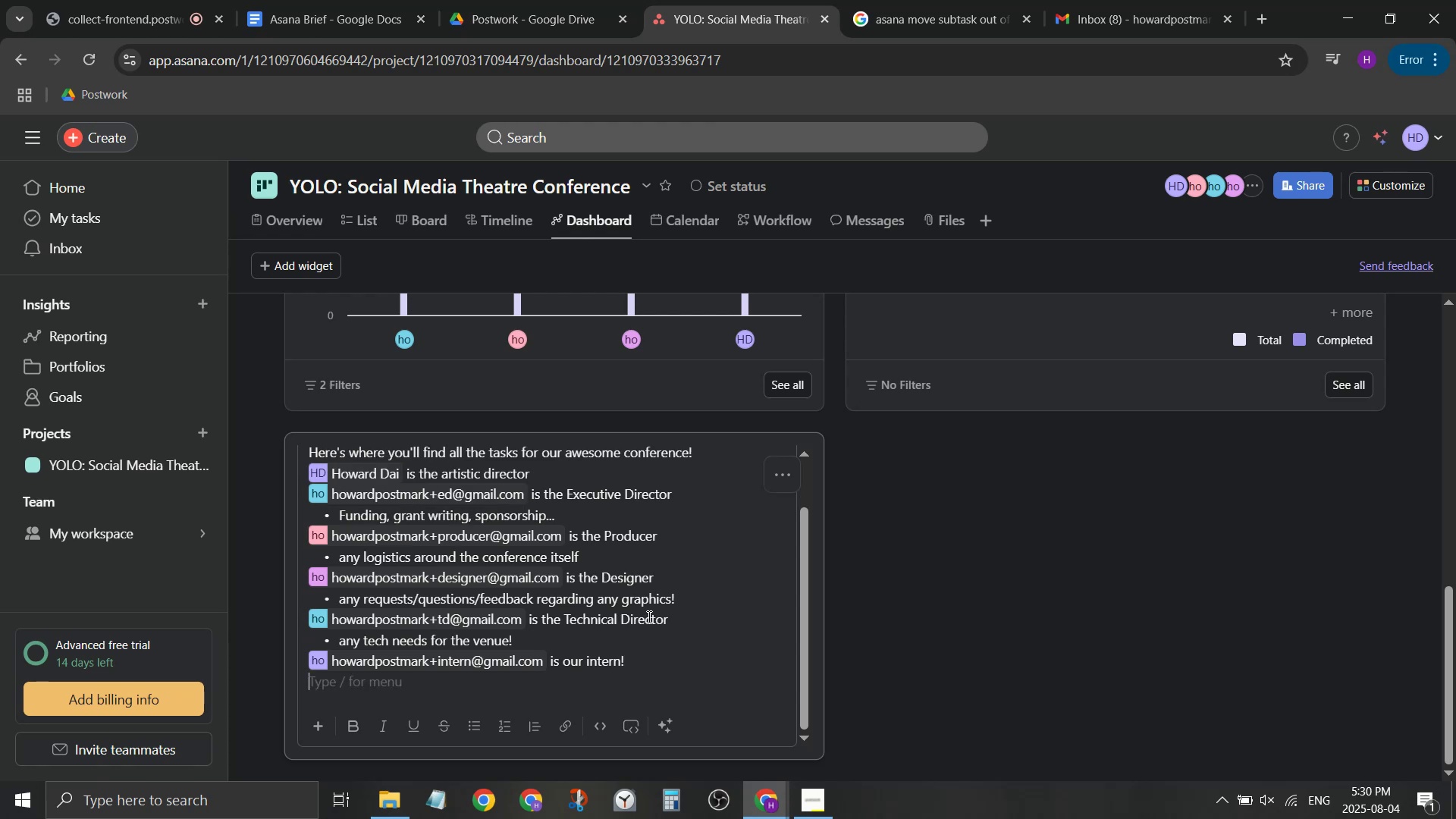 
type(- d)
key(Backspace)
type(py)
key(Backspace)
key(Backspace)
type(Any day of list)
key(Backspace)
key(Backspace)
type(o)
key(Backspace)
key(Backspace)
type(osgistic)
key(Backspace)
key(Backspace)
key(Backspace)
key(Backspace)
key(Backspace)
key(Backspace)
key(Backspace)
type(ig)
key(Backspace)
key(Backspace)
type(gistice)
key(Backspace)
type(s. Thanks for being here, intern!)
 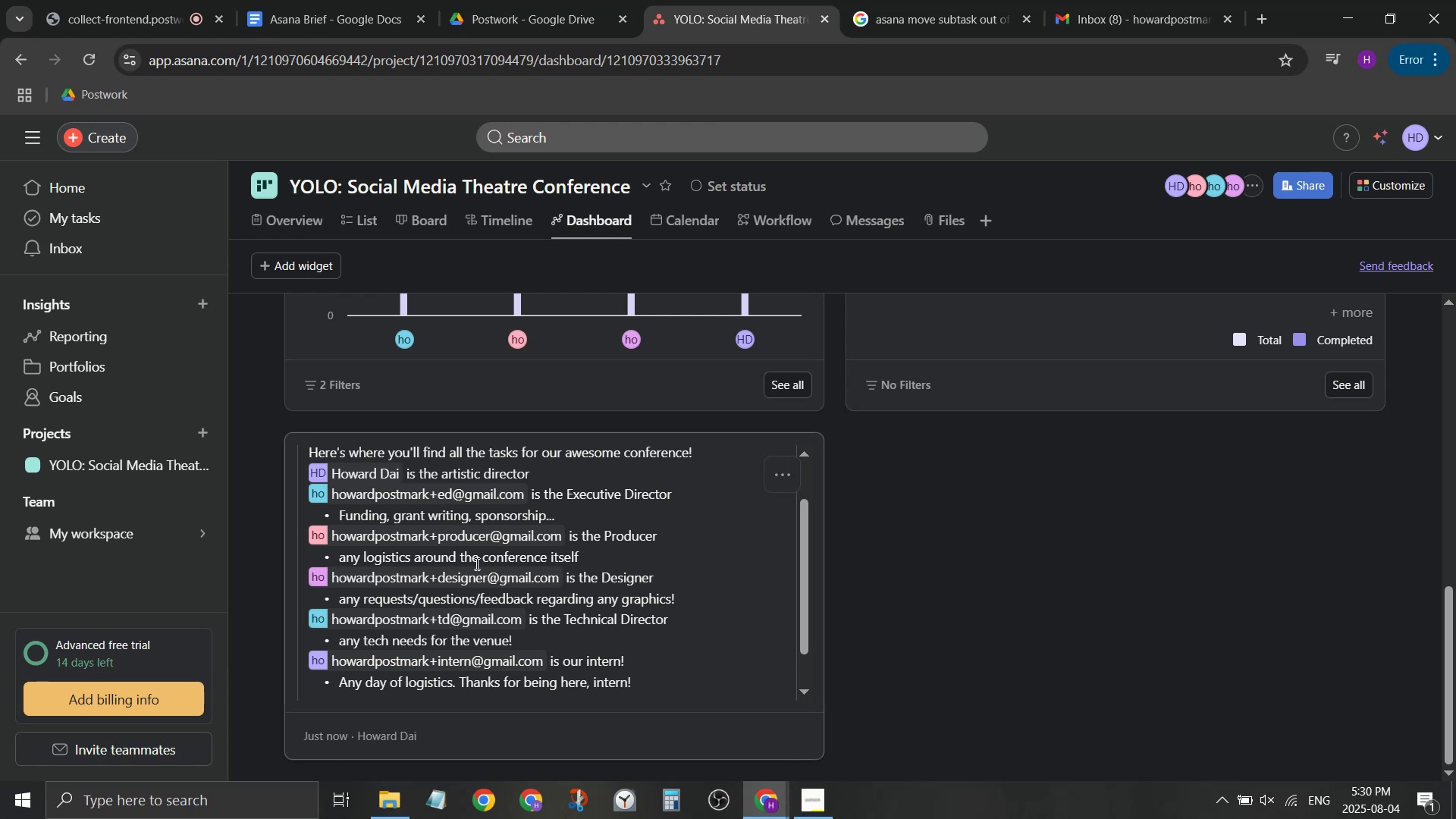 
scroll: coordinate [720, 478], scroll_direction: up, amount: 1.0
 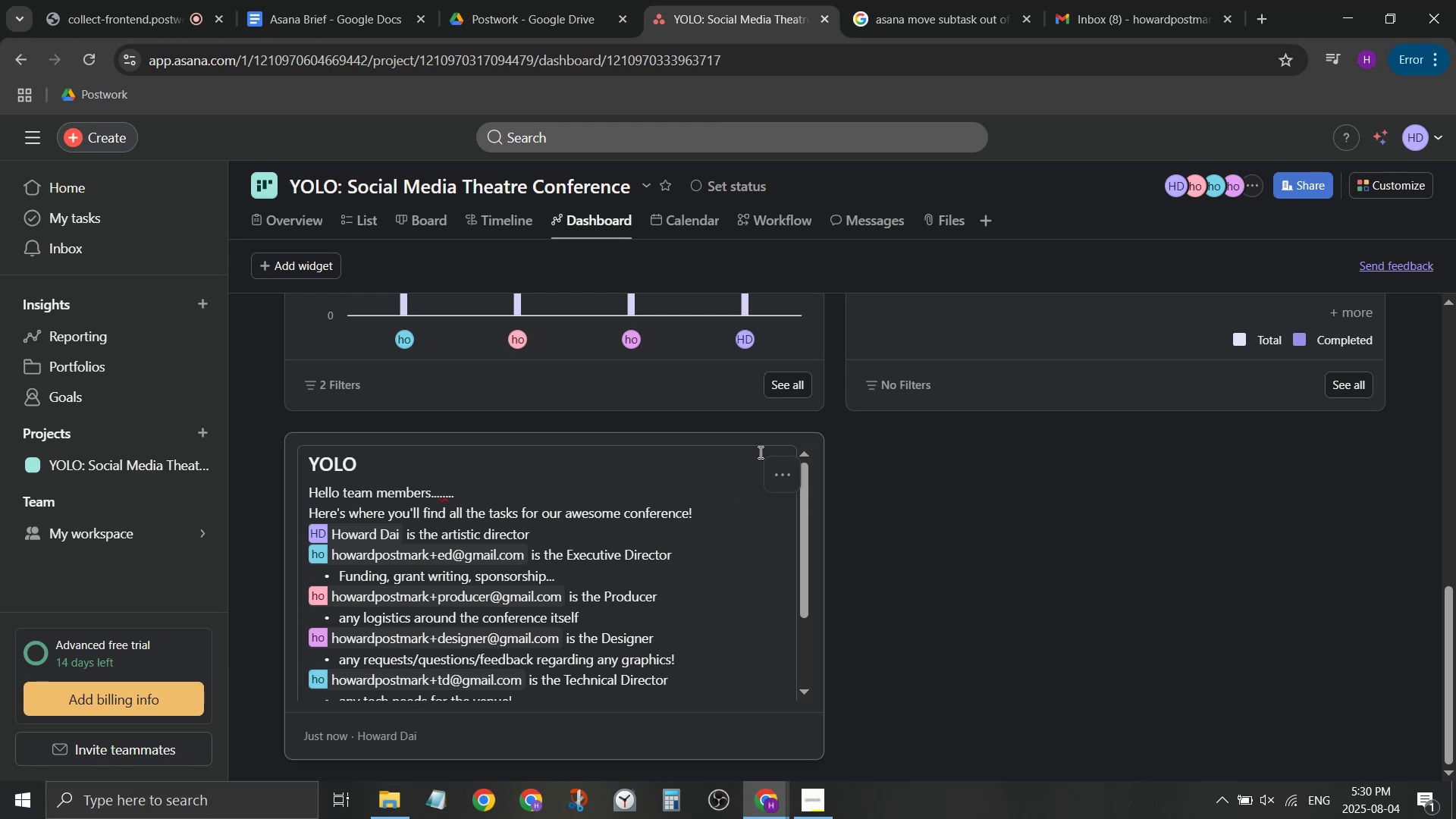 
left_click_drag(start_coordinate=[764, 442], to_coordinate=[757, 325])
 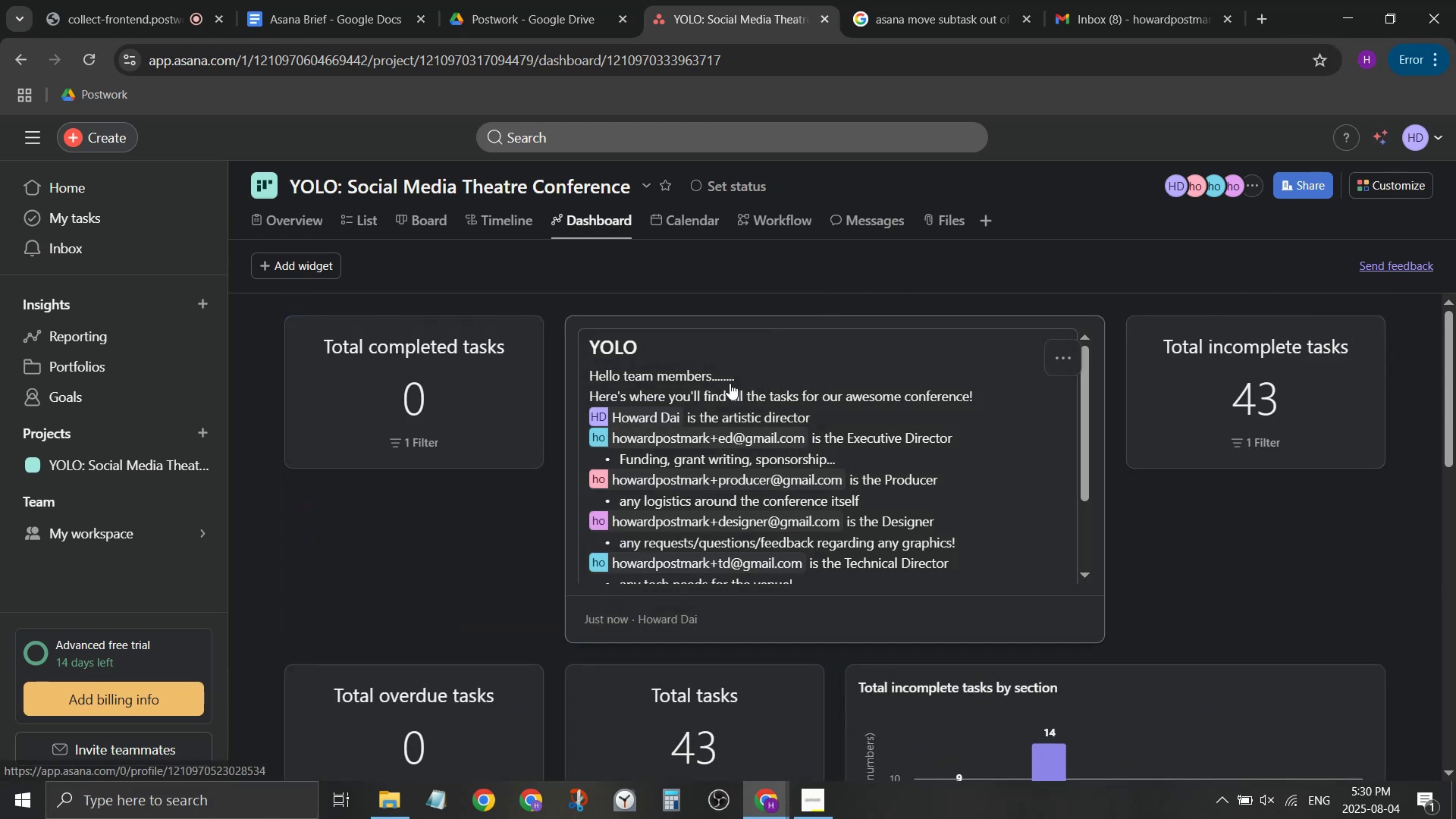 
scroll: coordinate [917, 446], scroll_direction: up, amount: 5.0
 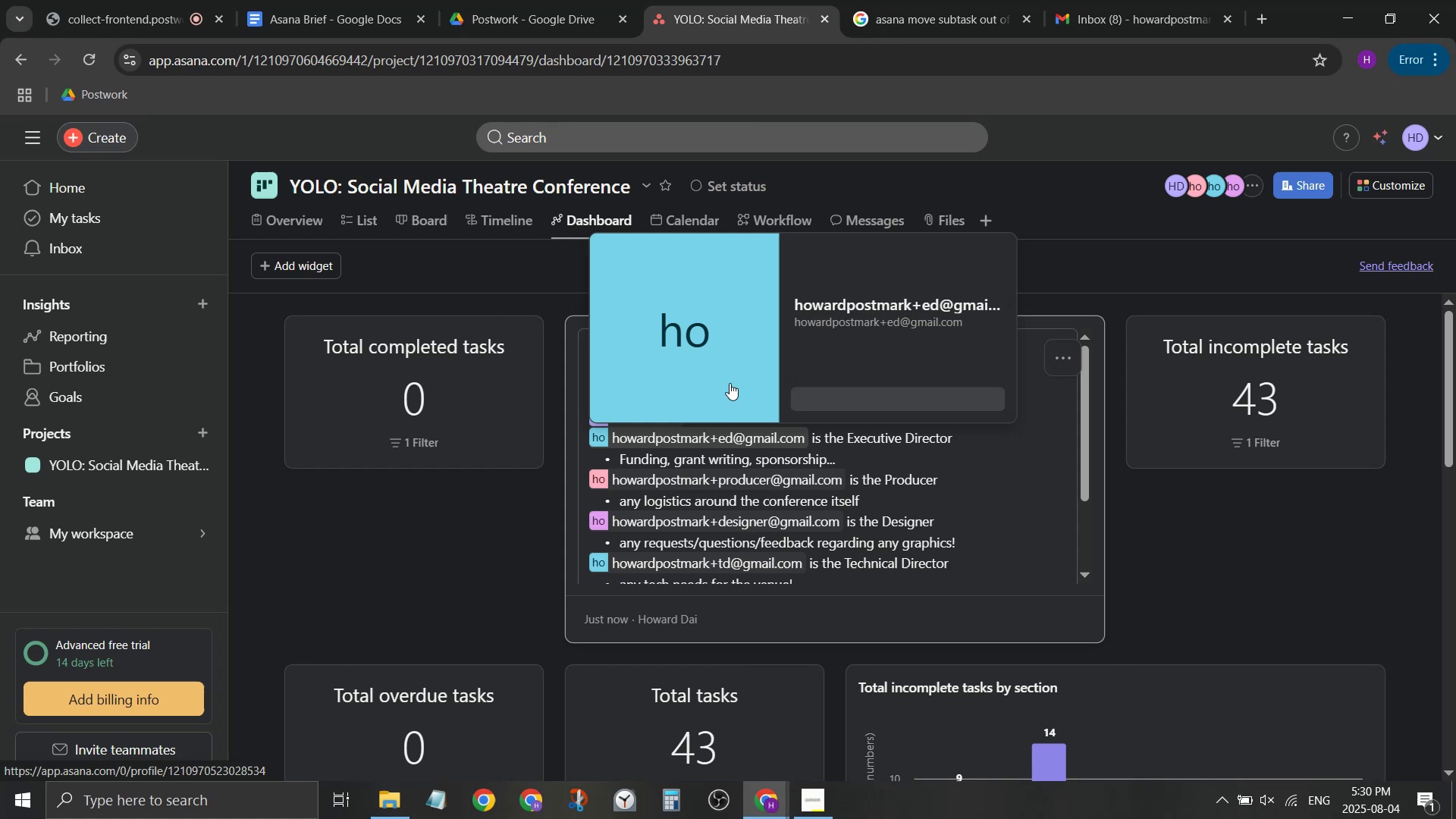 
left_click_drag(start_coordinate=[1061, 319], to_coordinate=[755, 310])
 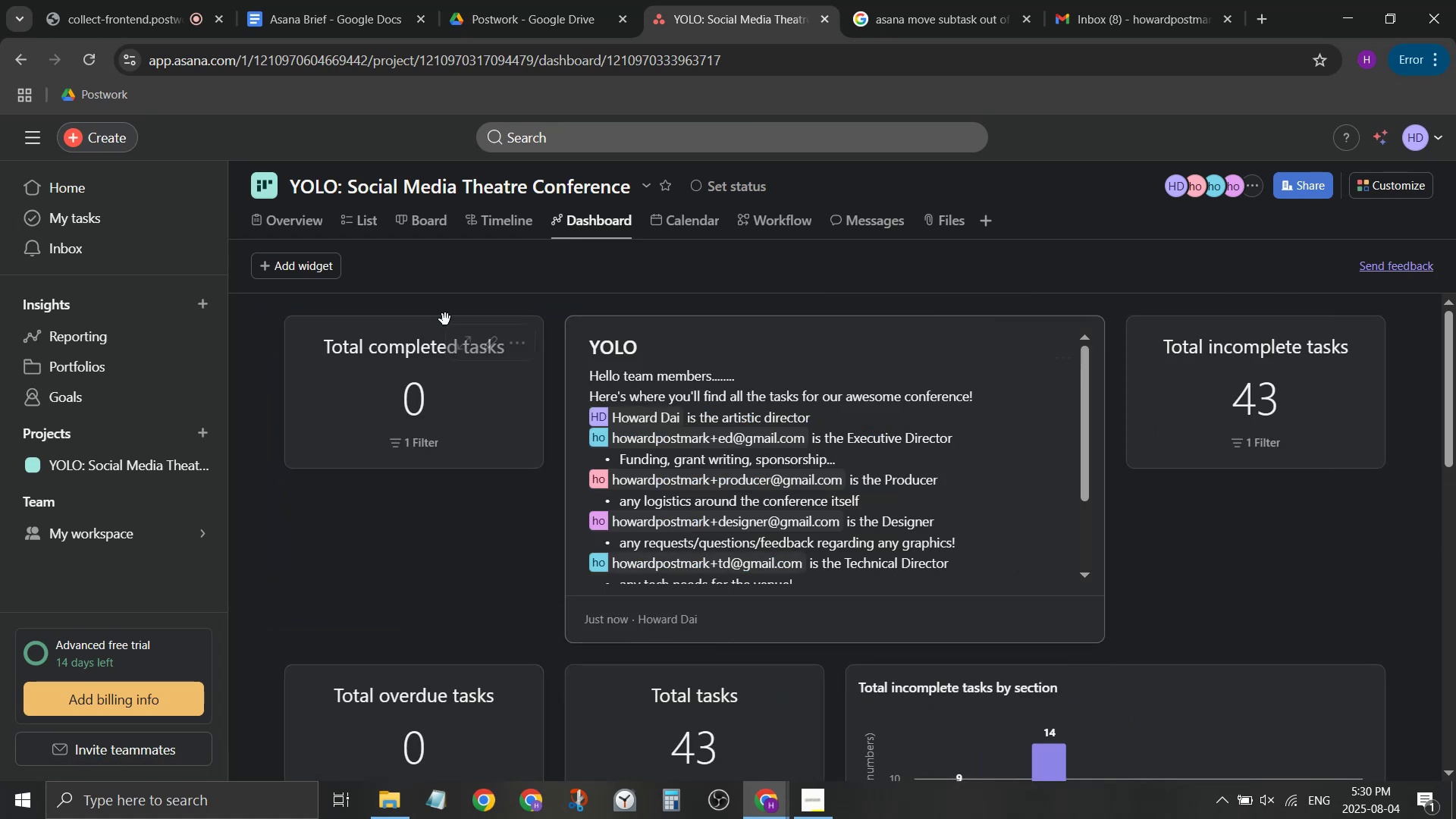 
left_click_drag(start_coordinate=[438, 325], to_coordinate=[1126, 316])
 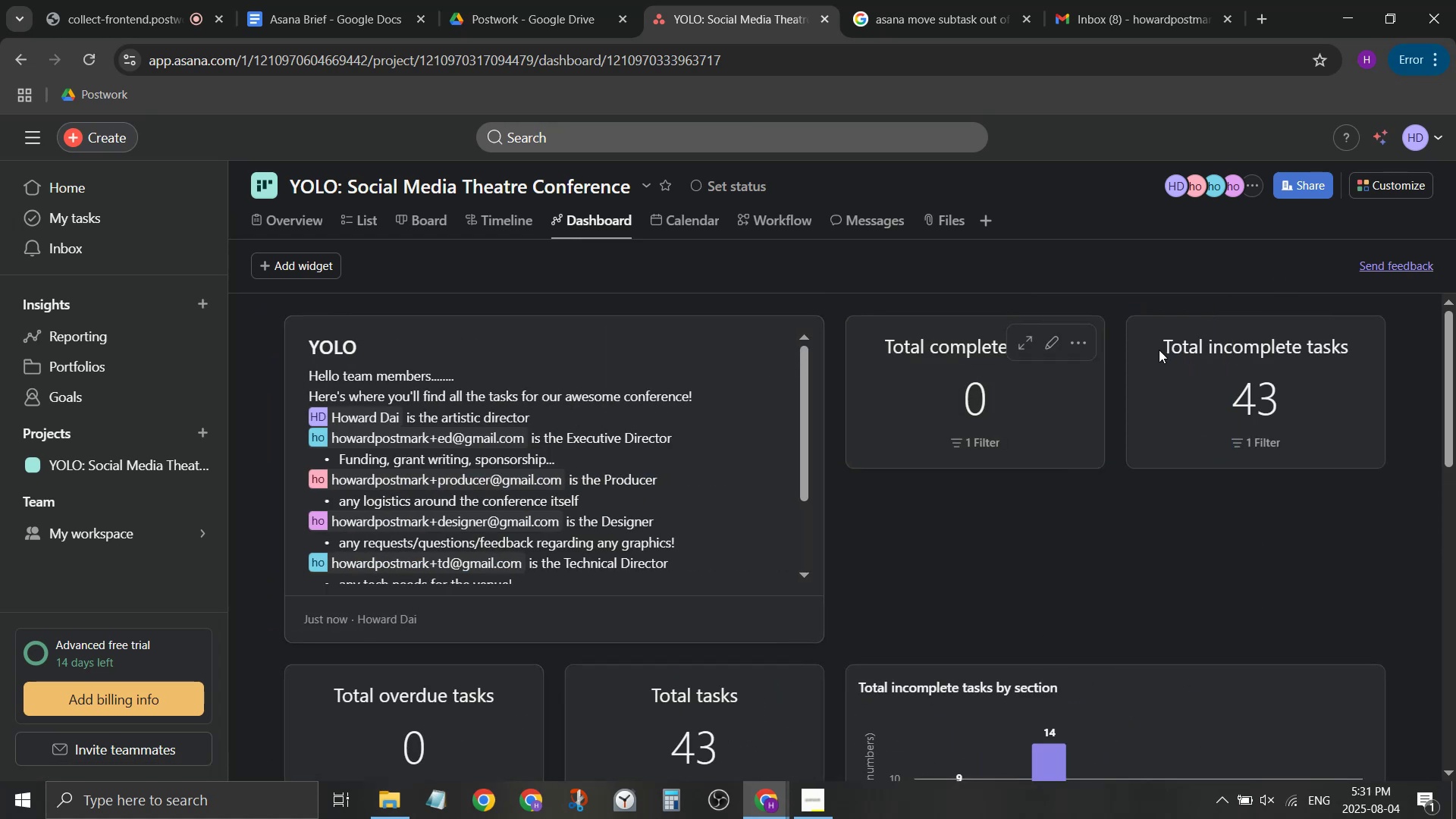 
scroll: coordinate [1163, 422], scroll_direction: none, amount: 0.0
 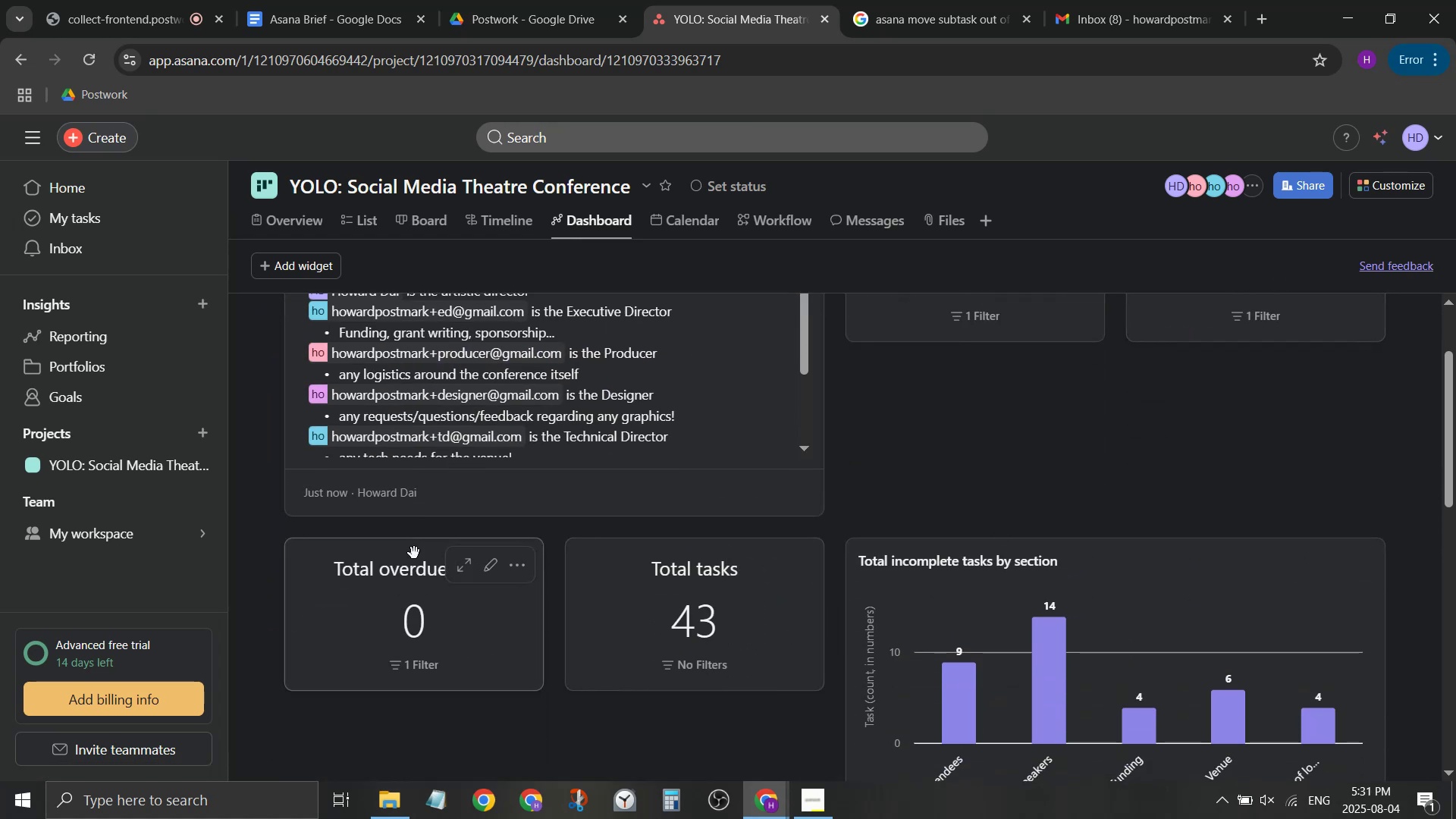 
left_click_drag(start_coordinate=[412, 560], to_coordinate=[970, 378])
 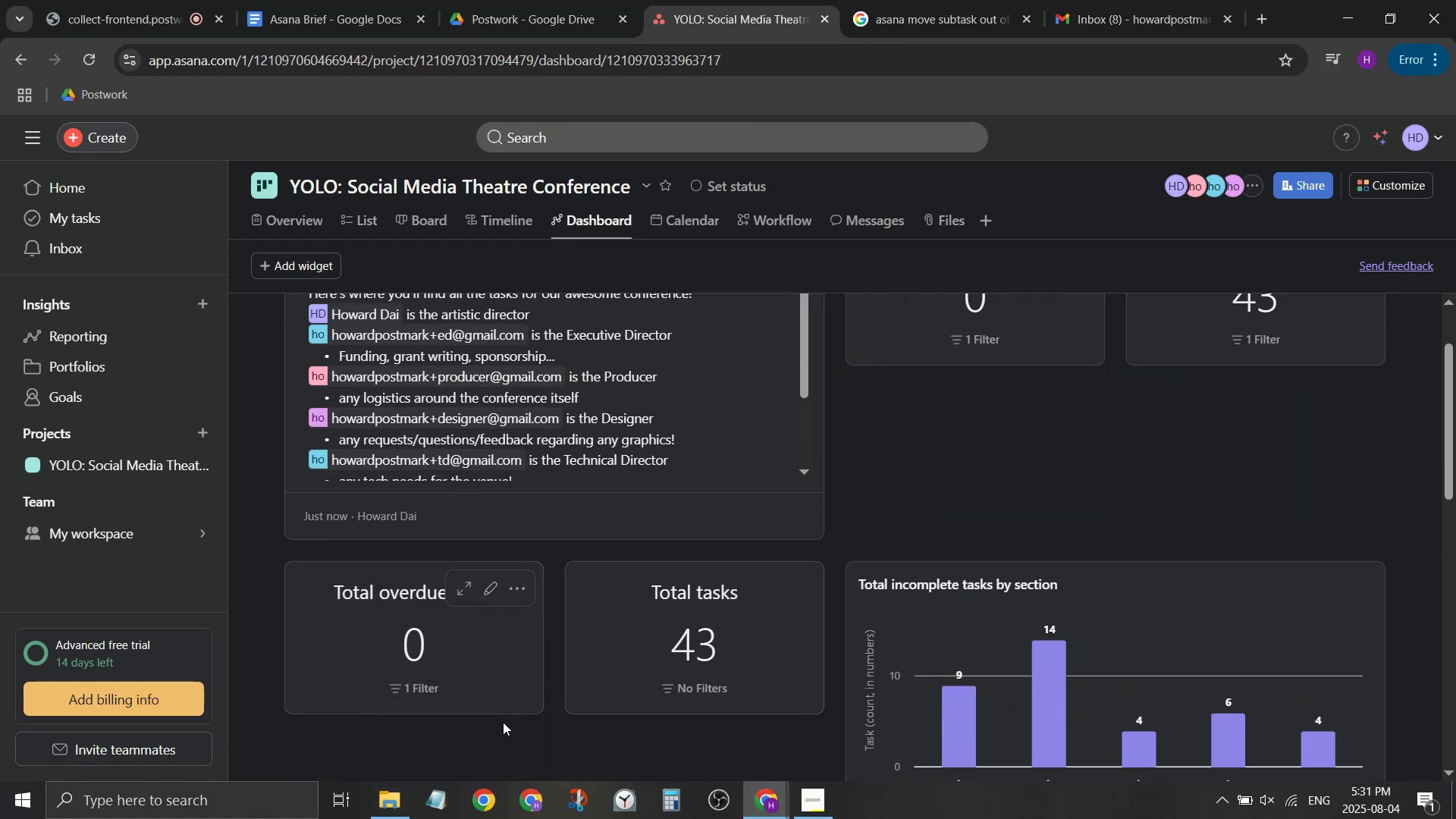 
left_click_drag(start_coordinate=[506, 712], to_coordinate=[505, 689])
 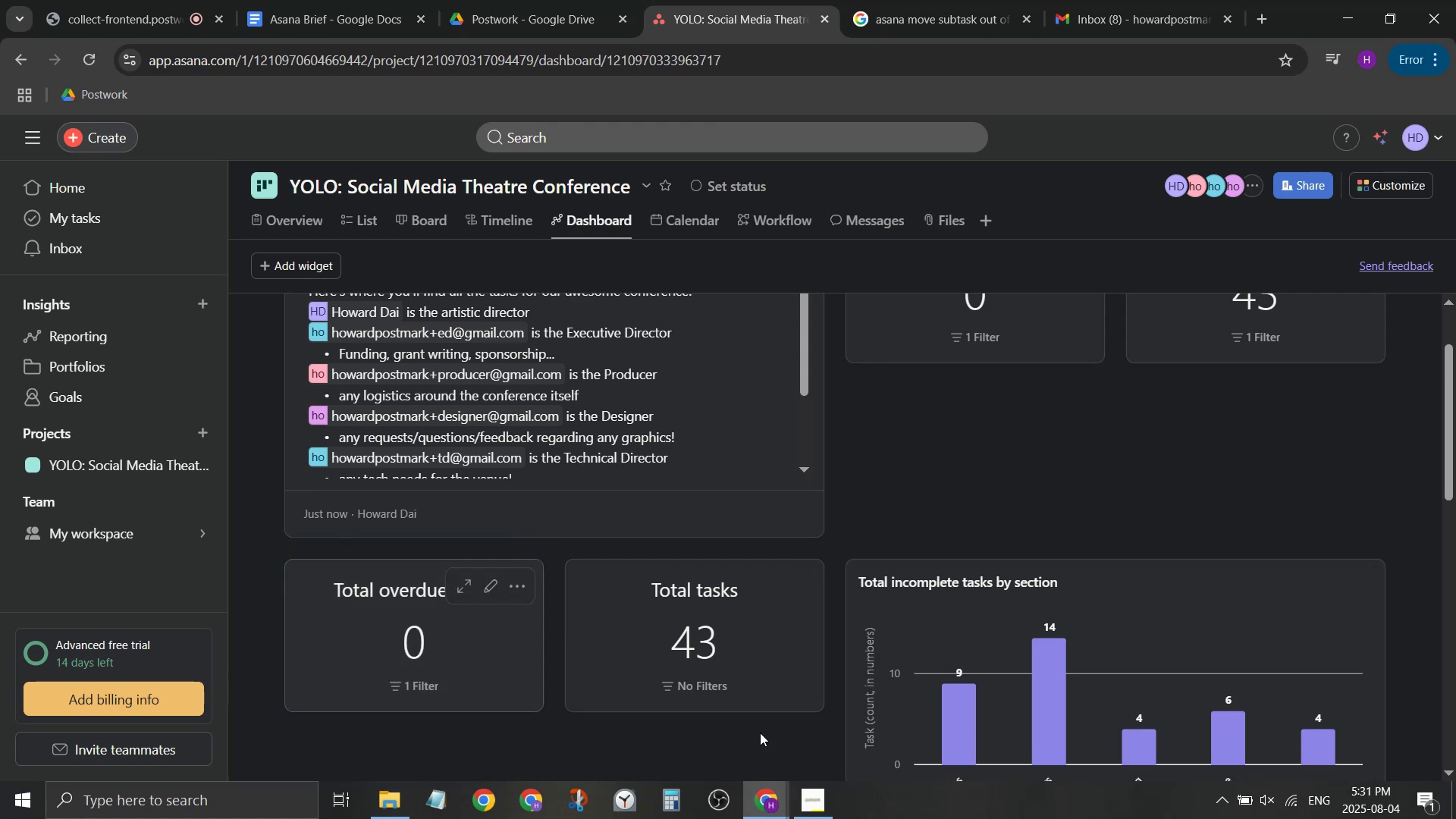 
scroll: coordinate [795, 587], scroll_direction: none, amount: 0.0
 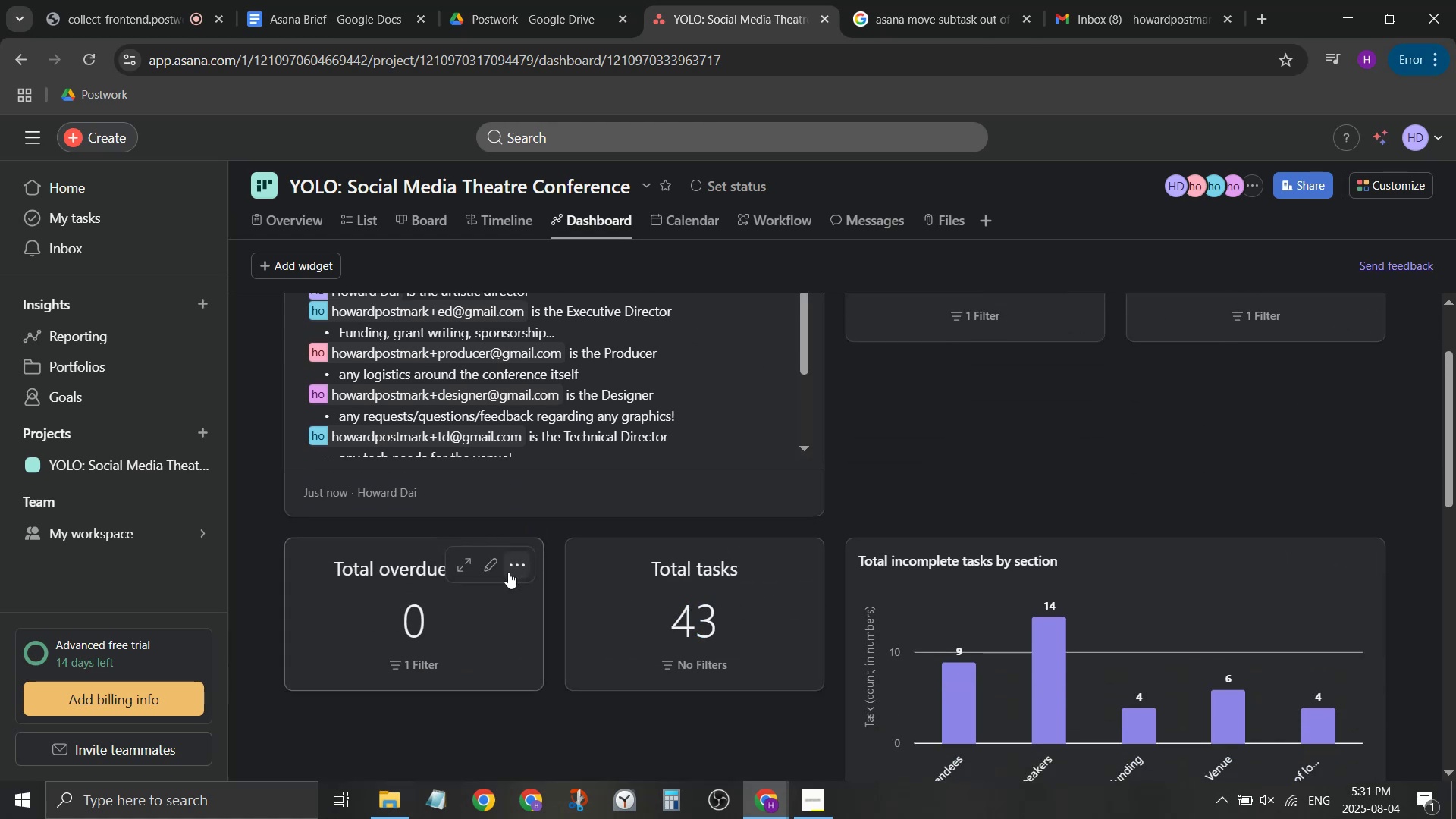 
left_click([512, 570])
 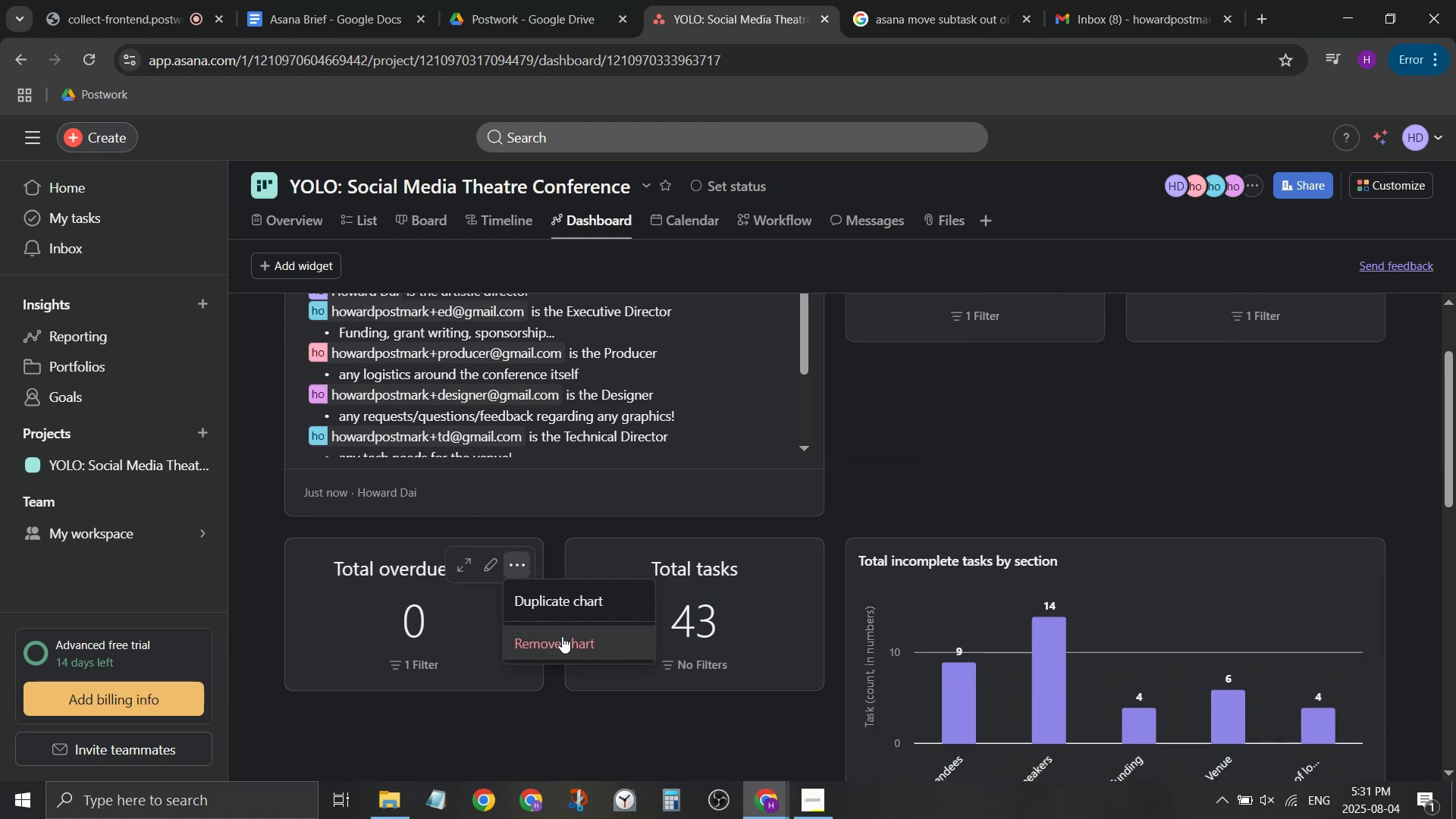 
left_click([562, 637])
 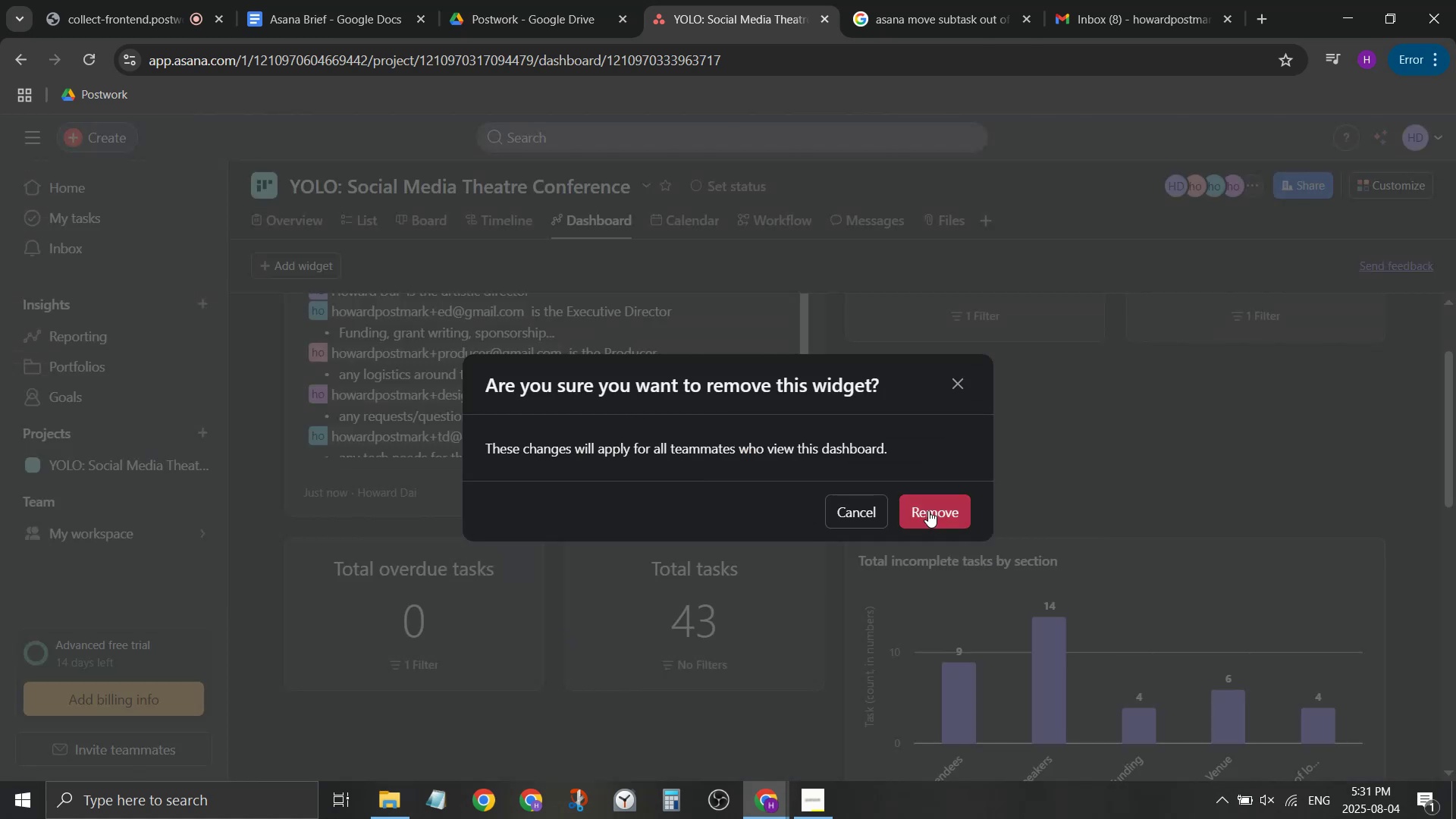 
left_click([928, 511])
 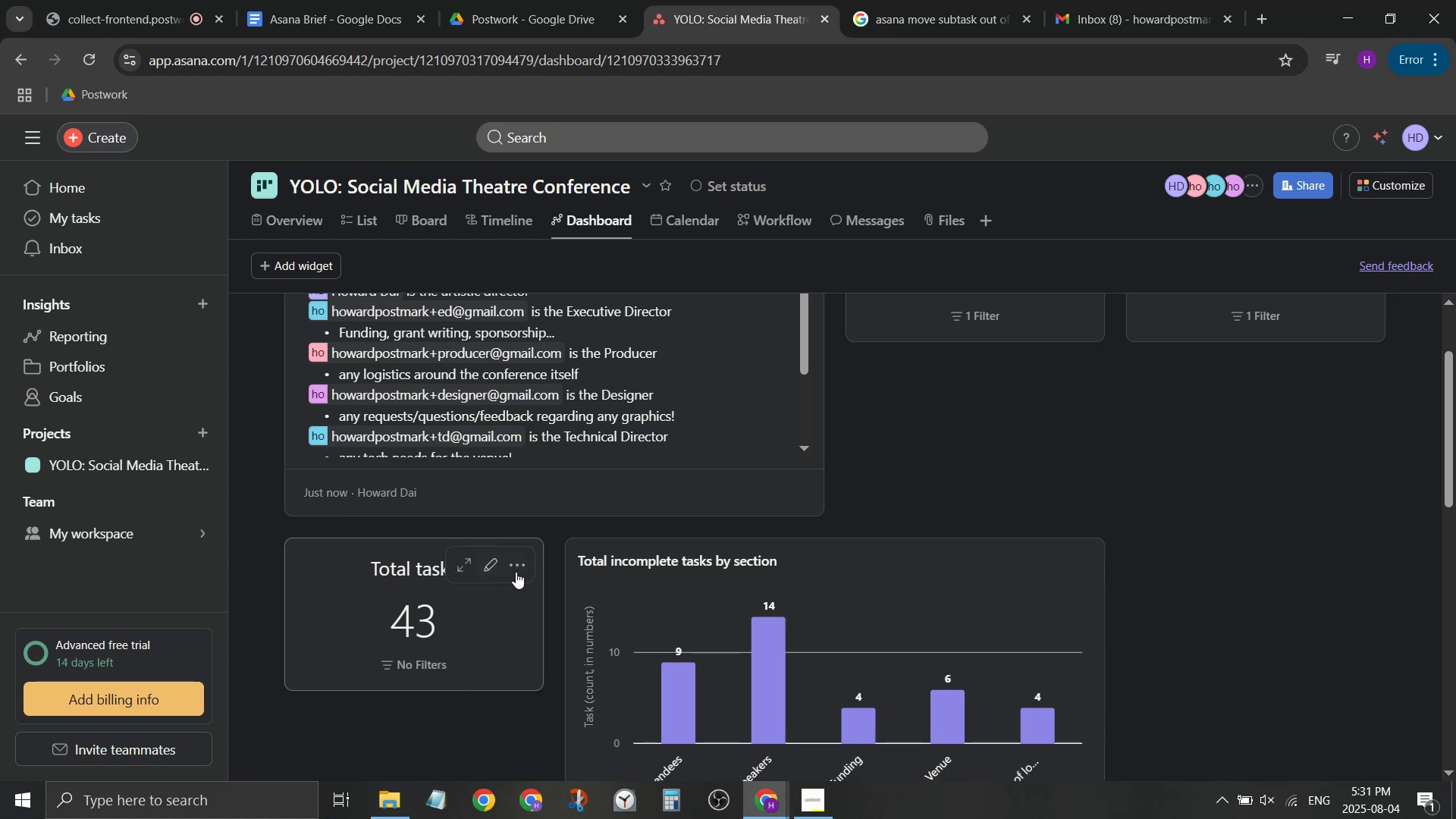 
left_click([524, 566])
 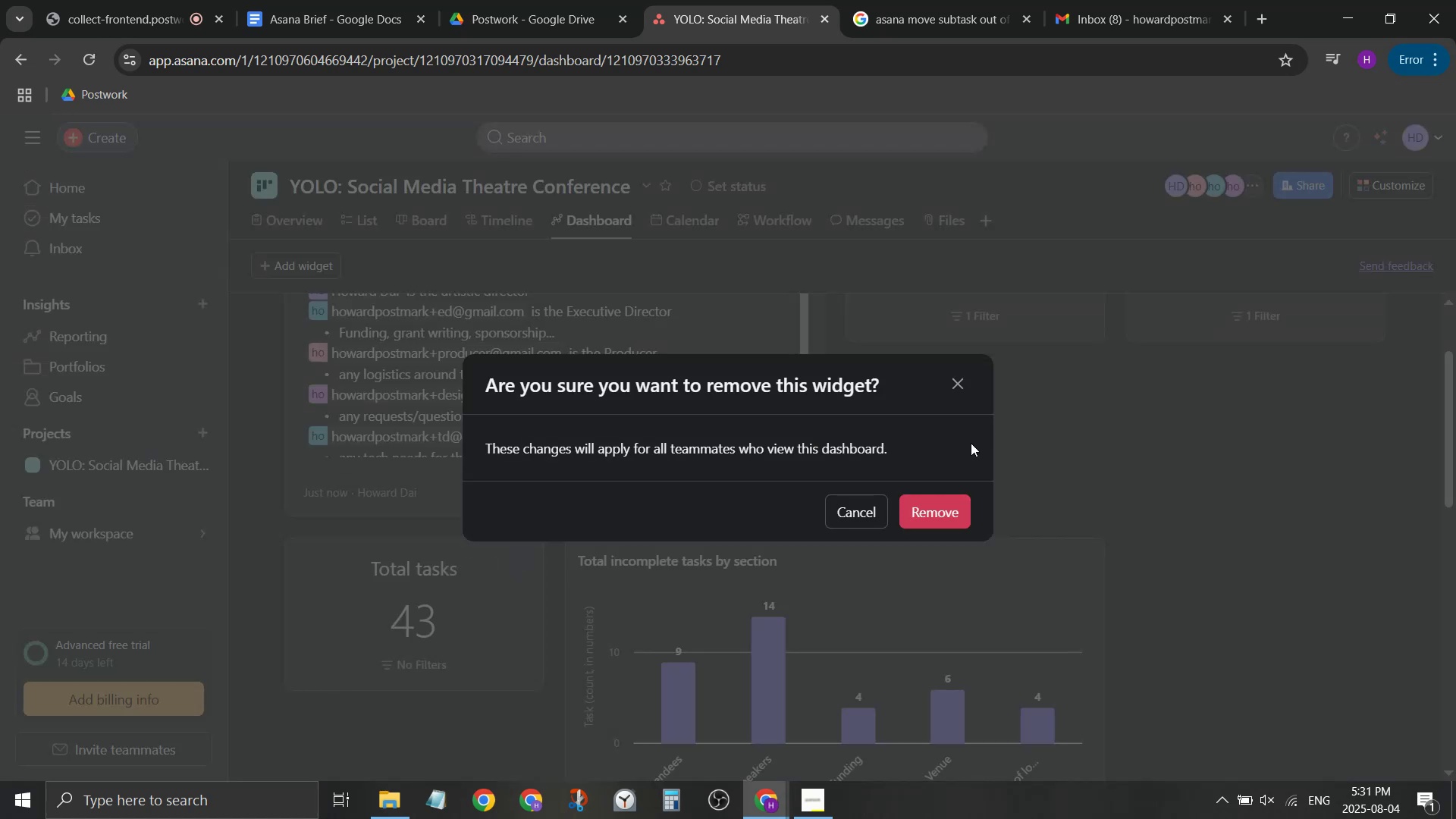 
double_click([939, 505])
 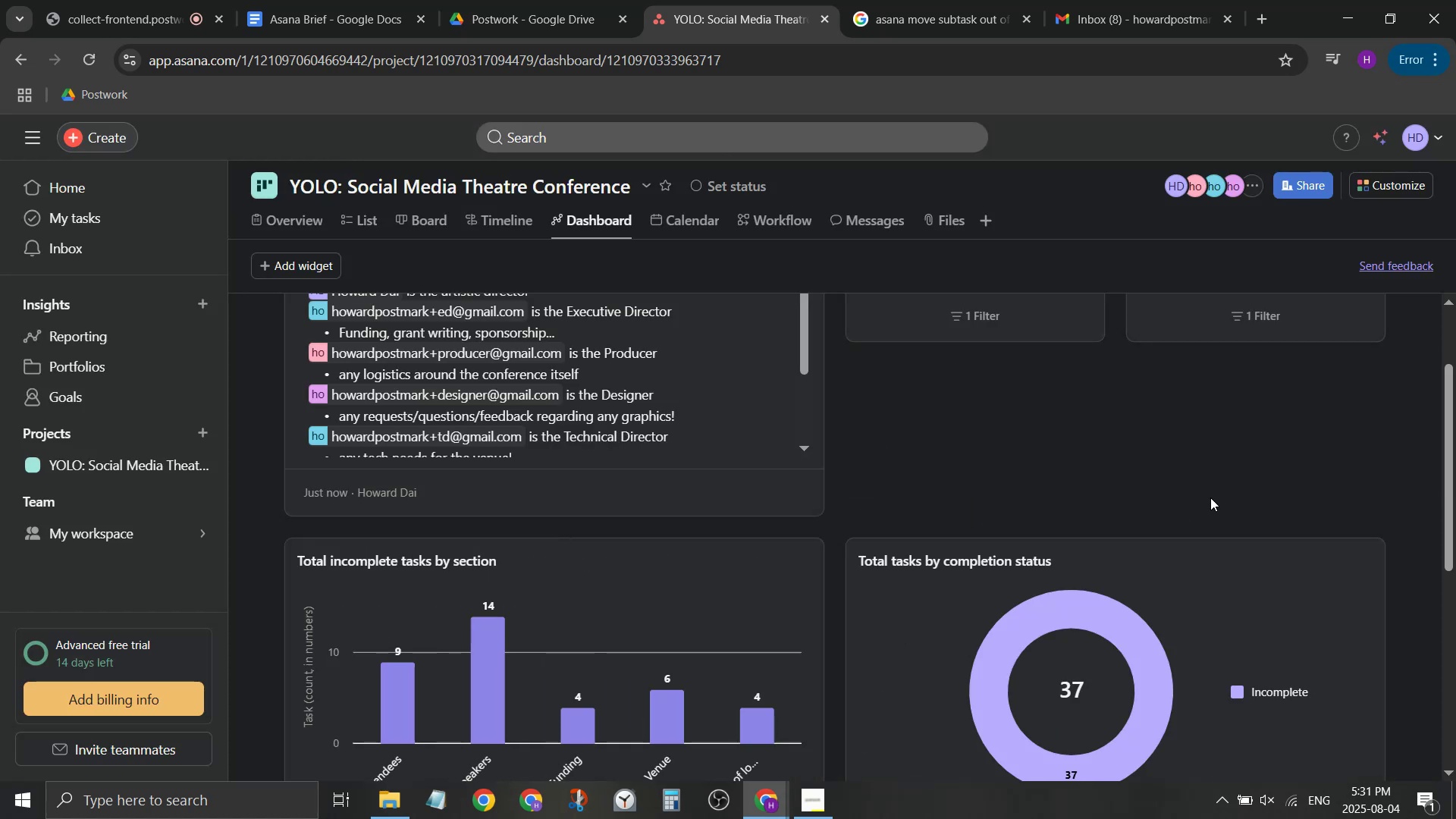 
scroll: coordinate [1325, 510], scroll_direction: down, amount: 4.0
 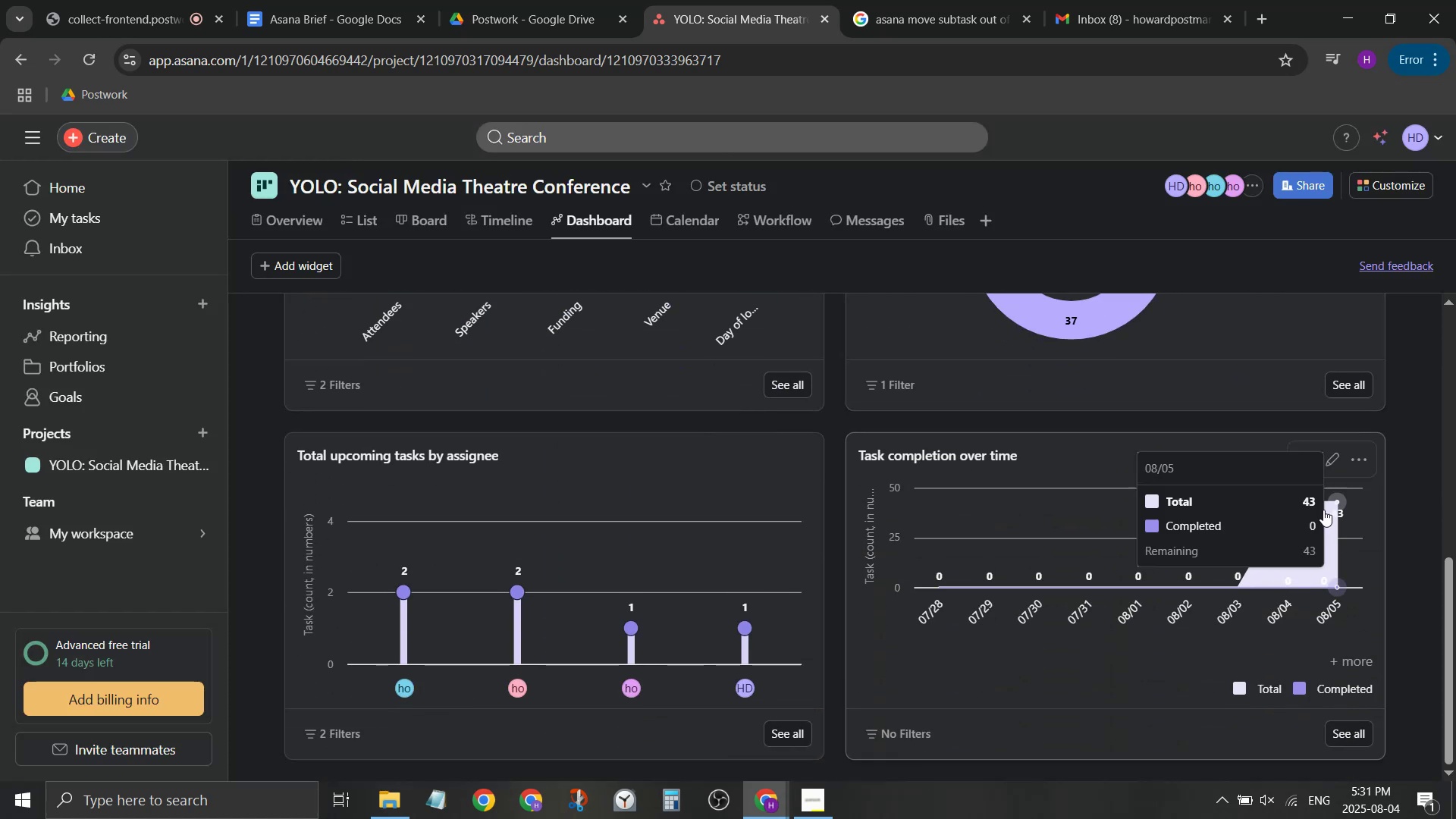 
scroll: coordinate [1249, 528], scroll_direction: up, amount: 4.0
 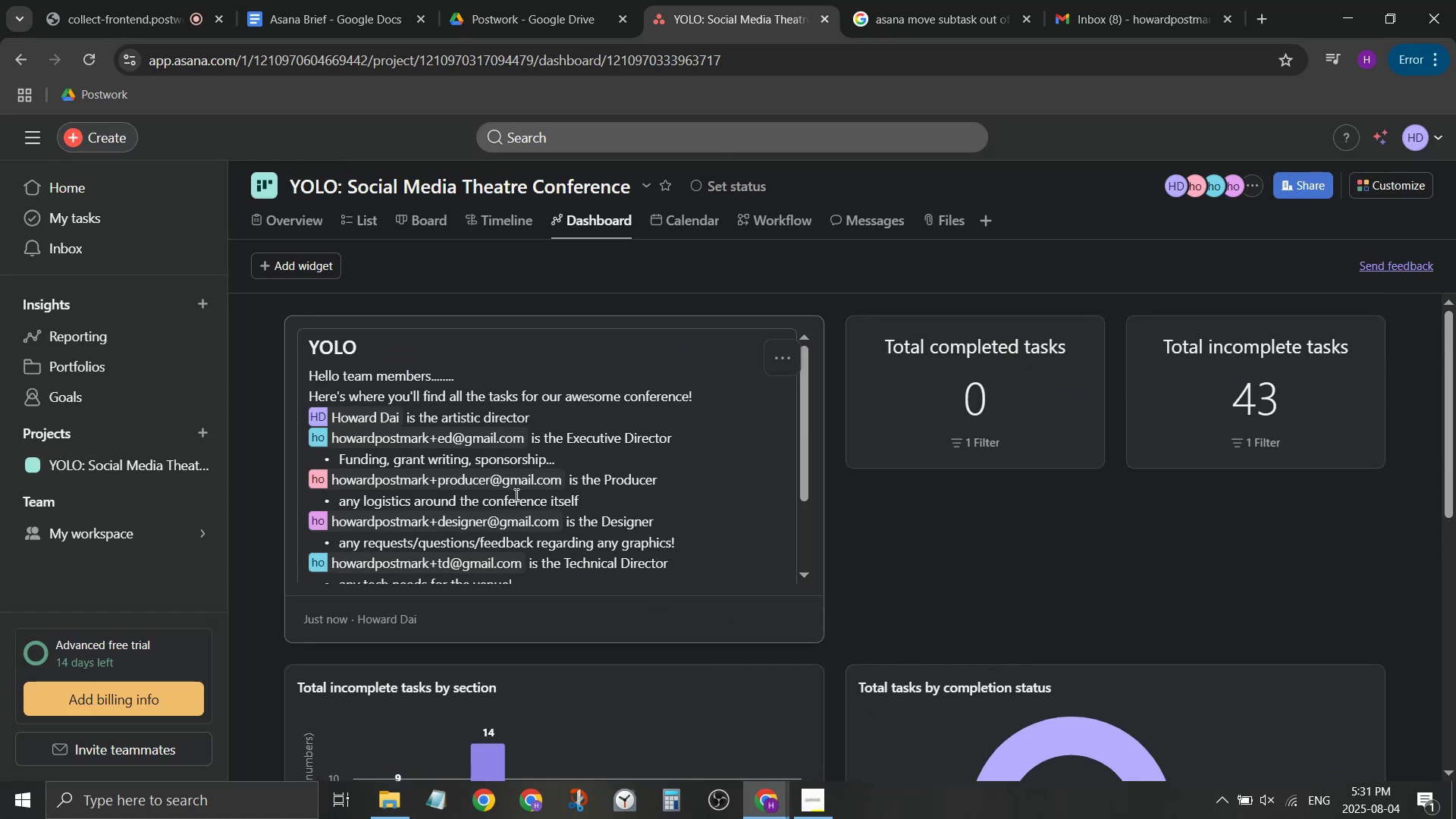 
scroll: coordinate [915, 436], scroll_direction: down, amount: 7.0
 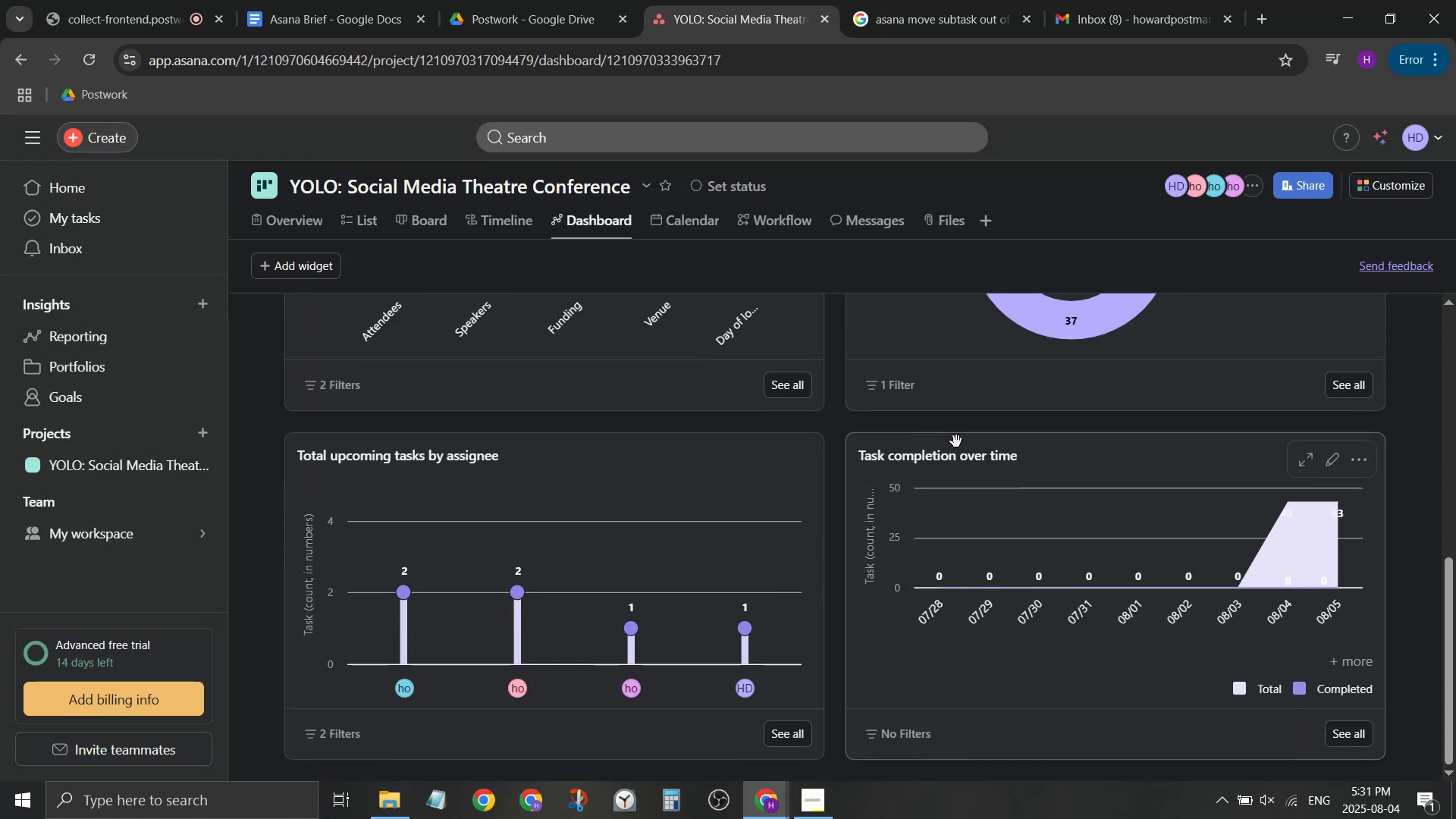 
scroll: coordinate [1332, 384], scroll_direction: up, amount: 9.0
 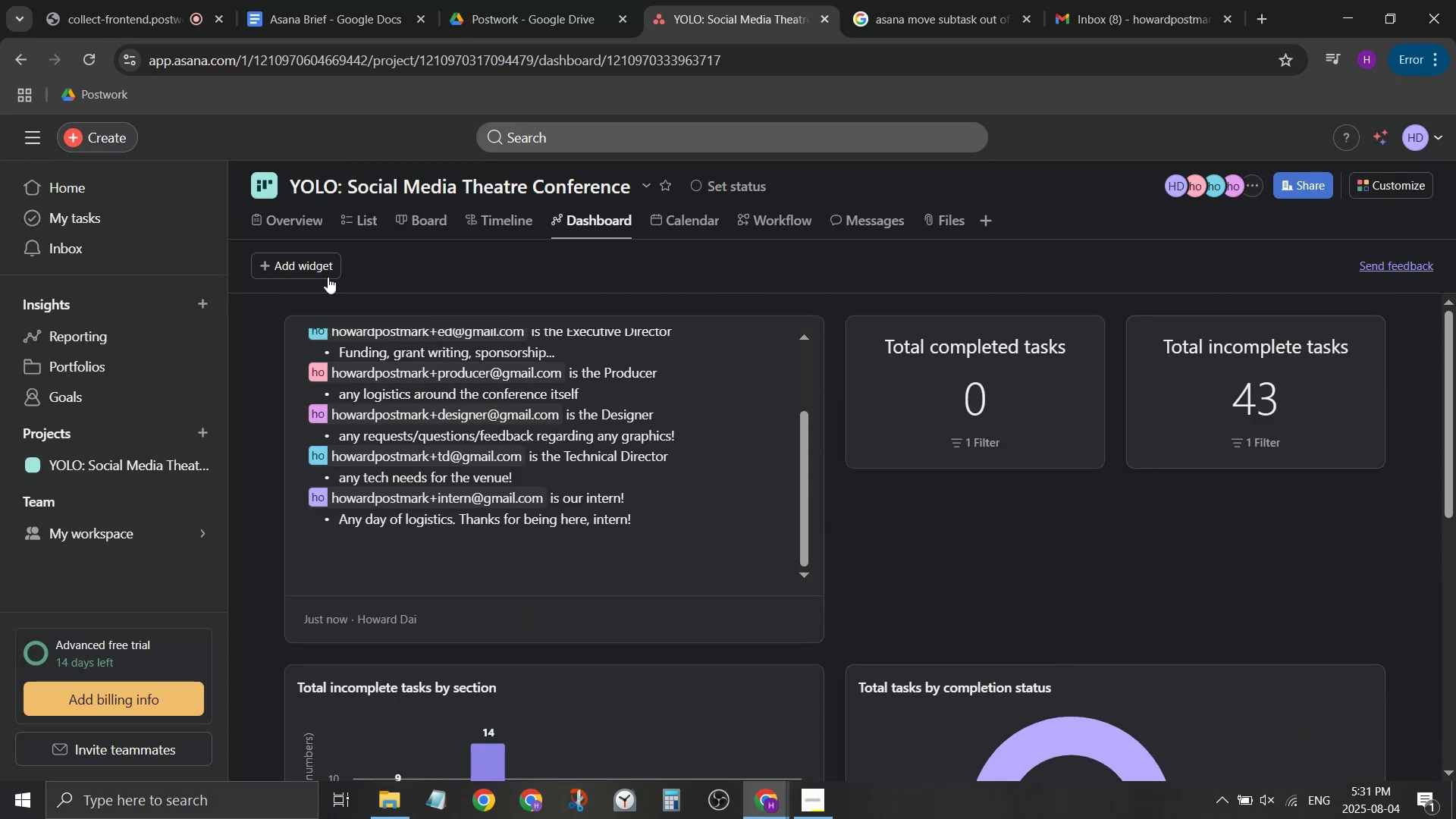 
left_click([323, 277])
 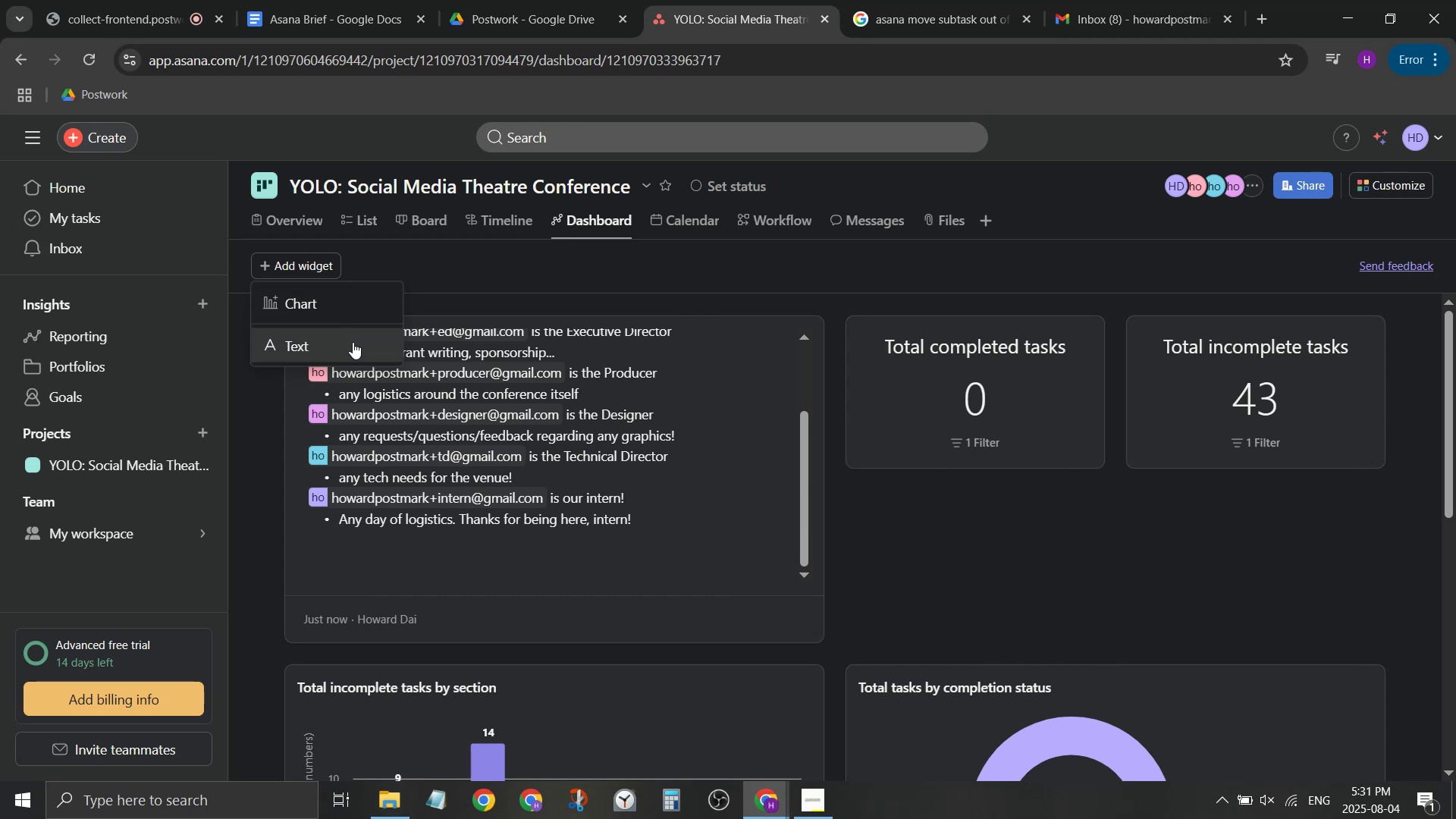 
left_click([353, 342])
 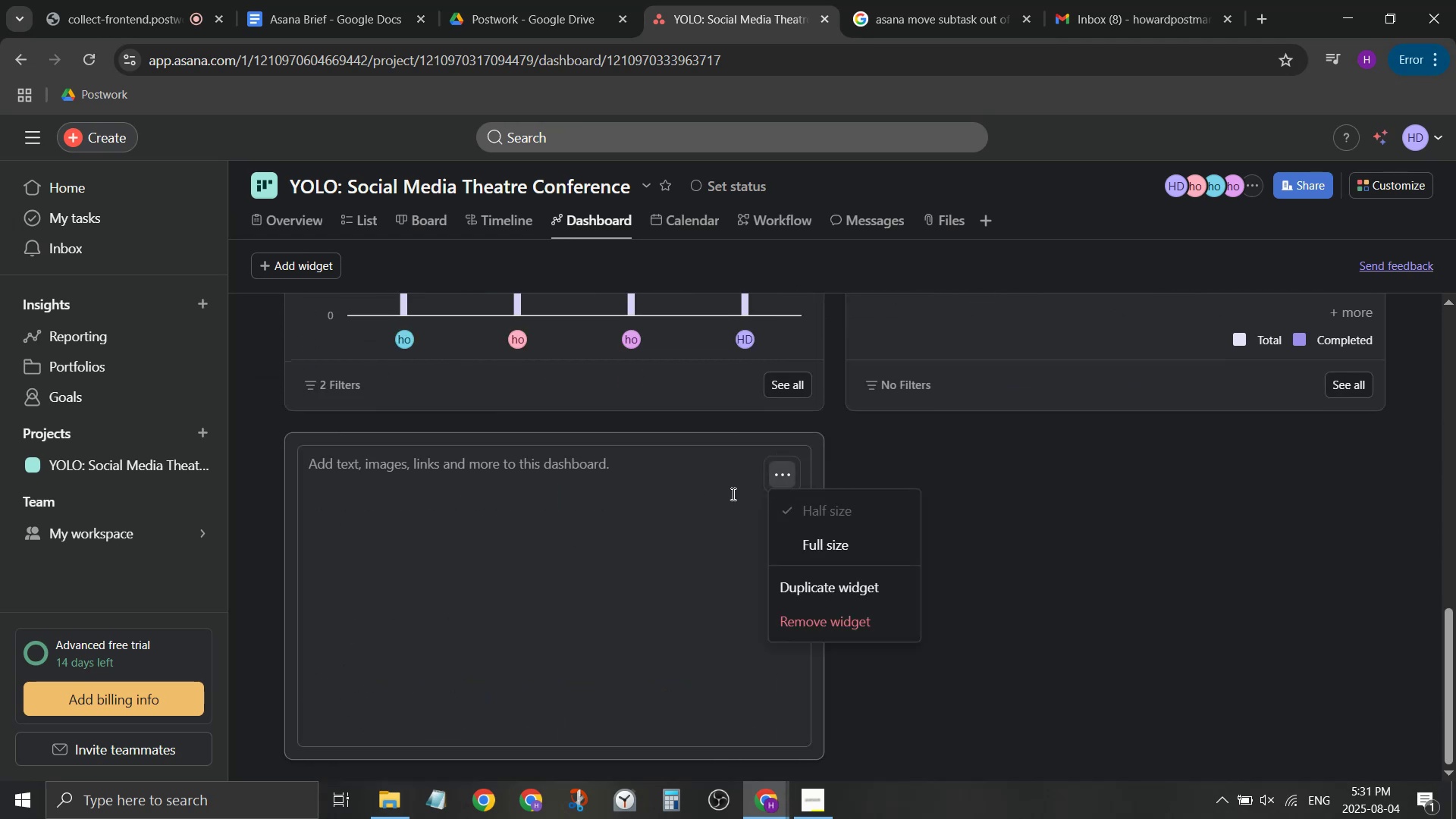 
left_click([704, 491])
 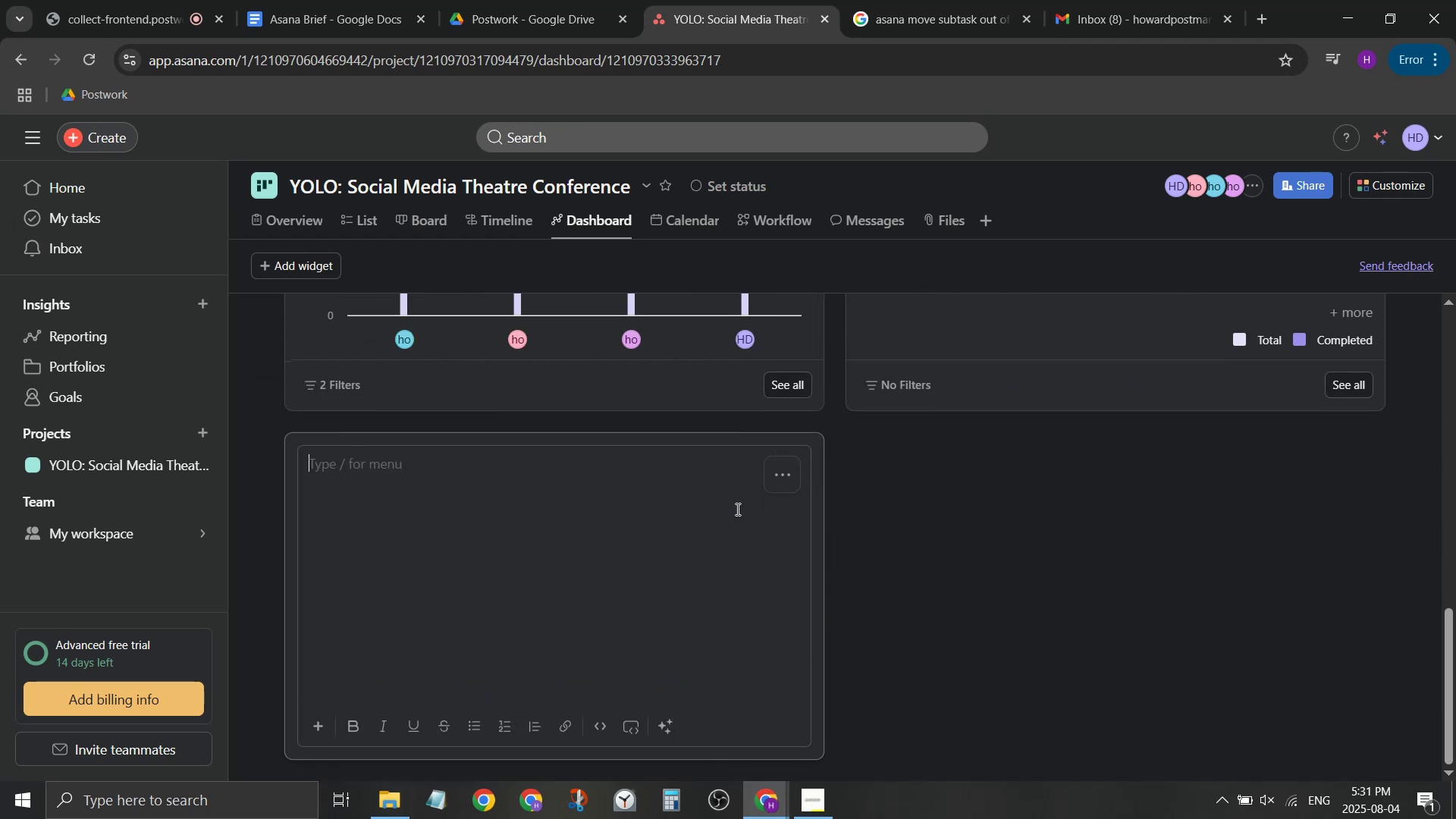 
scroll: coordinate [726, 488], scroll_direction: up, amount: 9.0
 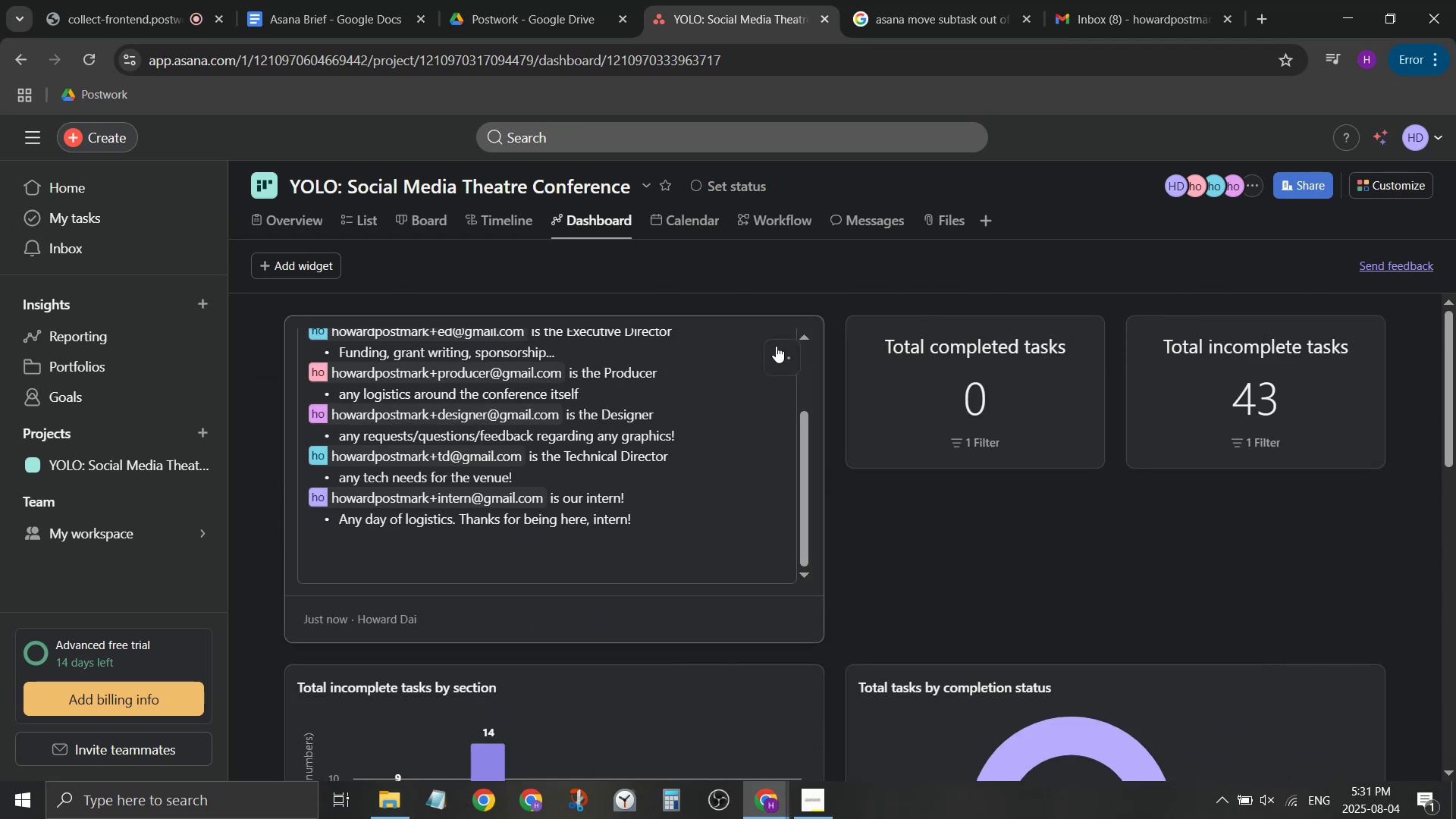 
left_click([784, 355])
 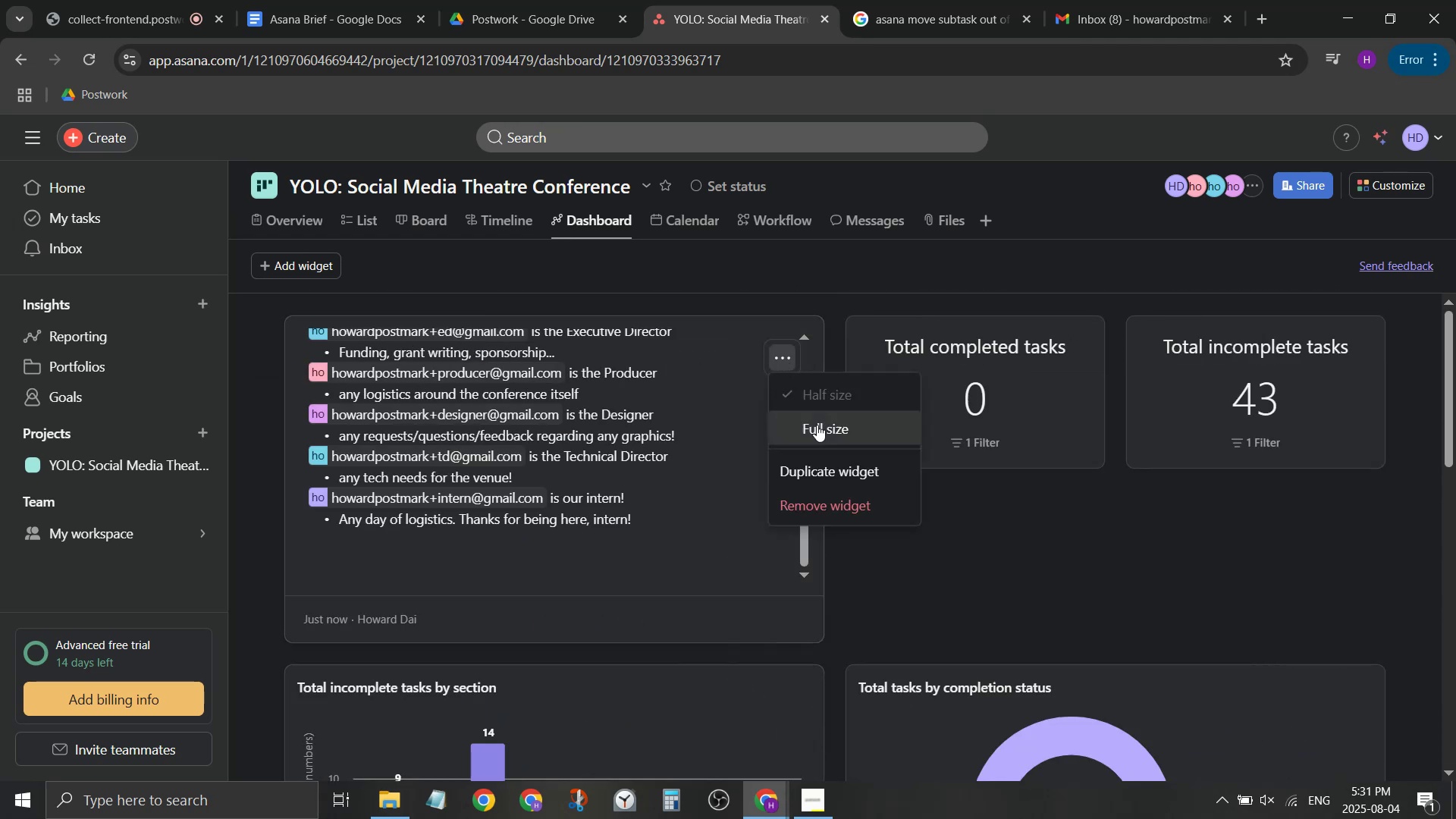 
left_click([827, 438])
 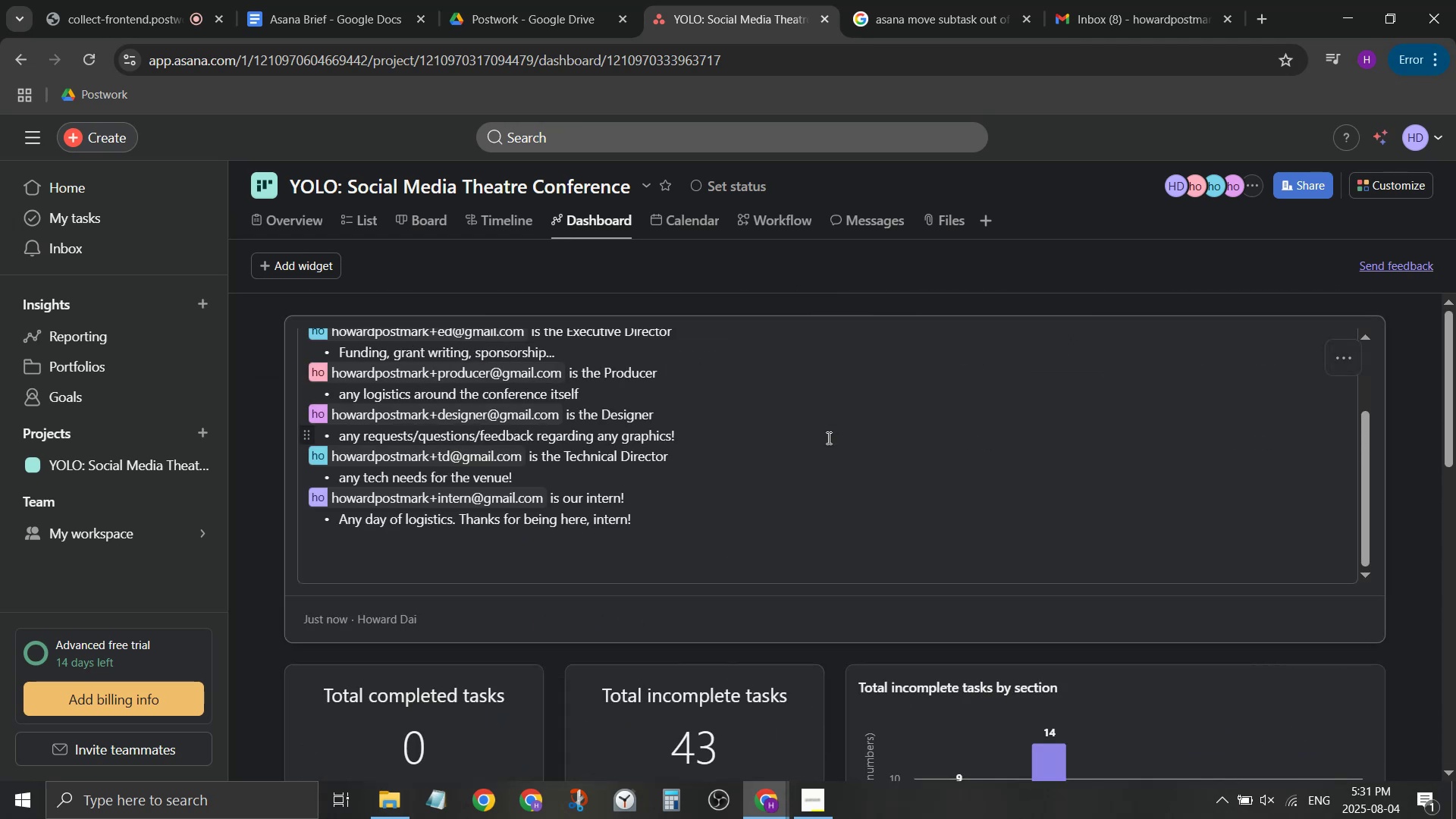 
left_click([827, 438])
 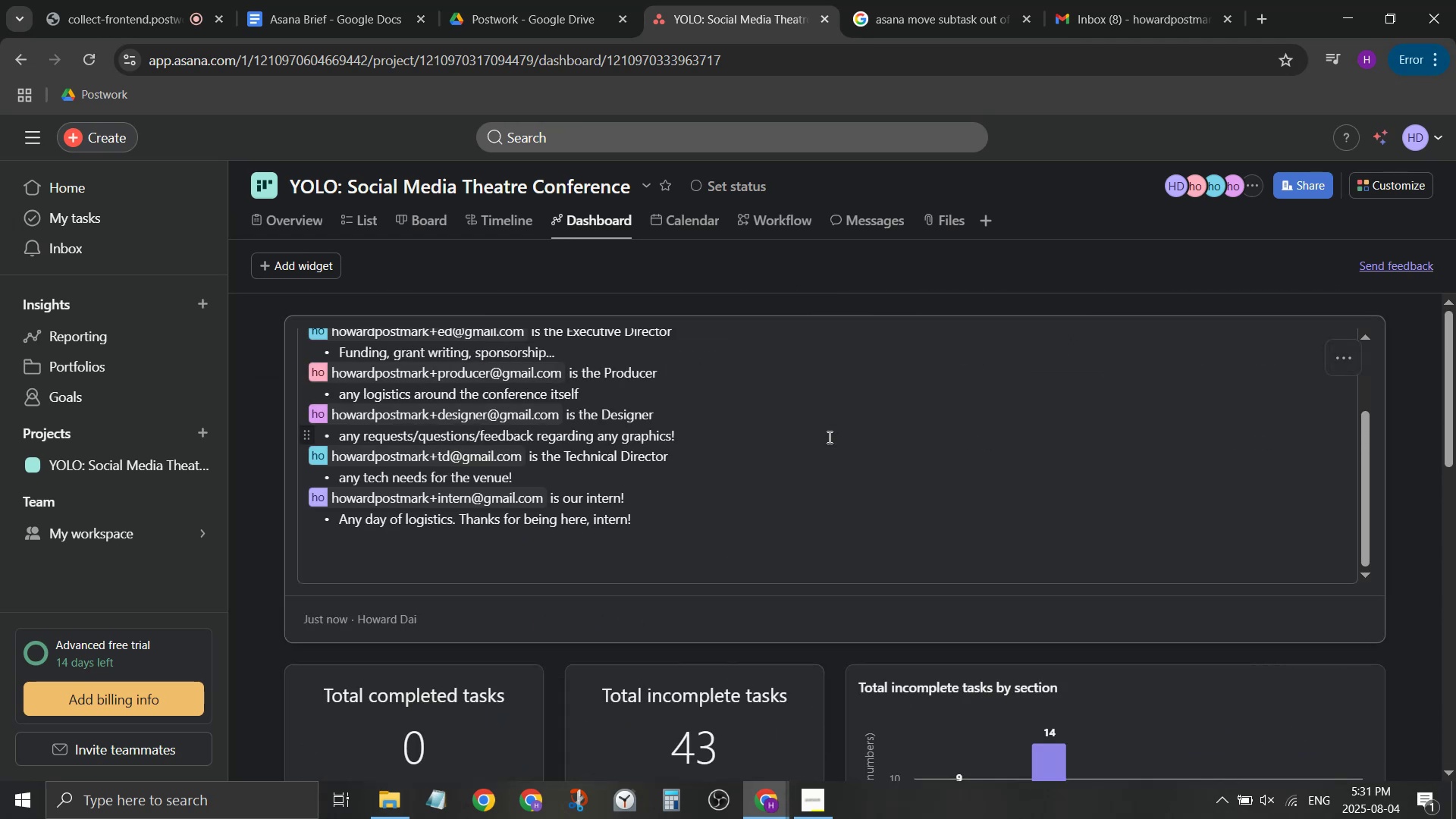 
scroll: coordinate [828, 436], scroll_direction: up, amount: 3.0
 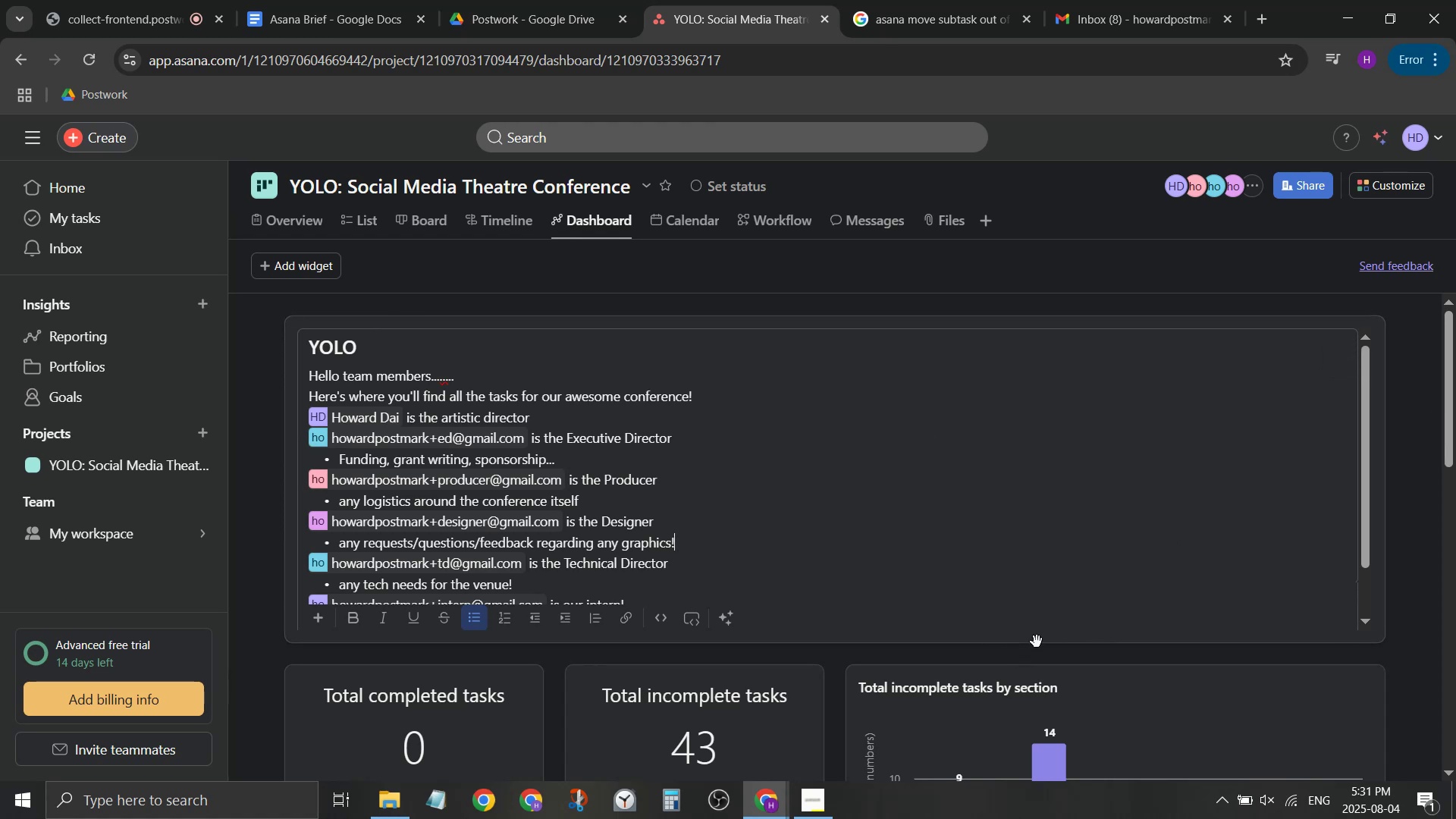 
left_click_drag(start_coordinate=[1037, 640], to_coordinate=[1037, 663])
 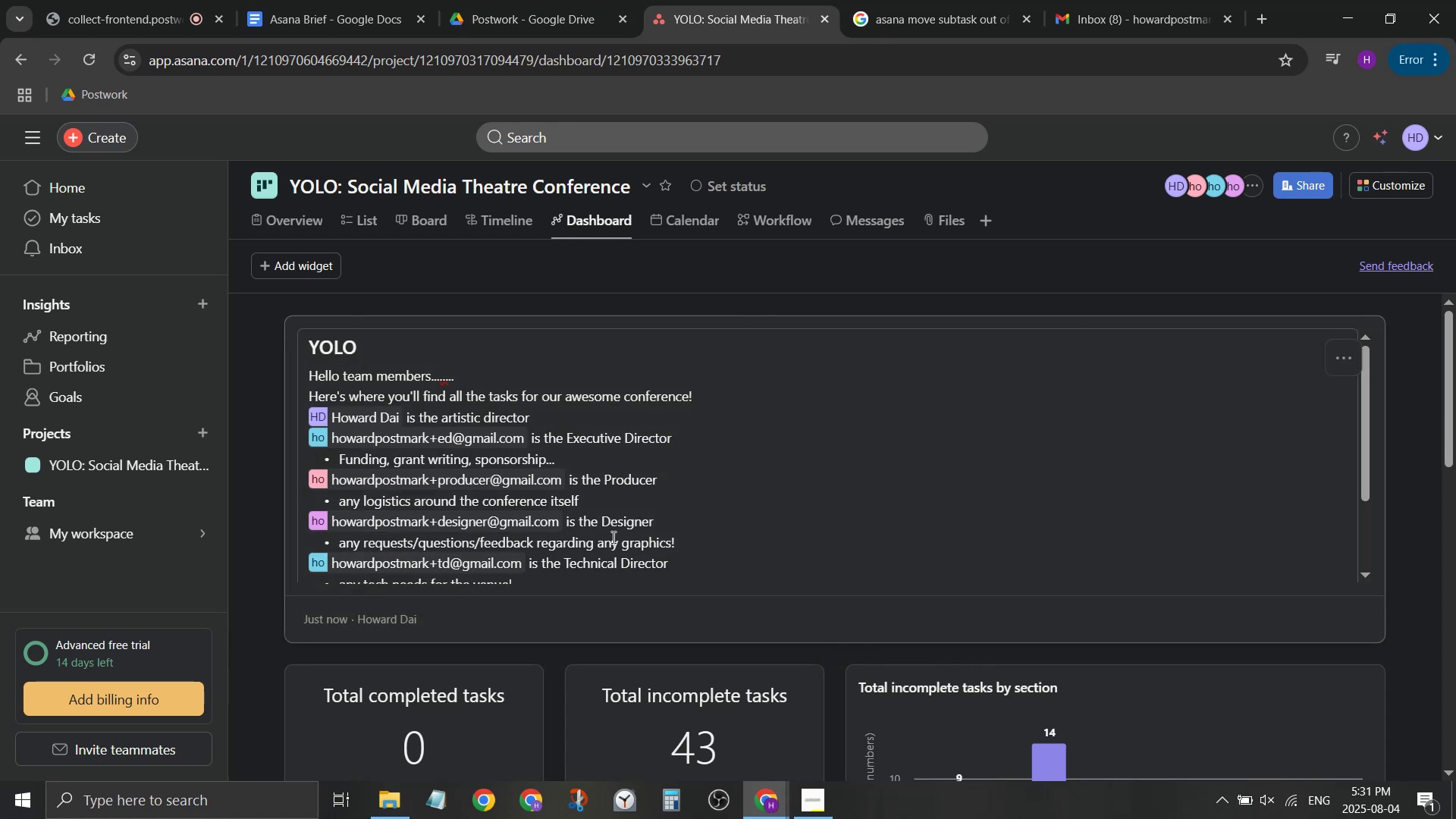 
scroll: coordinate [802, 540], scroll_direction: none, amount: 0.0
 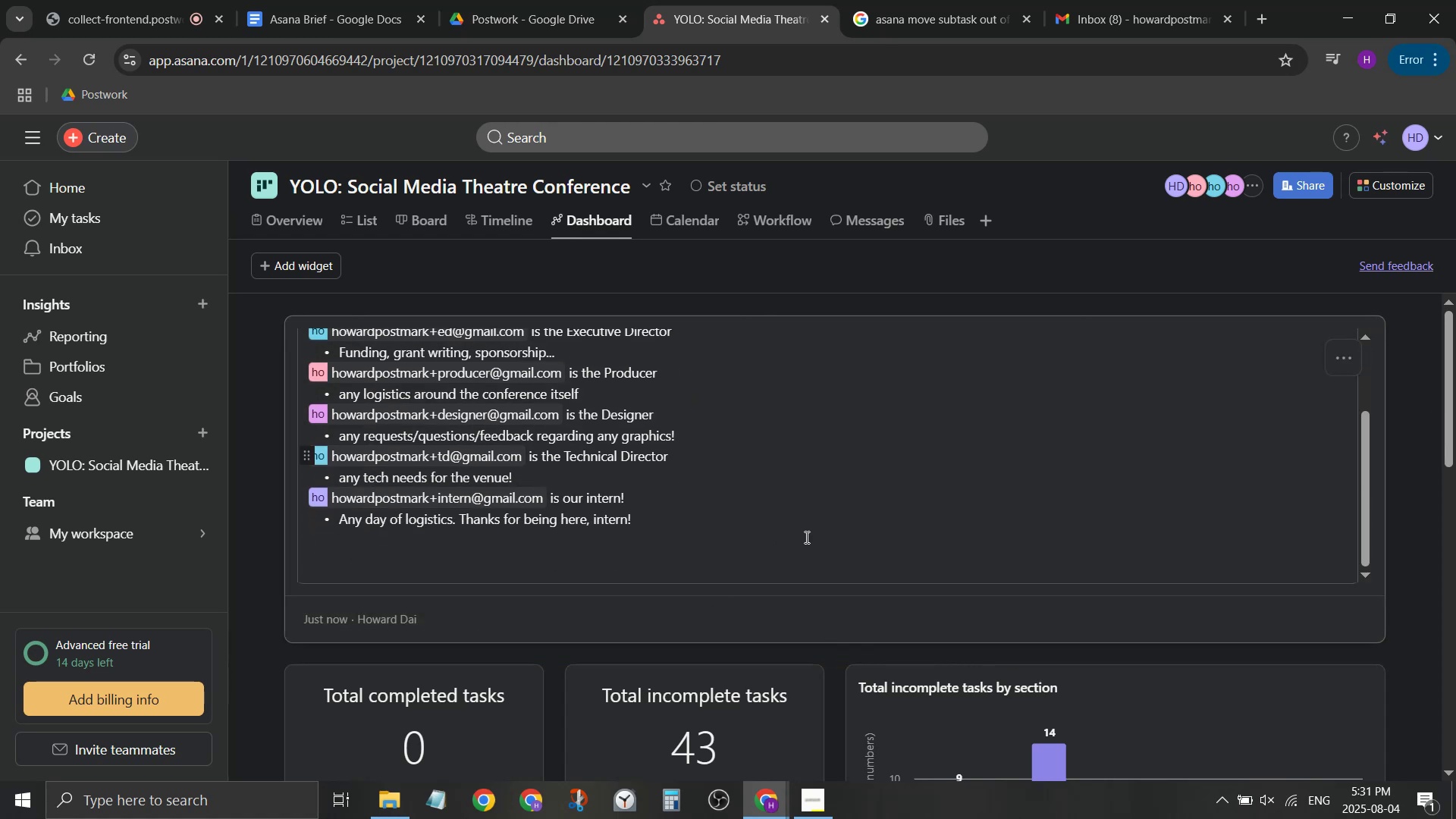 
left_click([805, 537])
 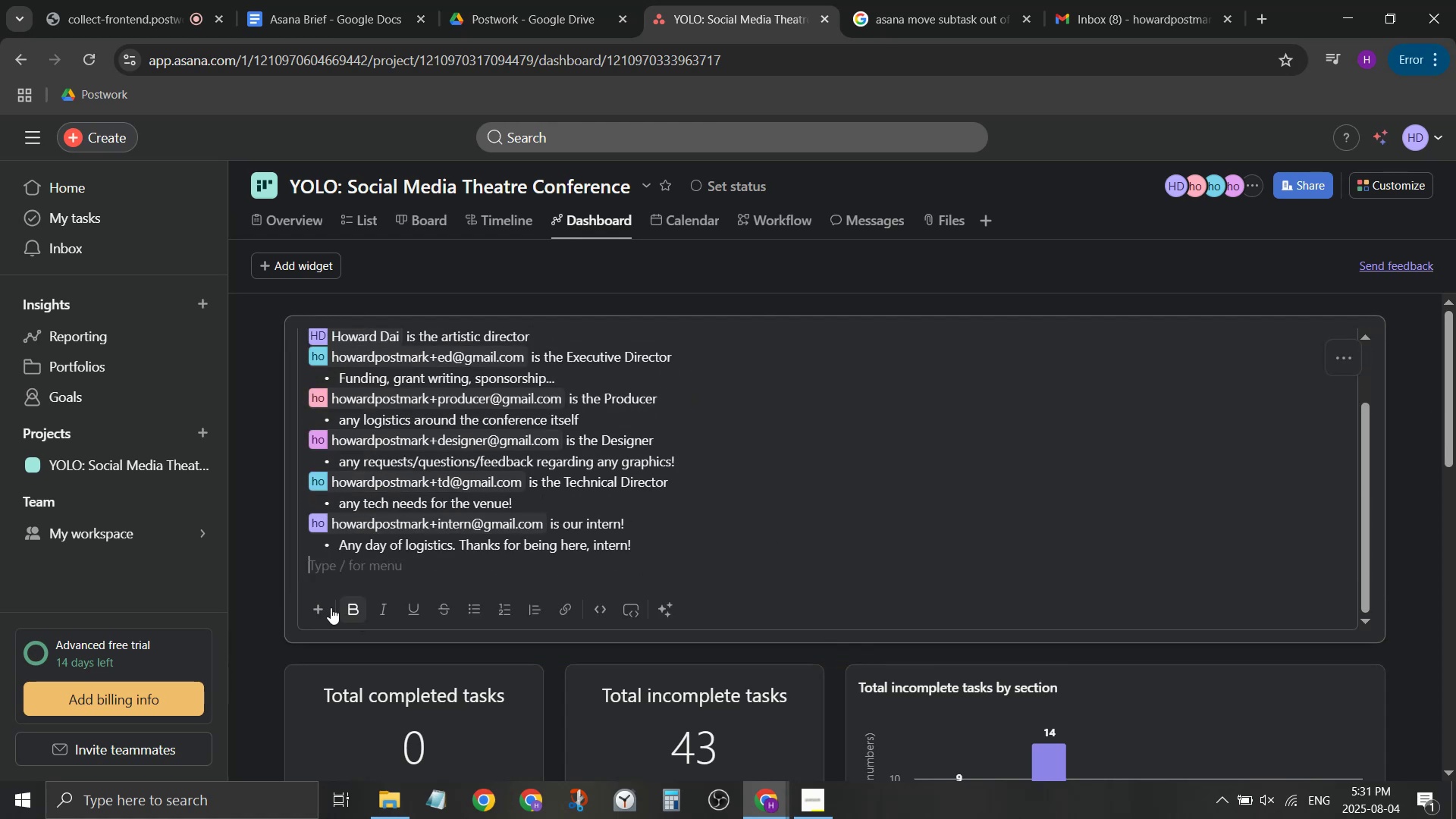 
left_click([321, 608])
 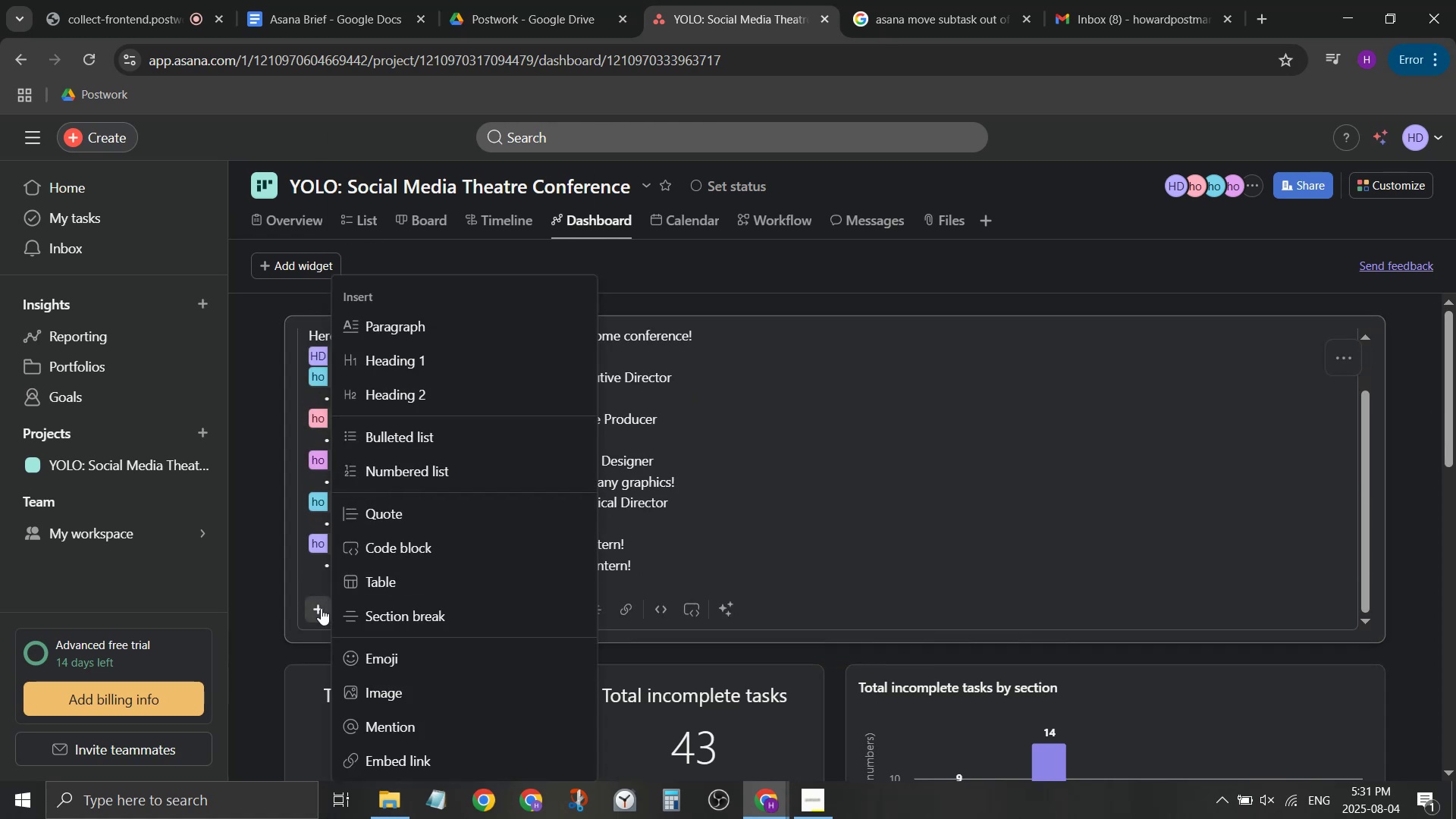 
scroll: coordinate [393, 583], scroll_direction: down, amount: 1.0
 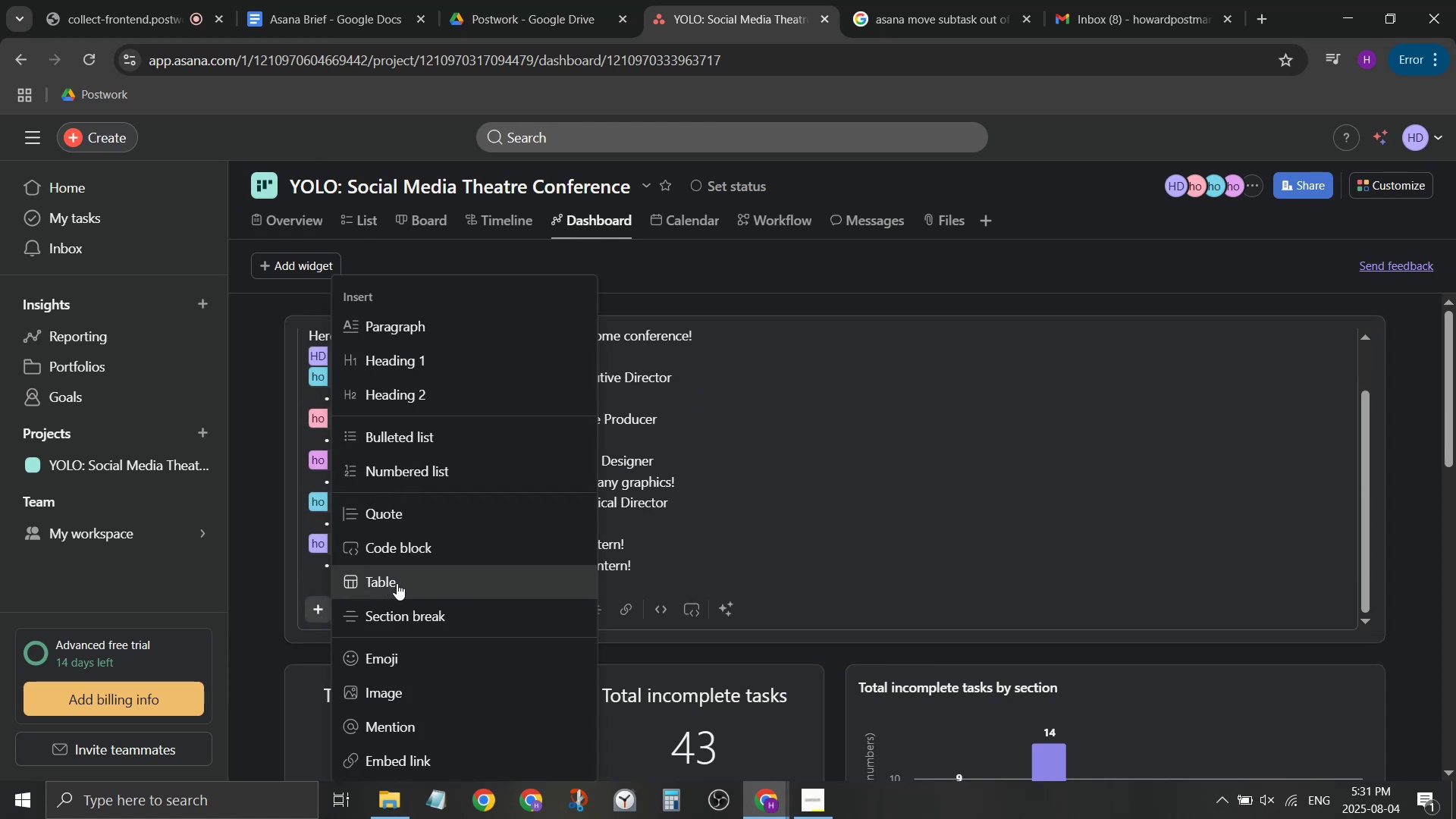 
scroll: coordinate [860, 424], scroll_direction: up, amount: 1.0
 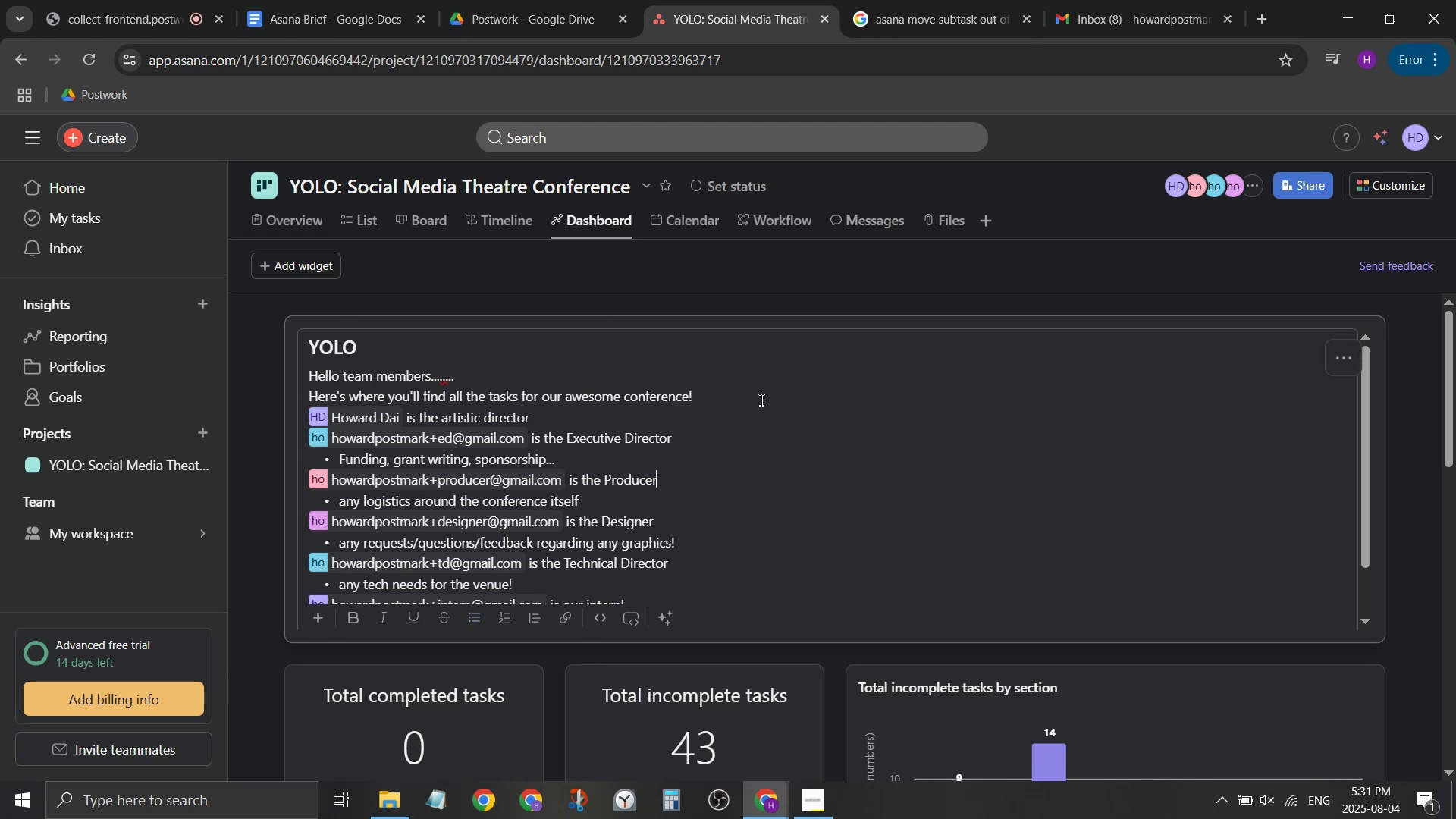 
left_click([759, 394])
 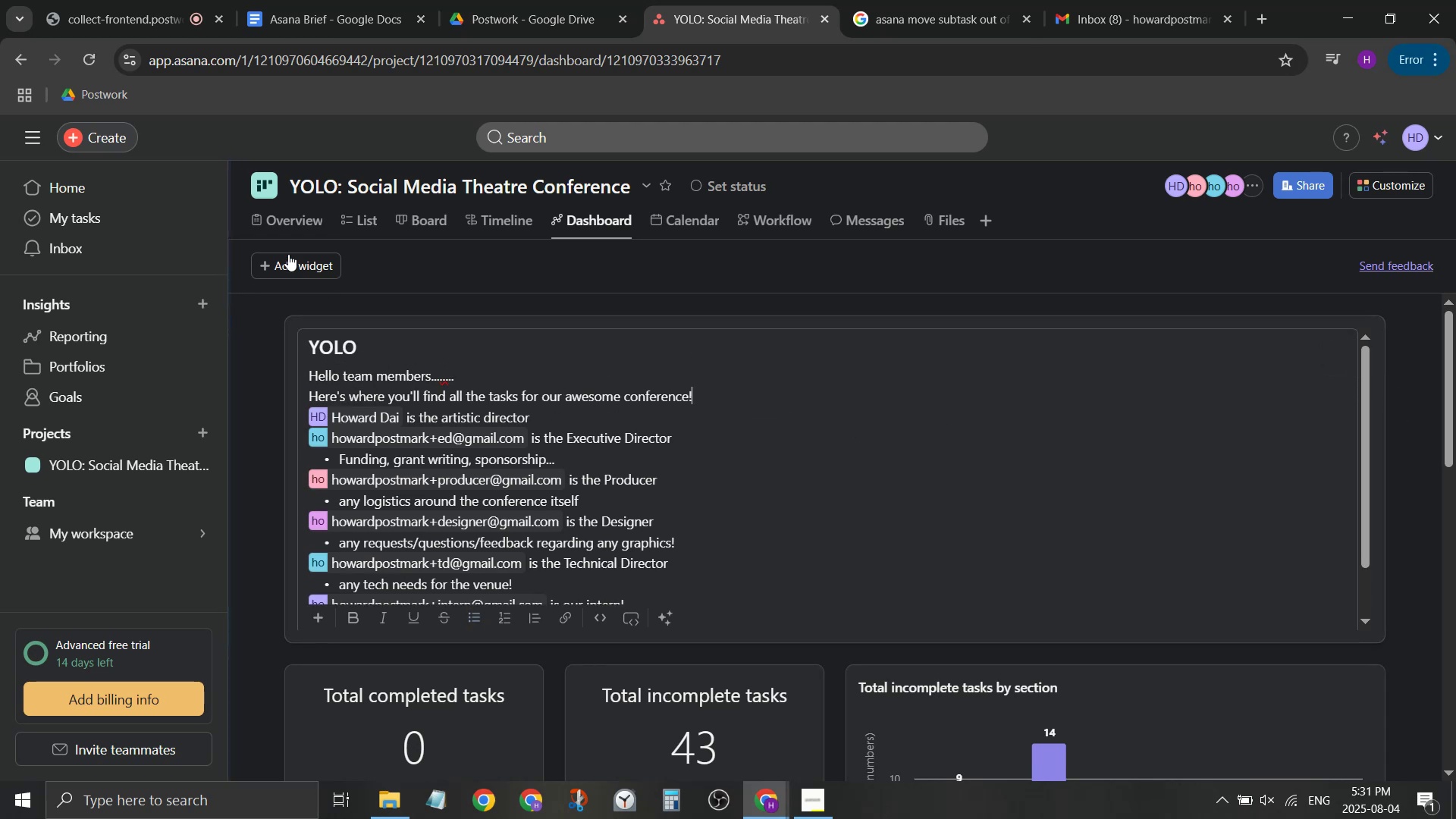 
left_click([301, 266])
 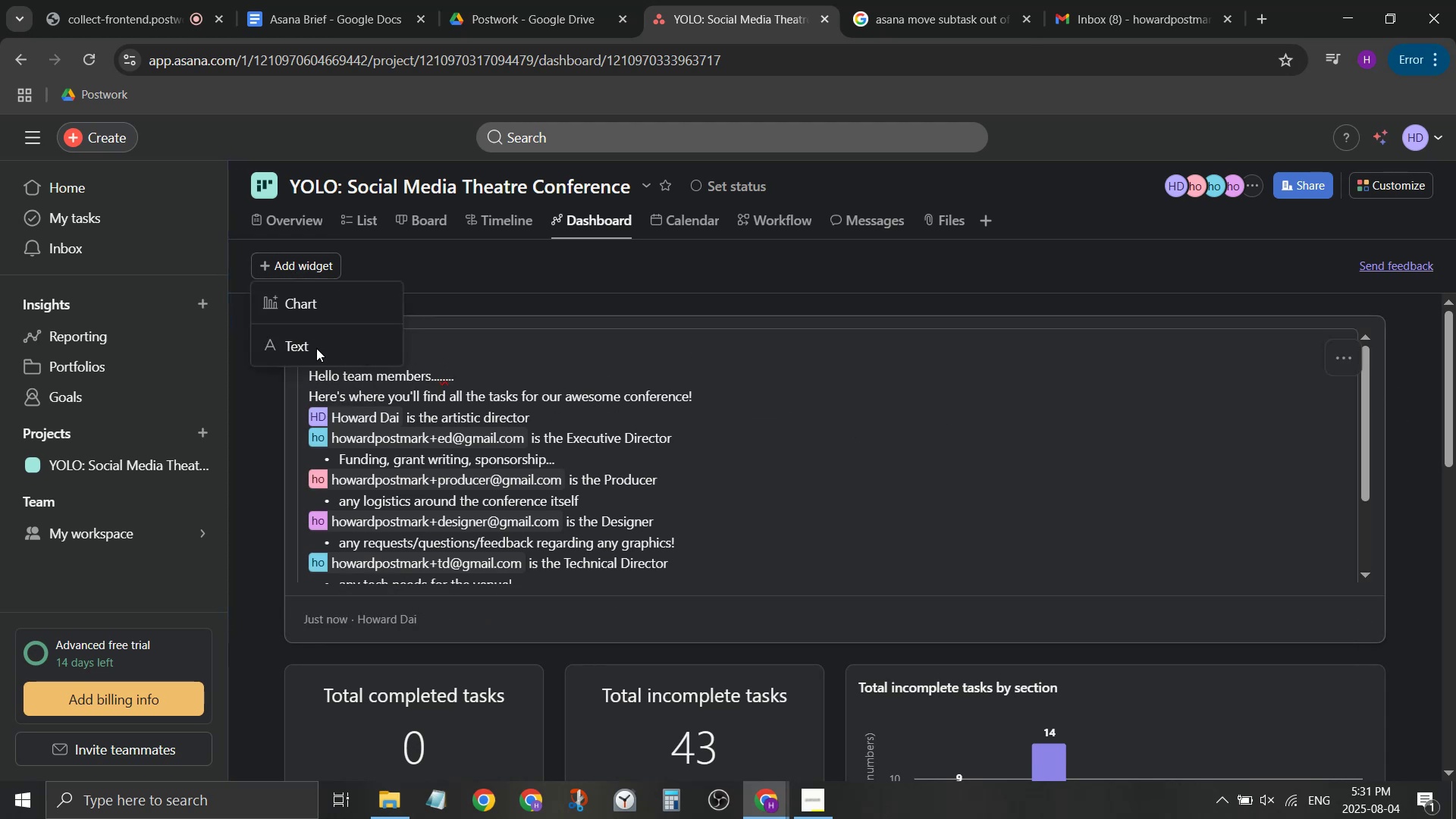 
left_click([302, 328])
 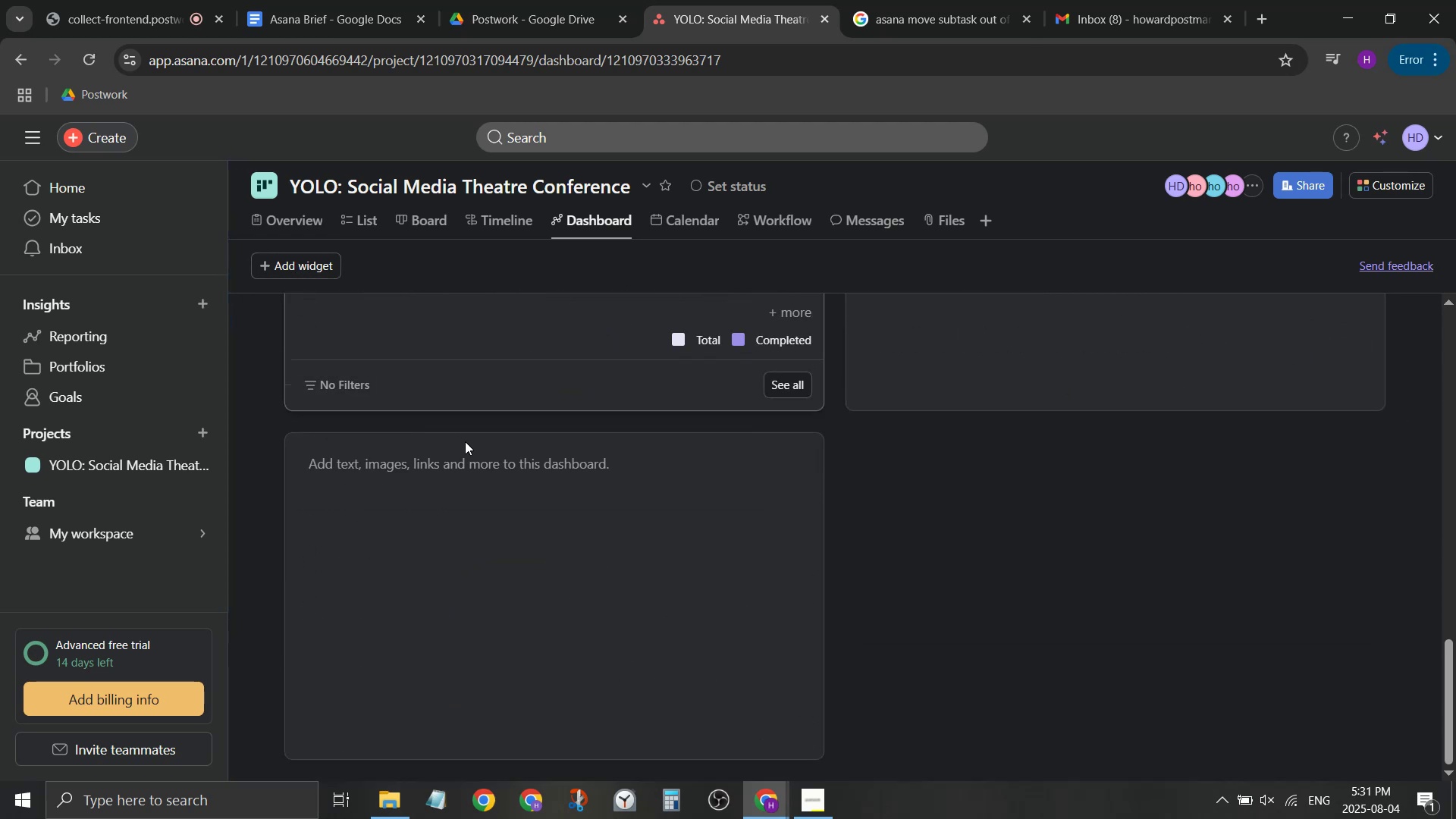 
left_click_drag(start_coordinate=[472, 447], to_coordinate=[692, 449])
 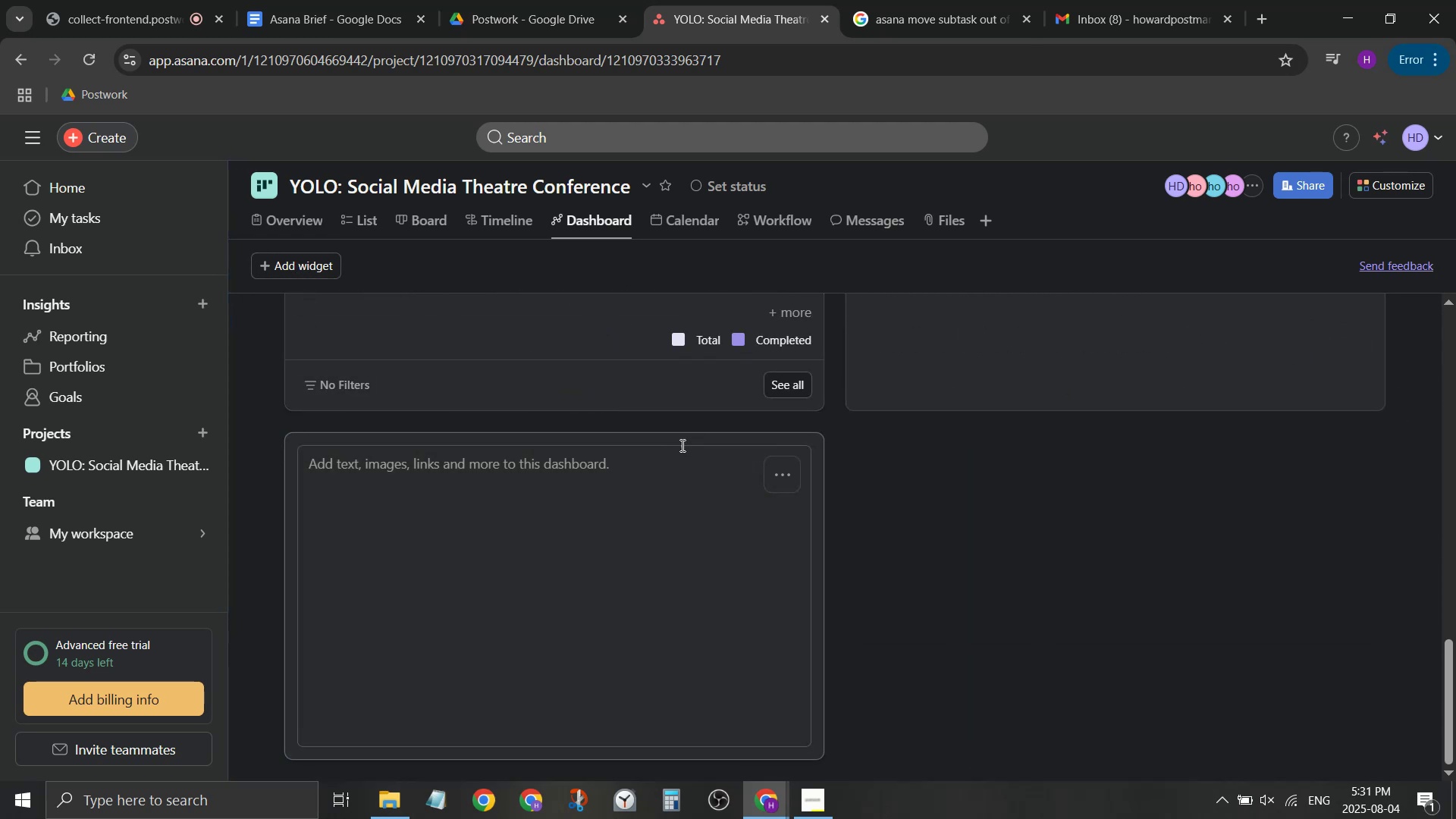 
left_click_drag(start_coordinate=[690, 435], to_coordinate=[1268, 353])
 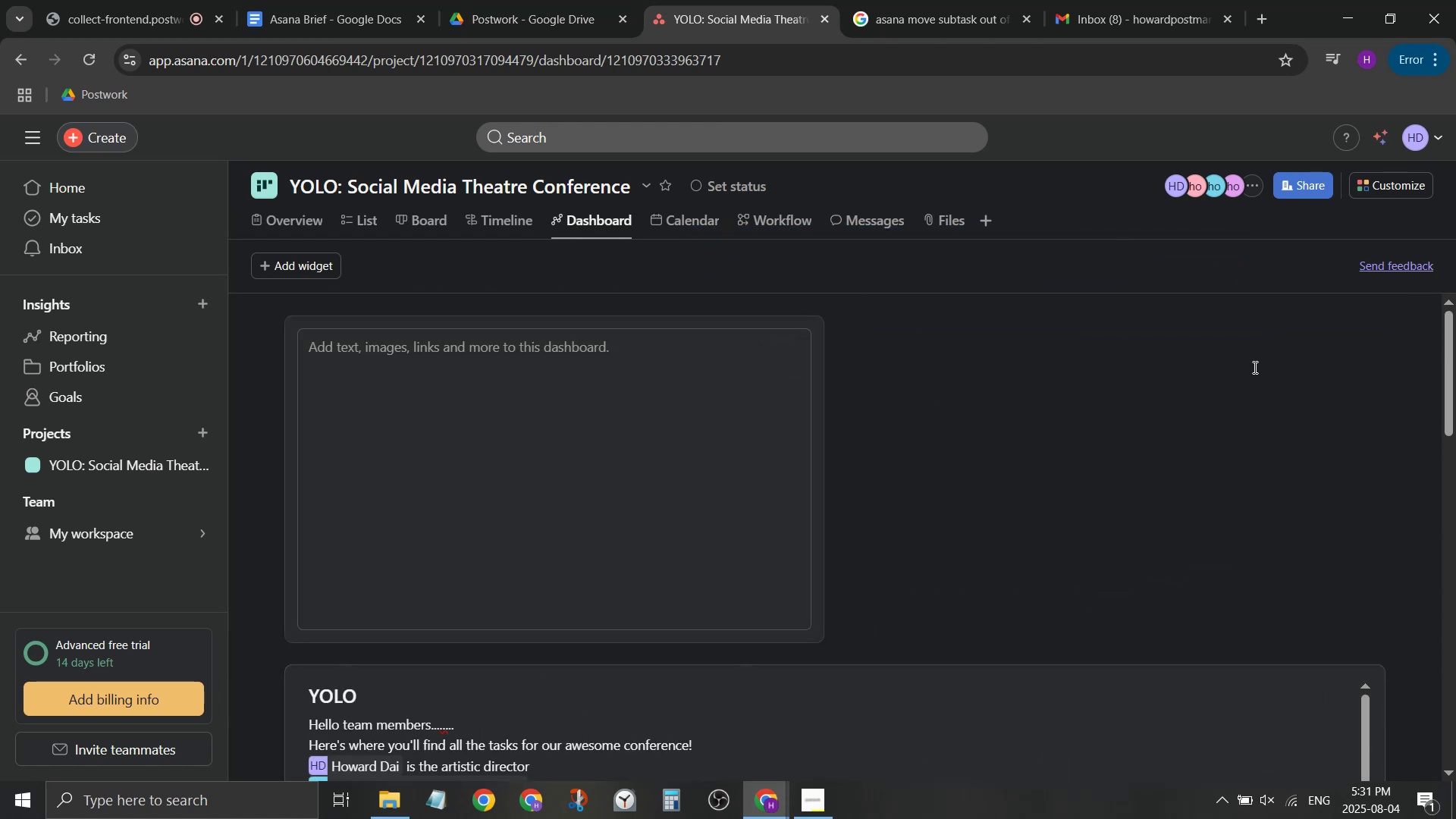 
scroll: coordinate [973, 463], scroll_direction: up, amount: 6.0
 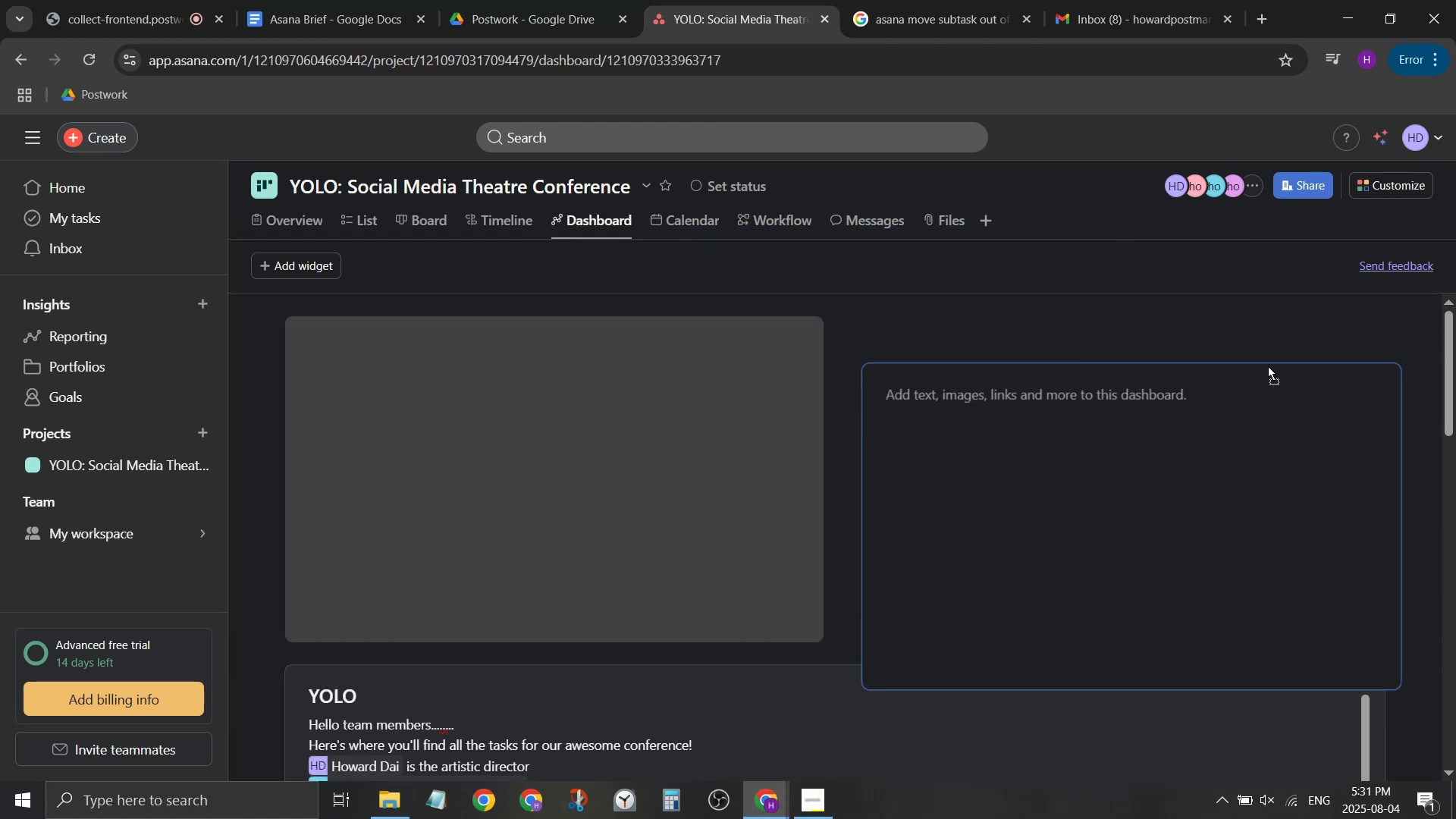 
scroll: coordinate [600, 582], scroll_direction: down, amount: 1.0
 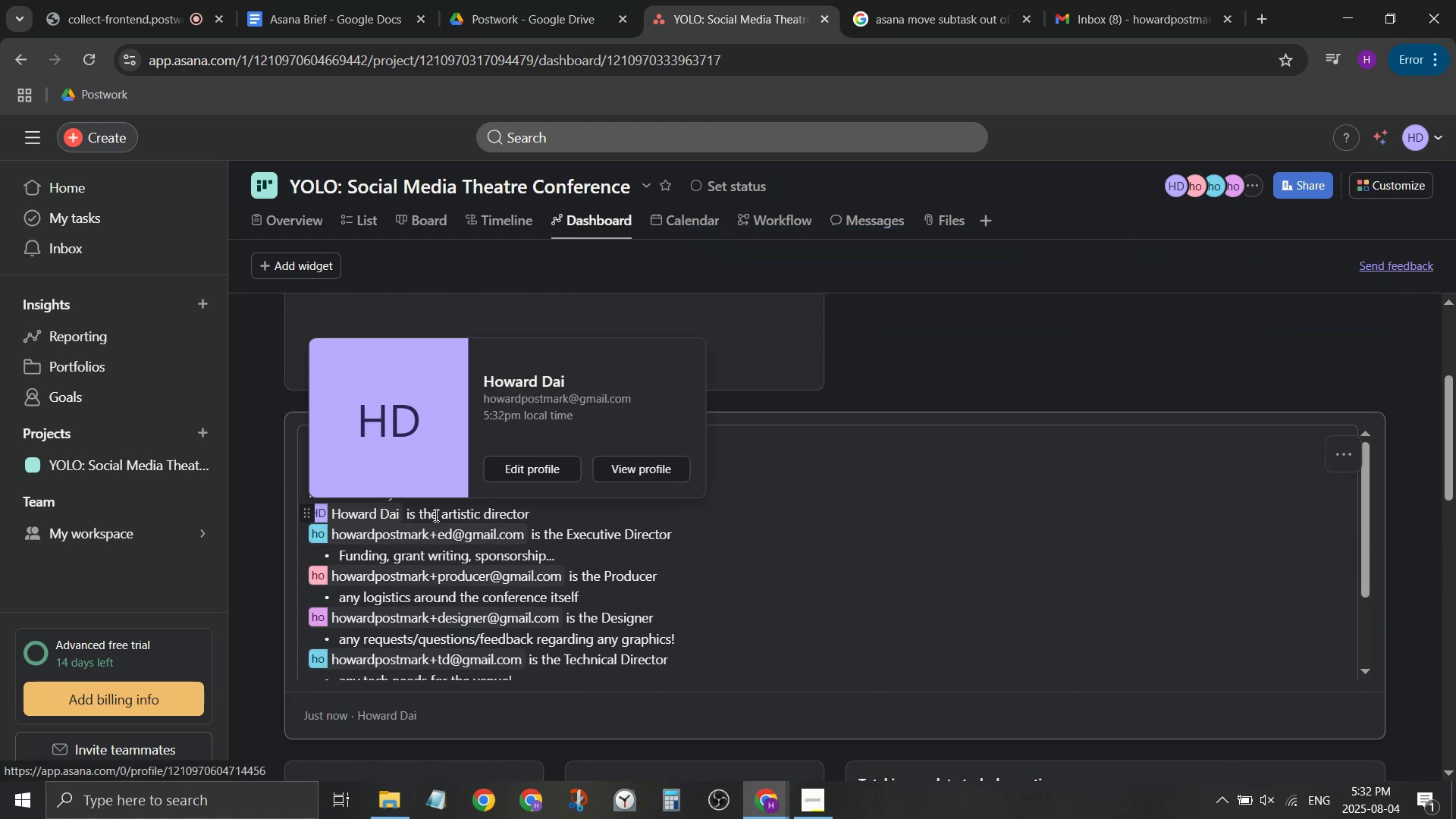 
left_click([728, 500])
 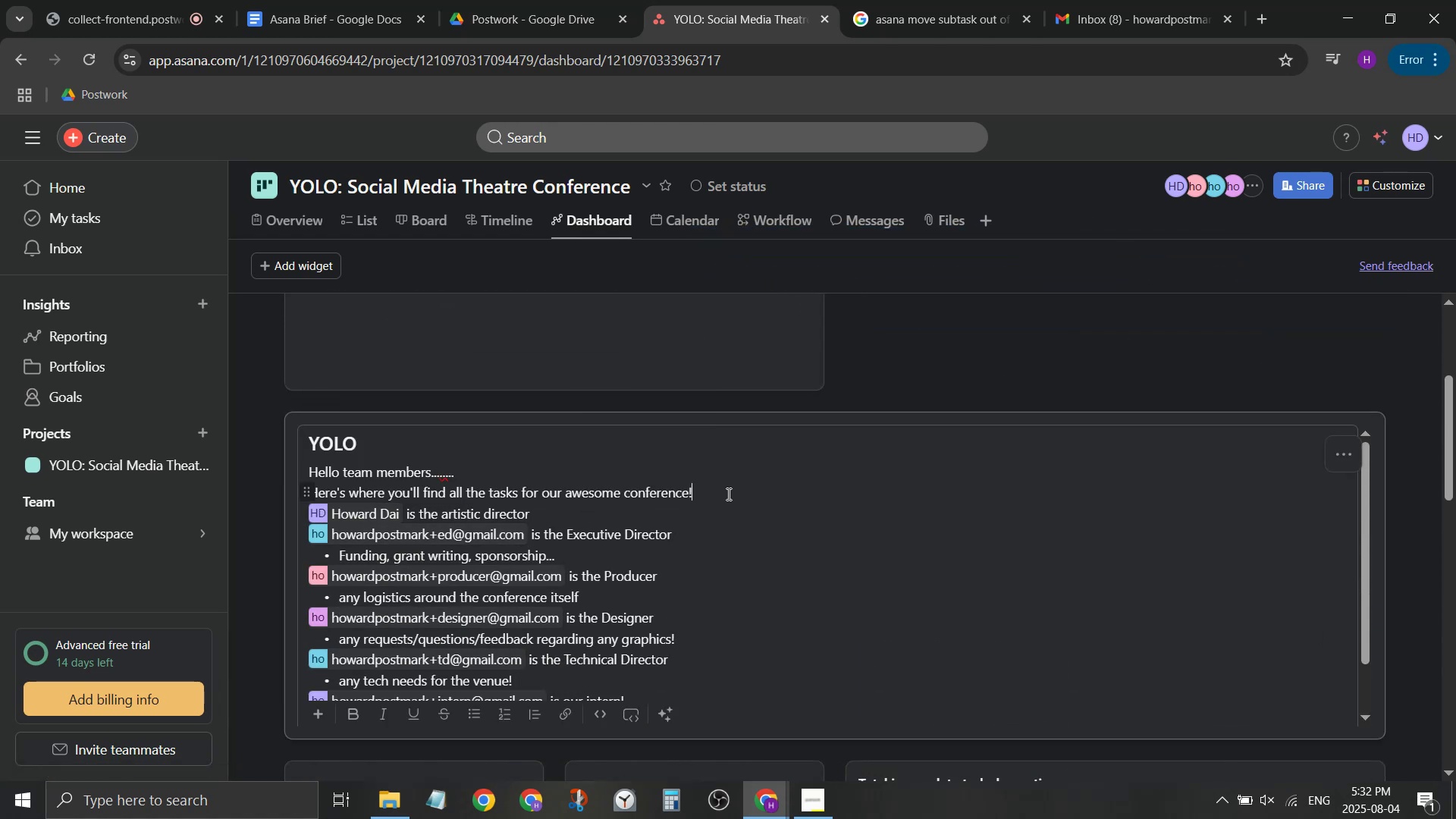 
left_click_drag(start_coordinate=[726, 494], to_coordinate=[309, 449])
 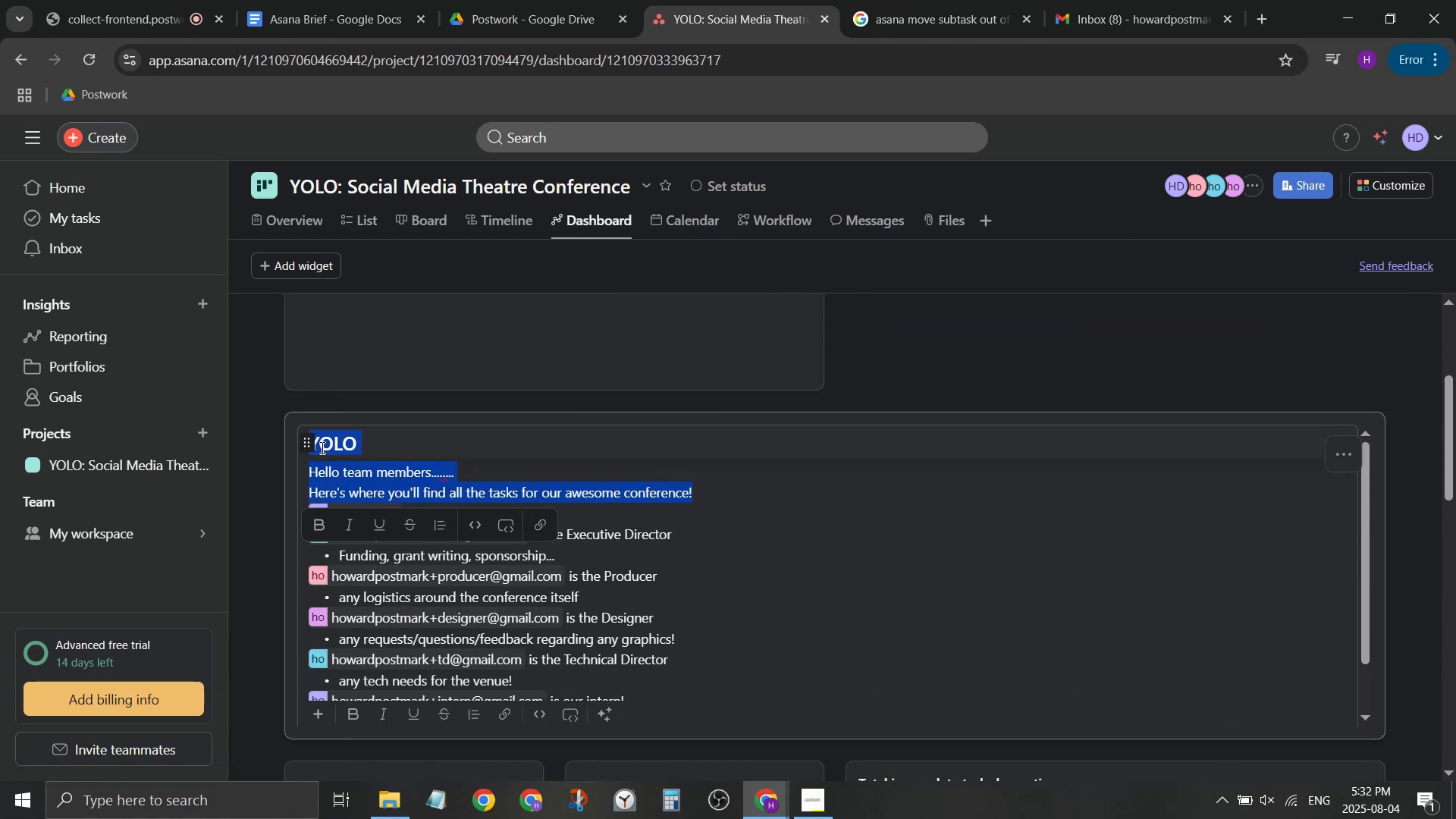 
hold_key(key=ShiftLeft, duration=0.54)
 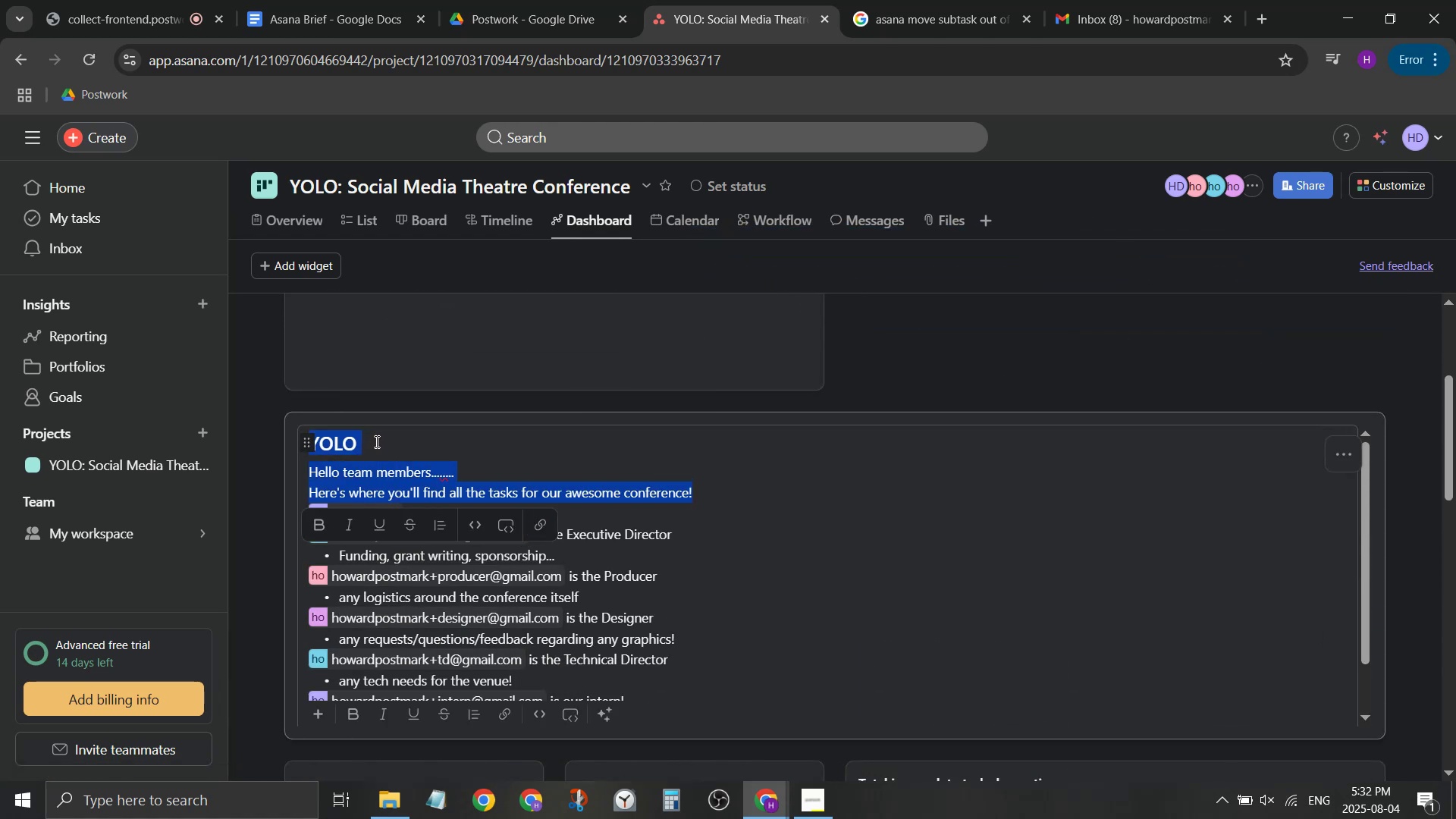 
key(Control+ControlLeft)
 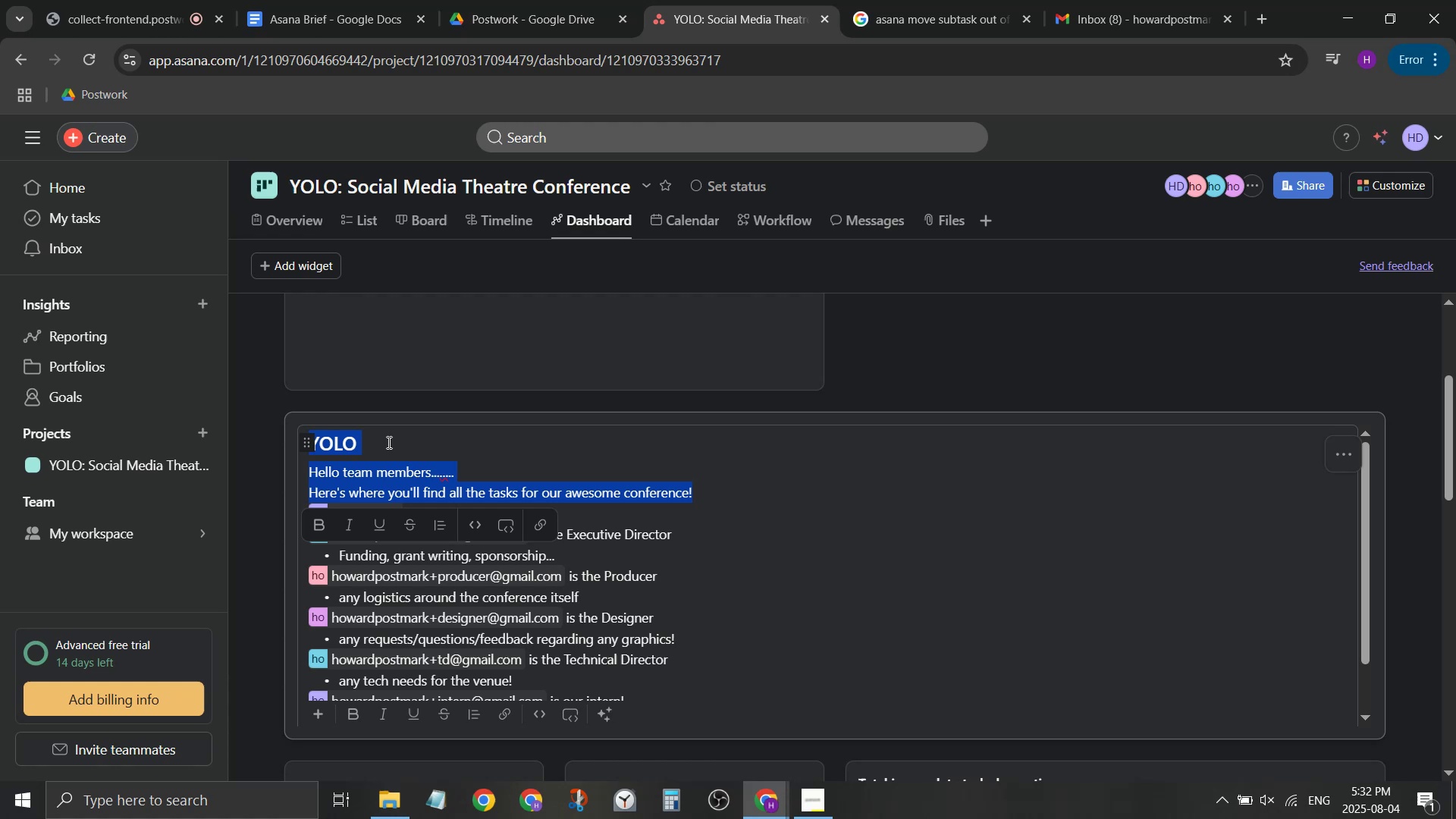 
key(Control+ControlLeft)
 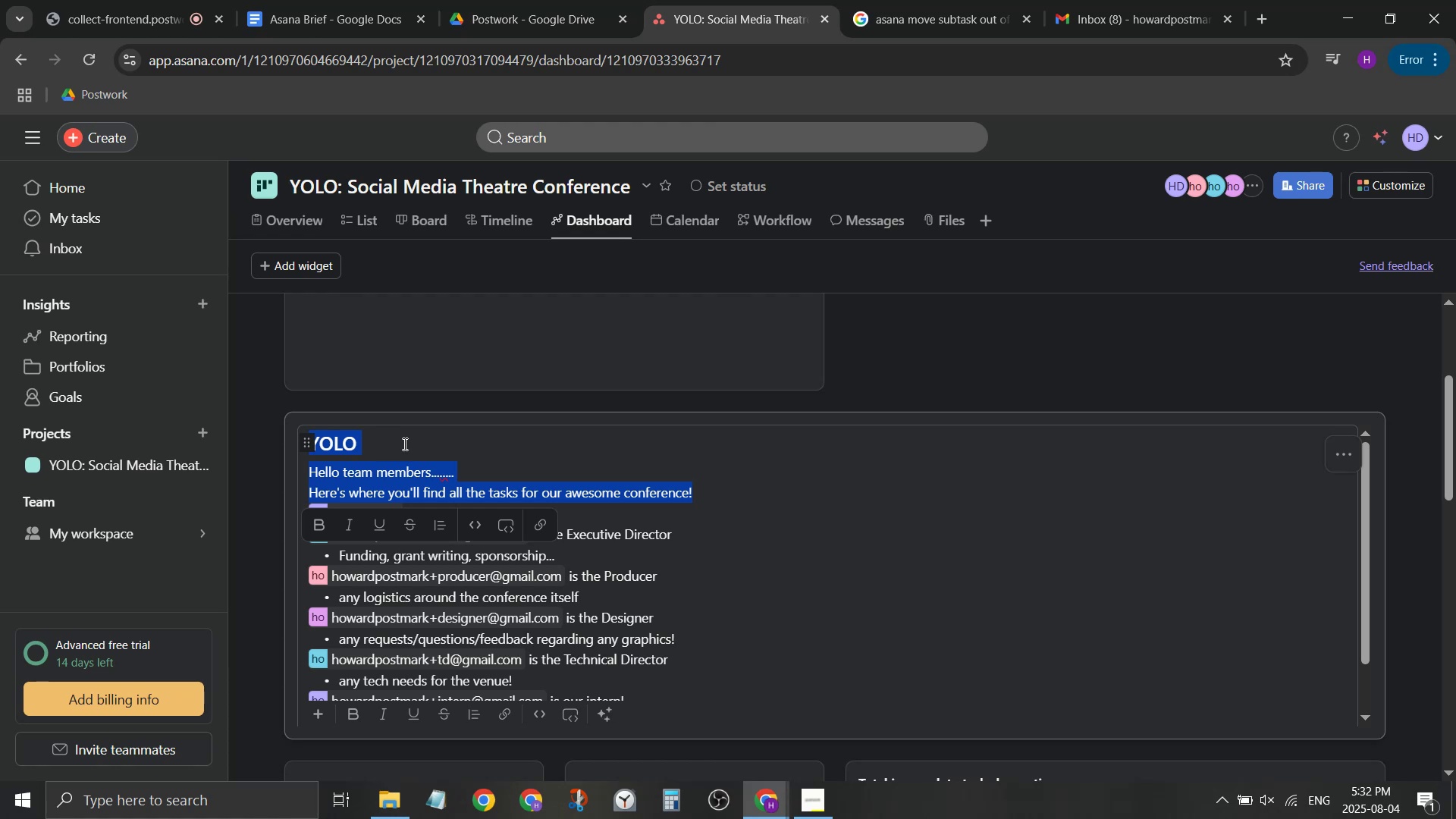 
key(Control+X)
 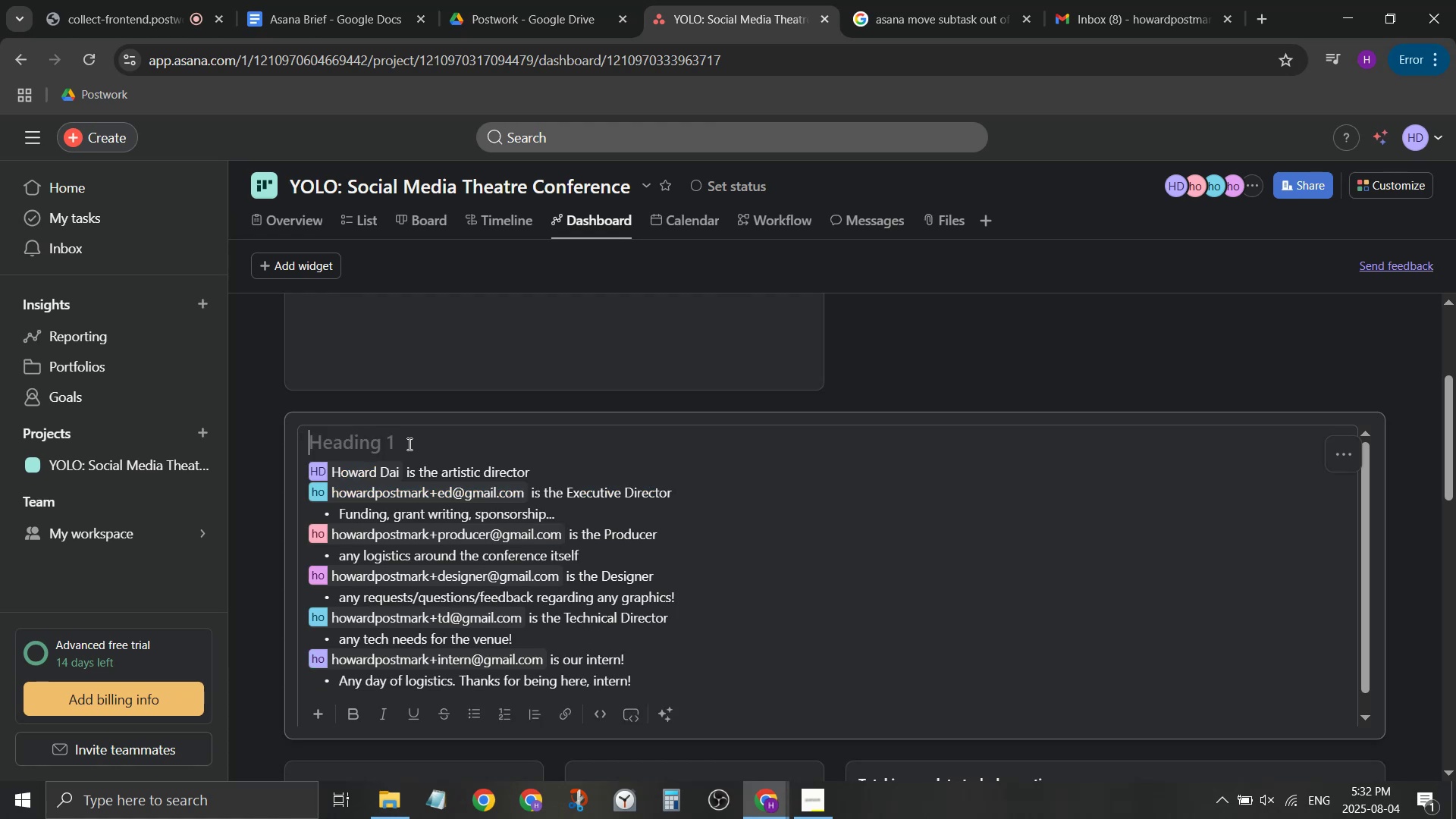 
scroll: coordinate [416, 442], scroll_direction: up, amount: 1.0
 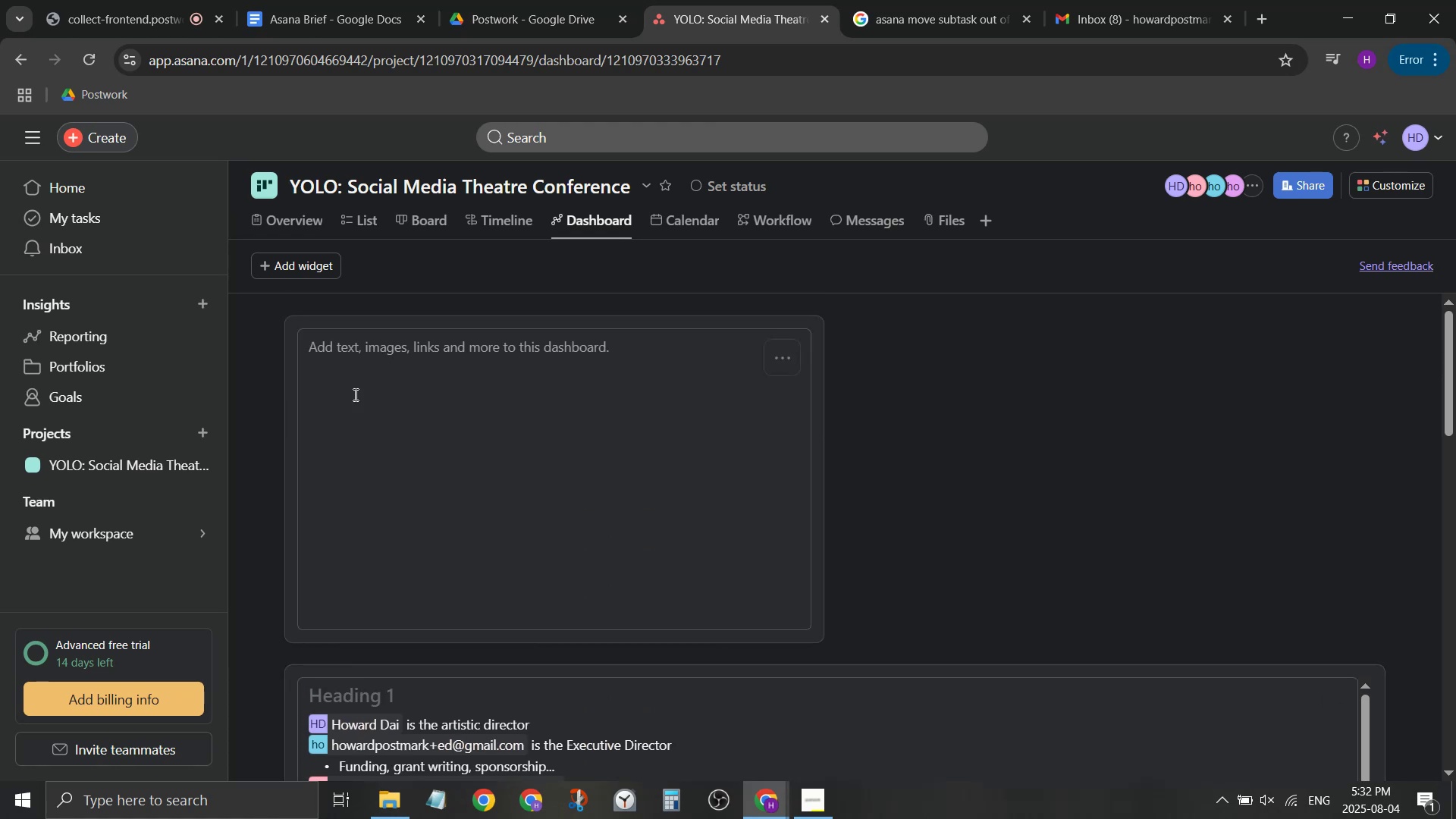 
left_click([354, 394])
 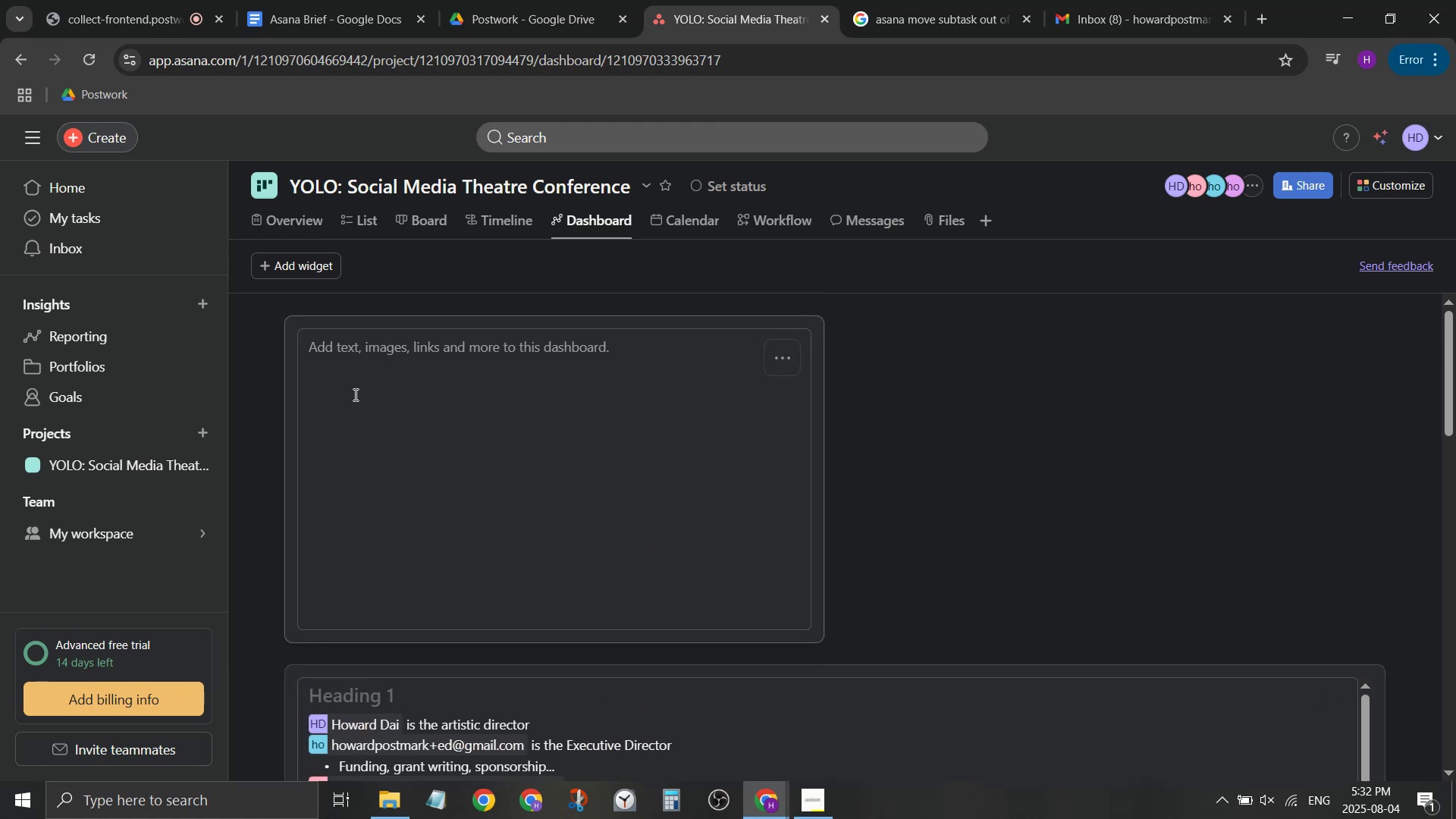 
key(Control+ControlLeft)
 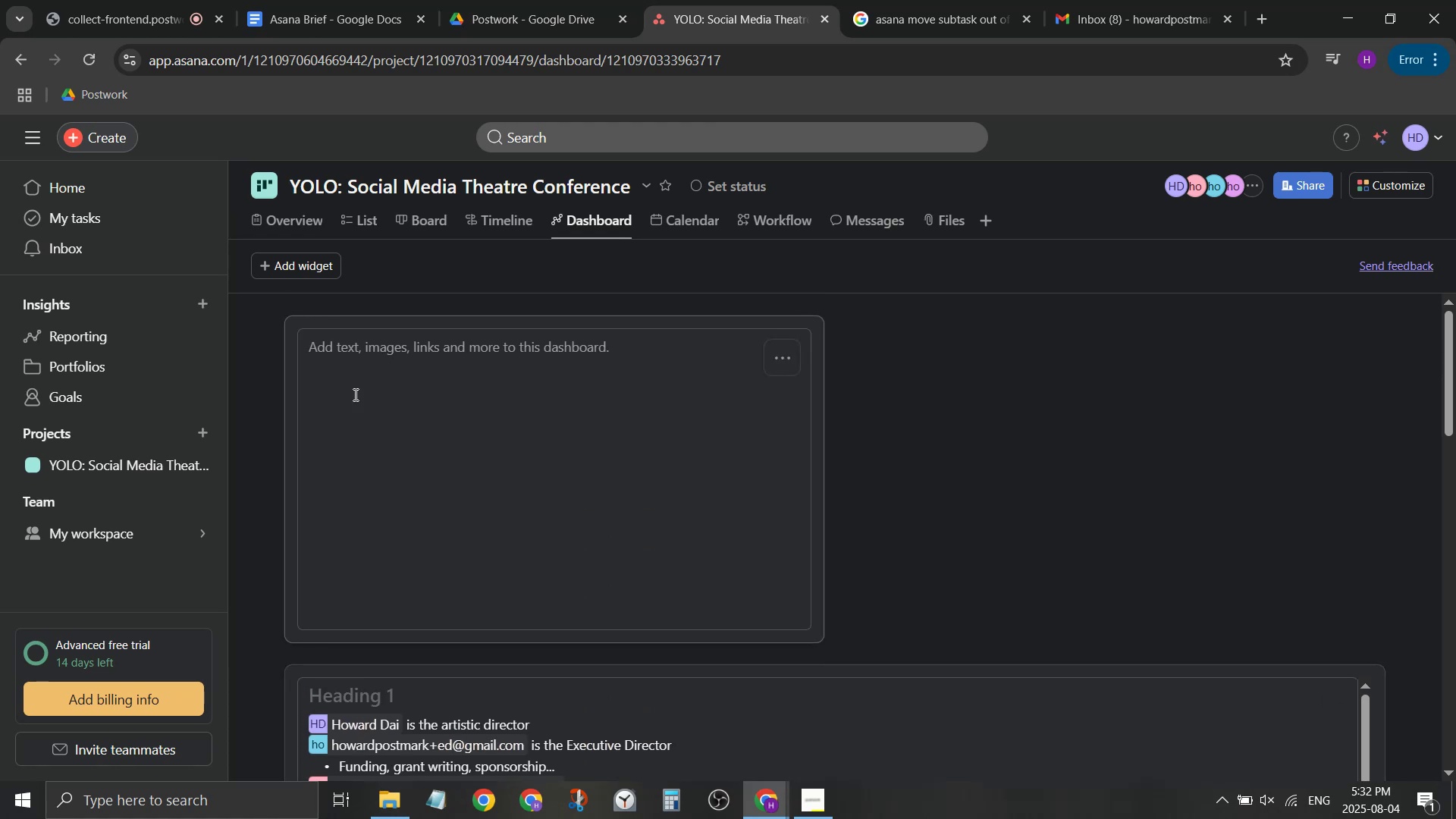 
key(Control+V)
 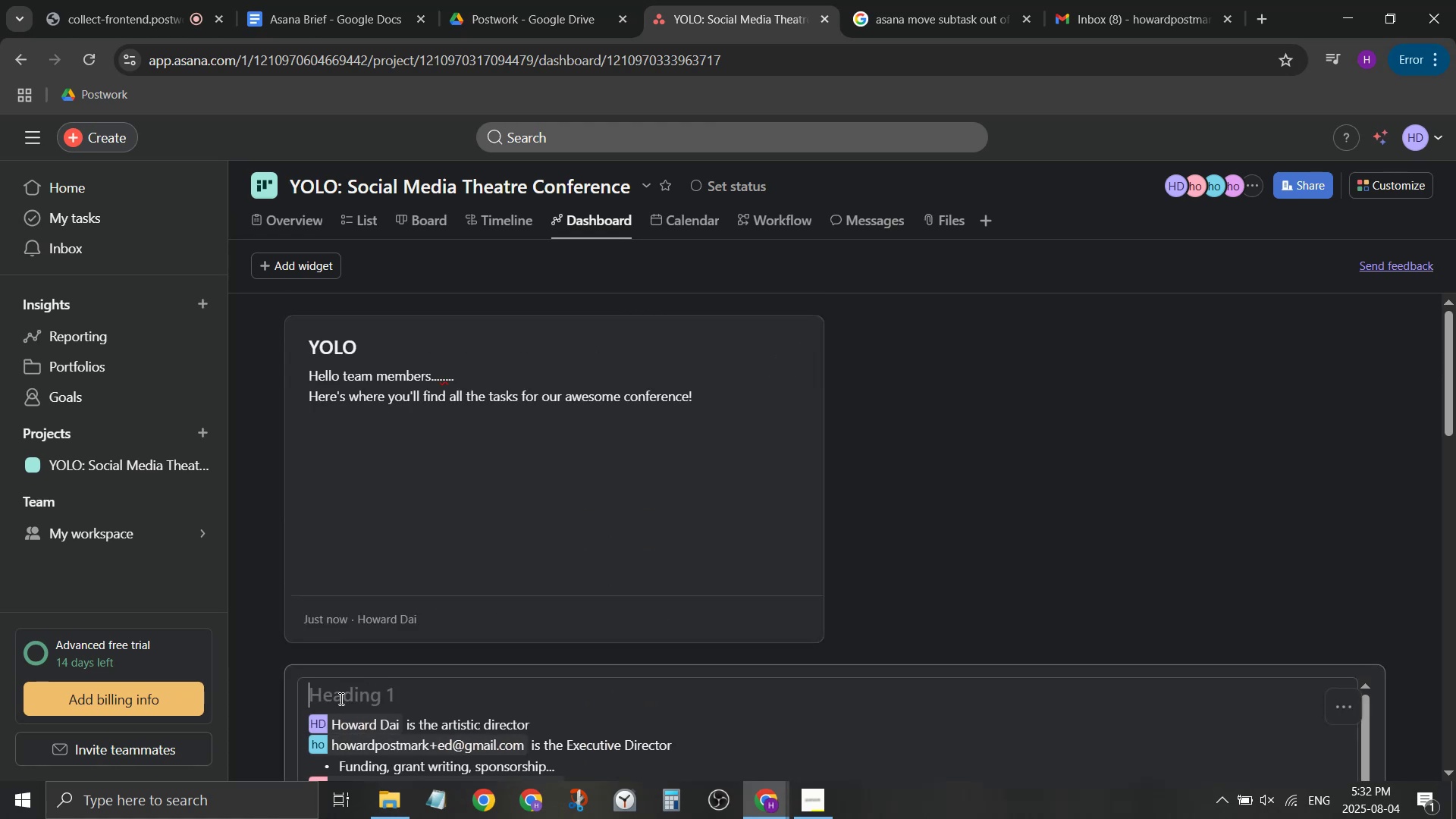 
type(WHO'S WHO?)
 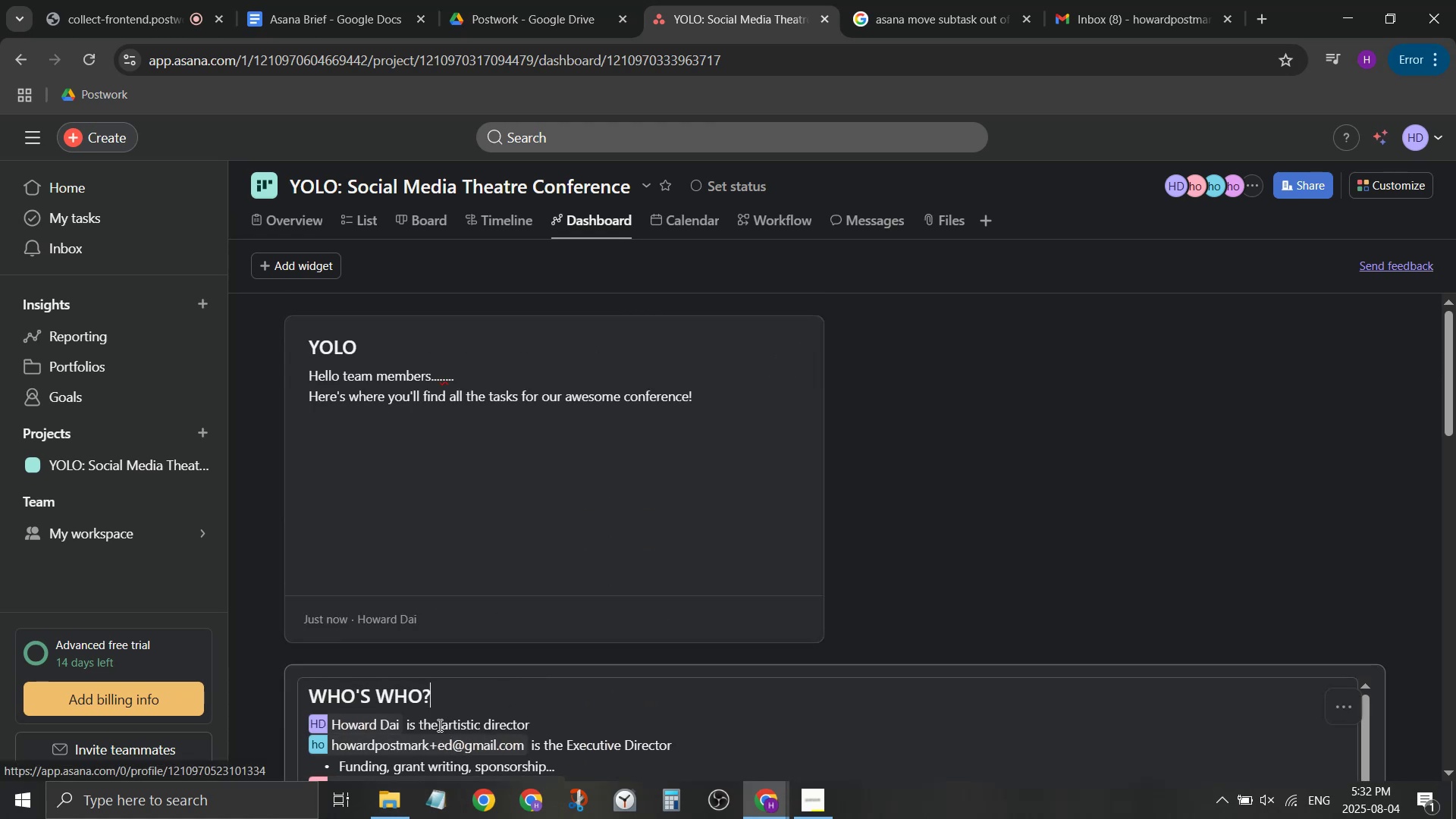 
left_click_drag(start_coordinate=[440, 725], to_coordinate=[531, 728])
 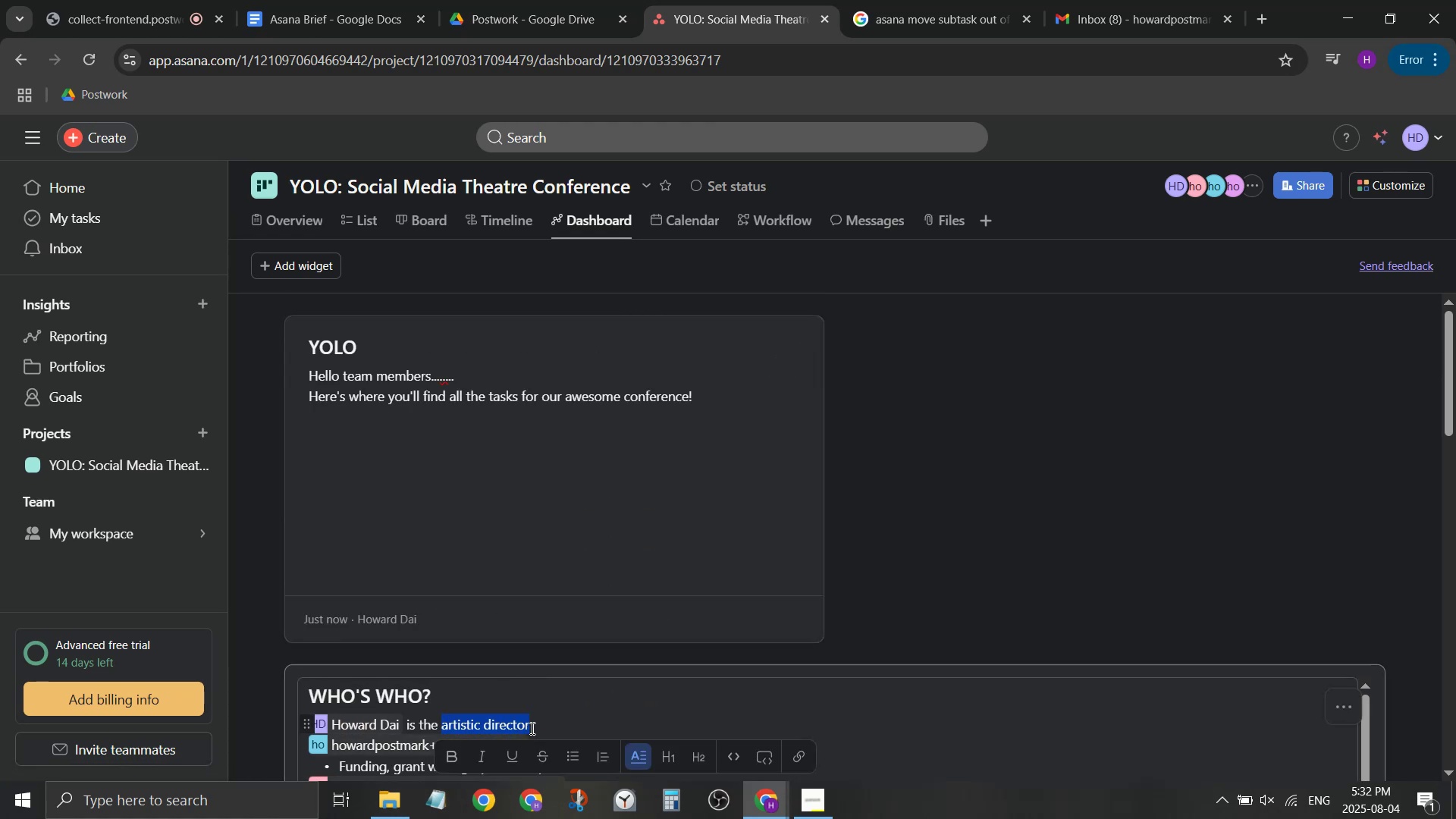 
key(Control+ControlLeft)
 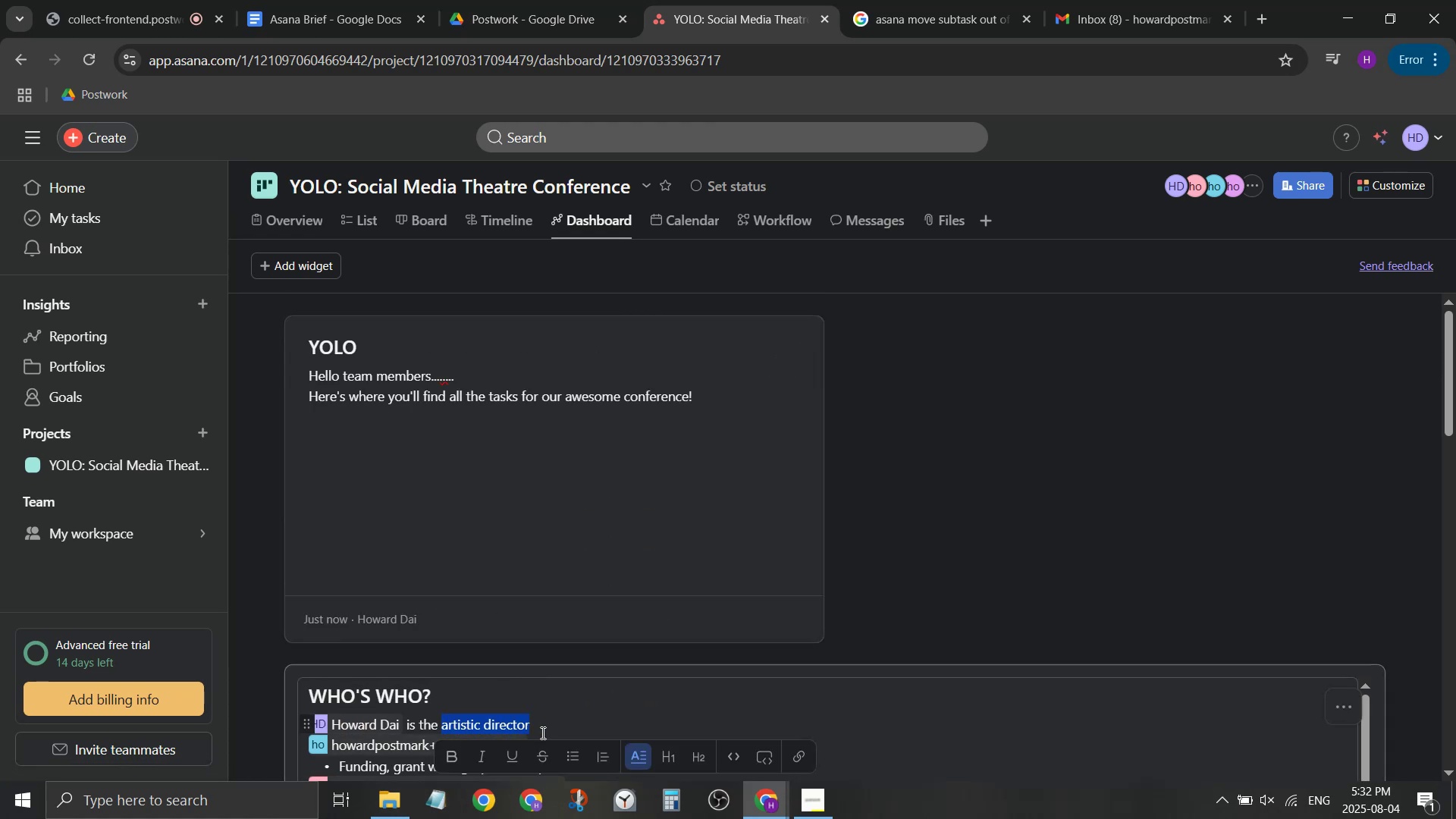 
key(Control+B)
 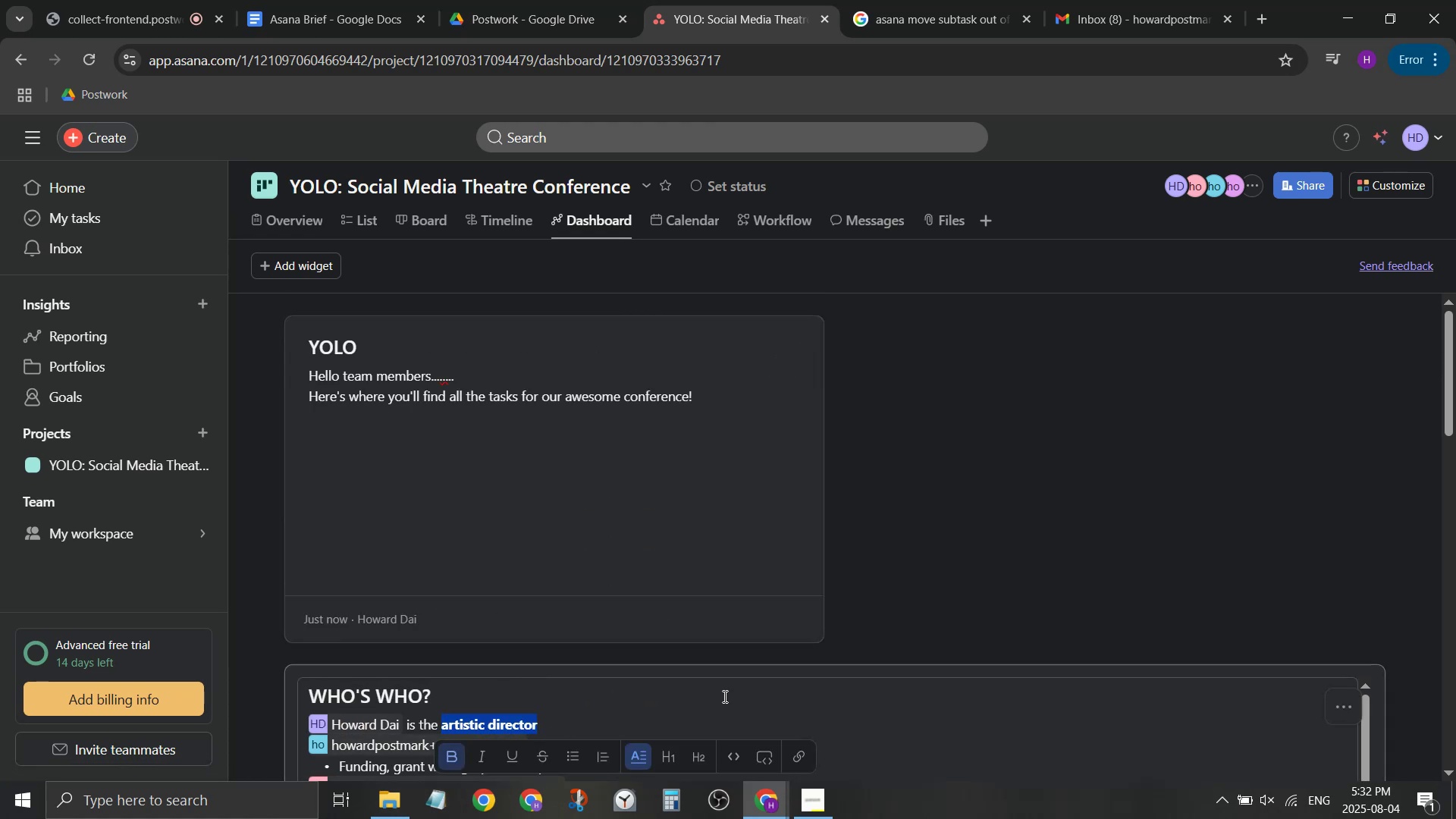 
scroll: coordinate [782, 679], scroll_direction: down, amount: 1.0
 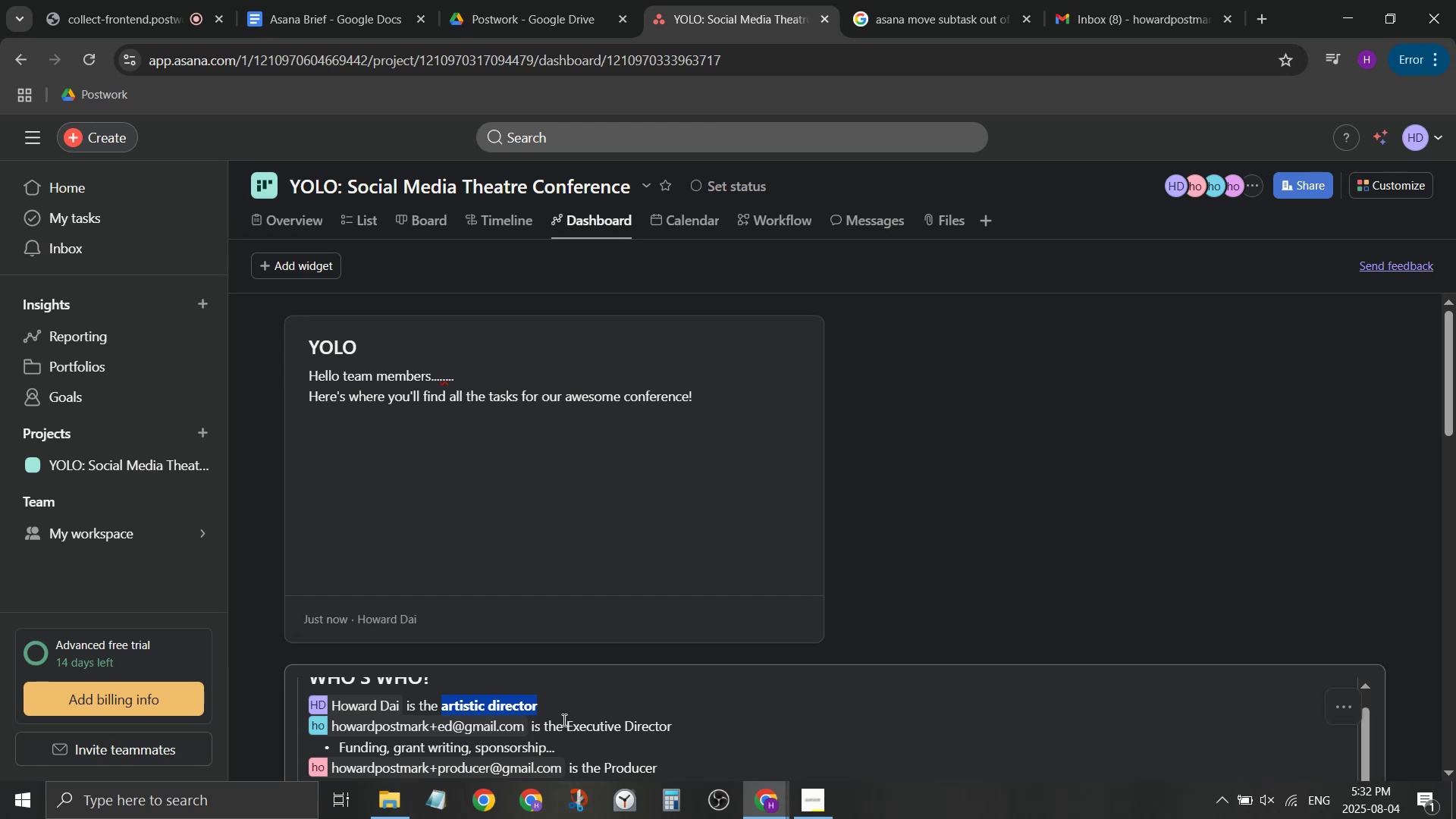 
left_click_drag(start_coordinate=[566, 726], to_coordinate=[679, 732])
 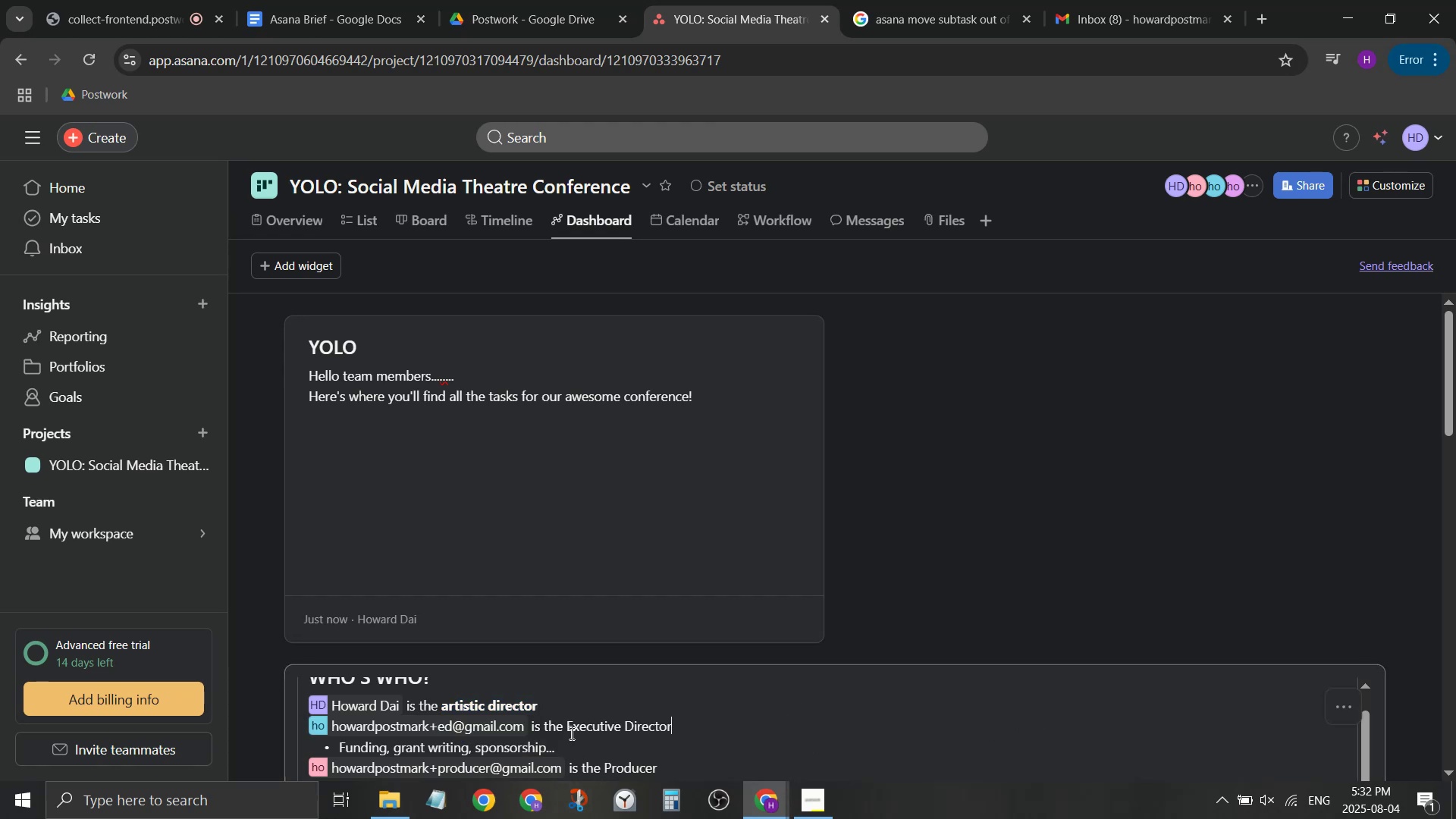 
hold_key(key=ShiftLeft, duration=0.42)
left_click([566, 728])
 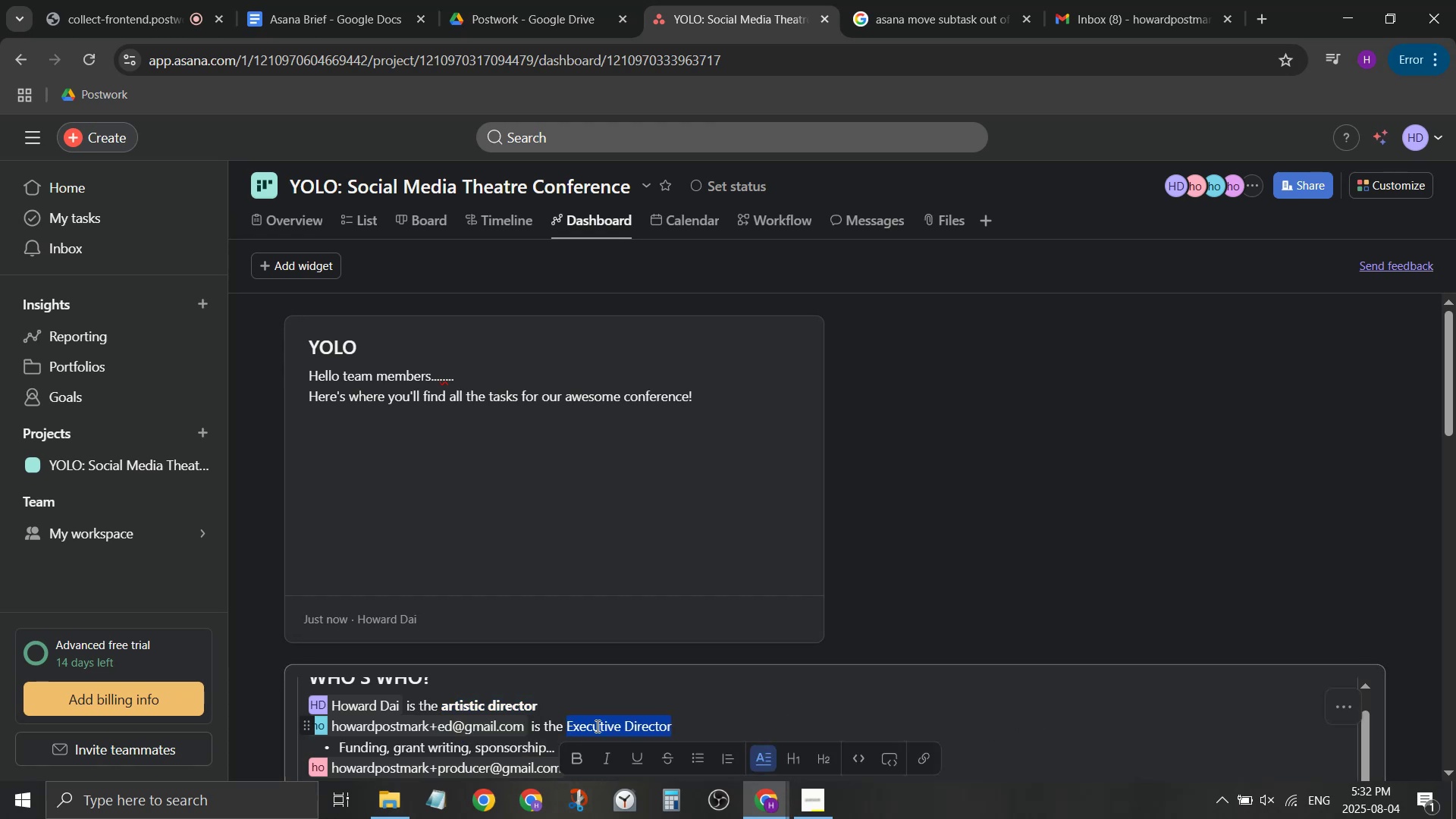 
key(Control+ControlLeft)
 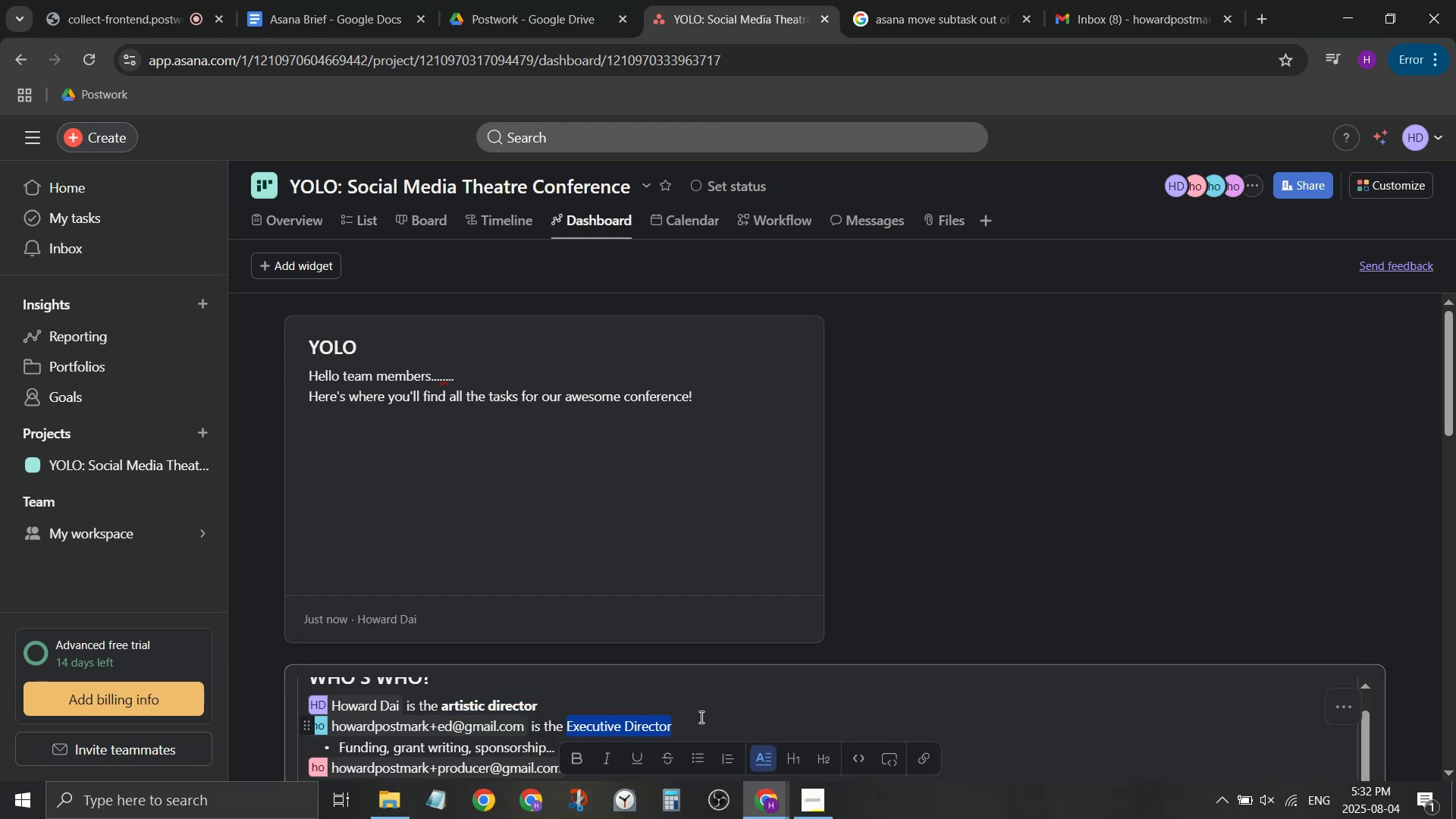 
key(Control+B)
 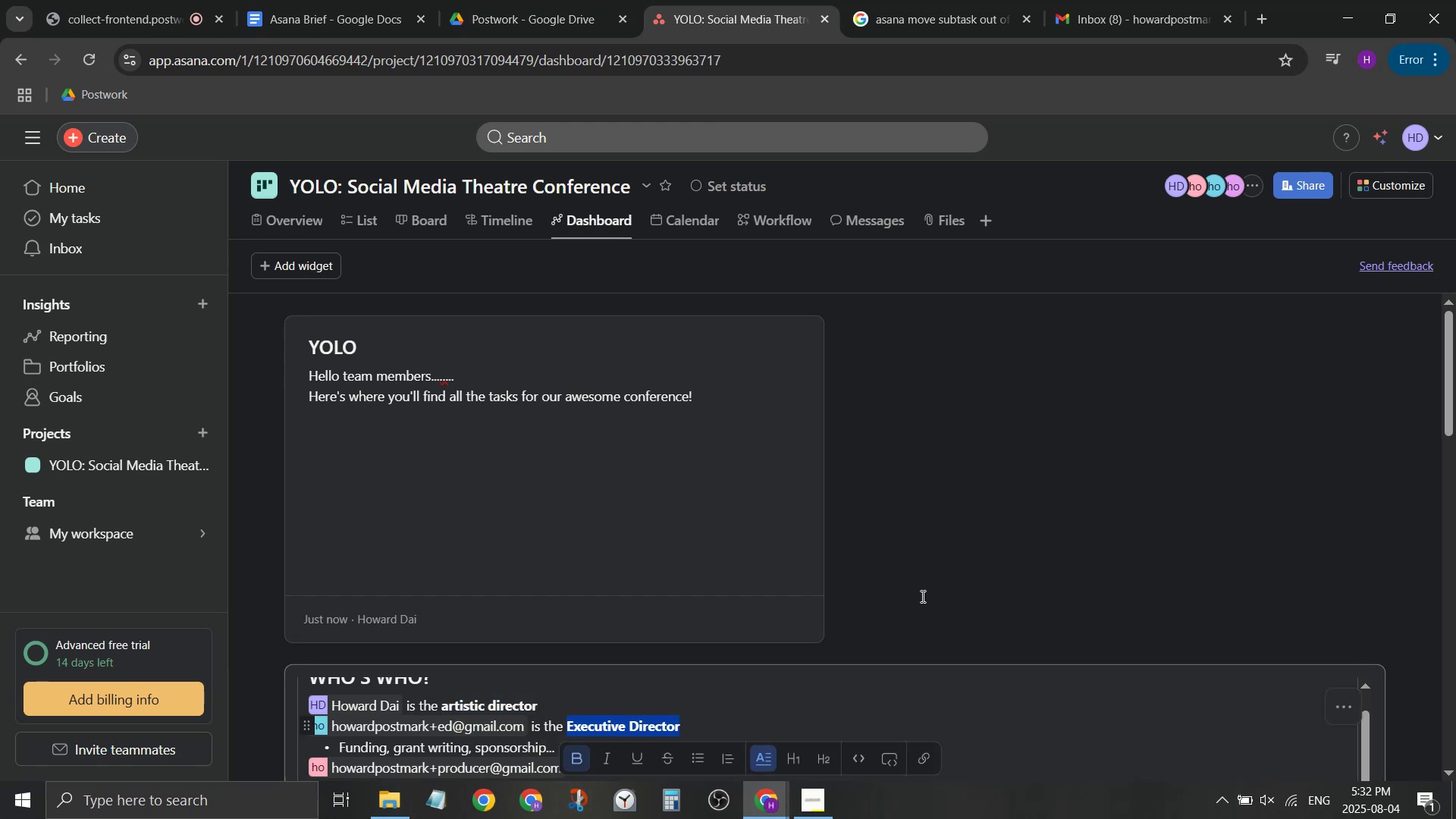 
scroll: coordinate [946, 575], scroll_direction: down, amount: 2.0
 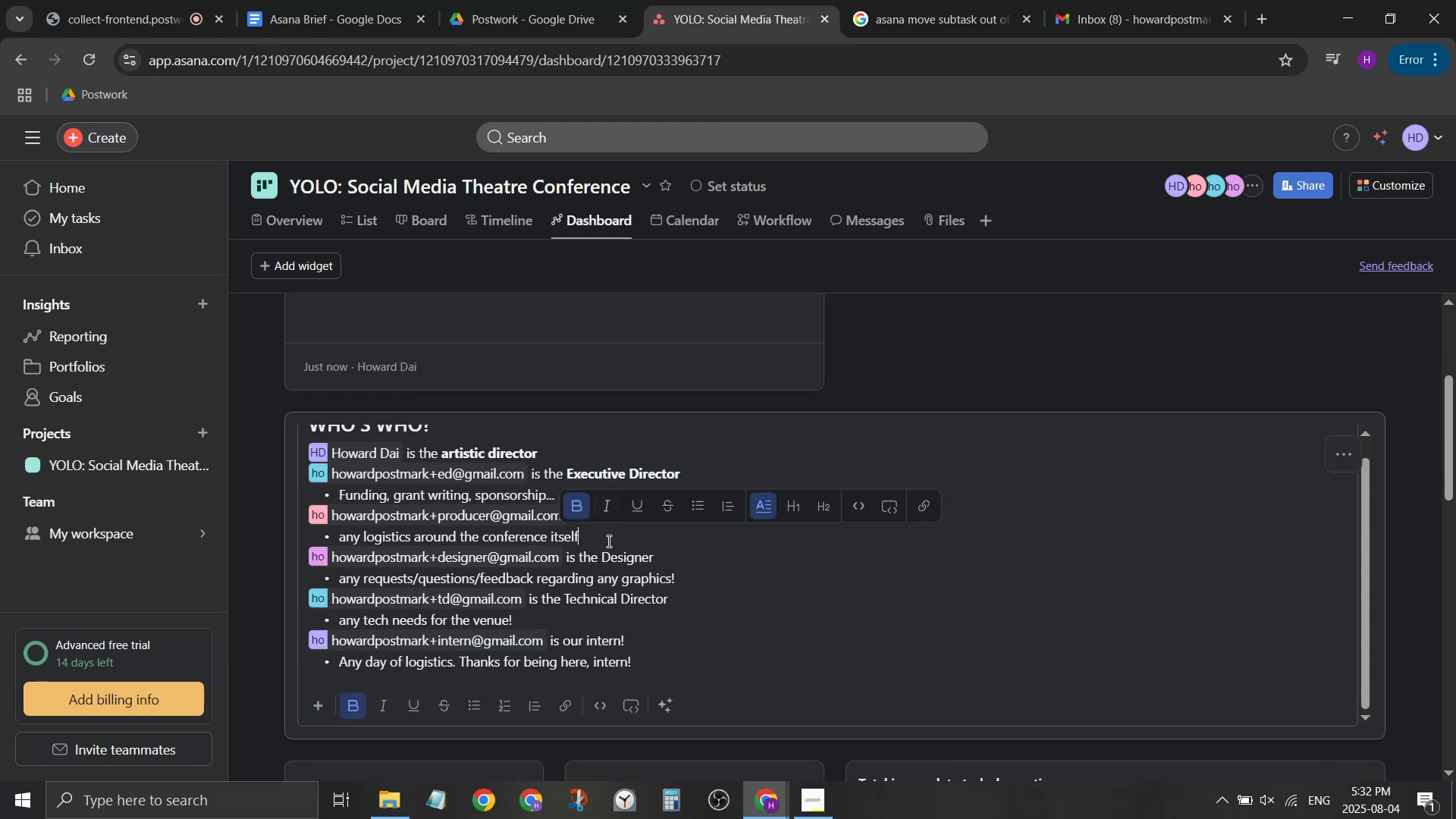 
left_click_drag(start_coordinate=[604, 519], to_coordinate=[662, 519])
 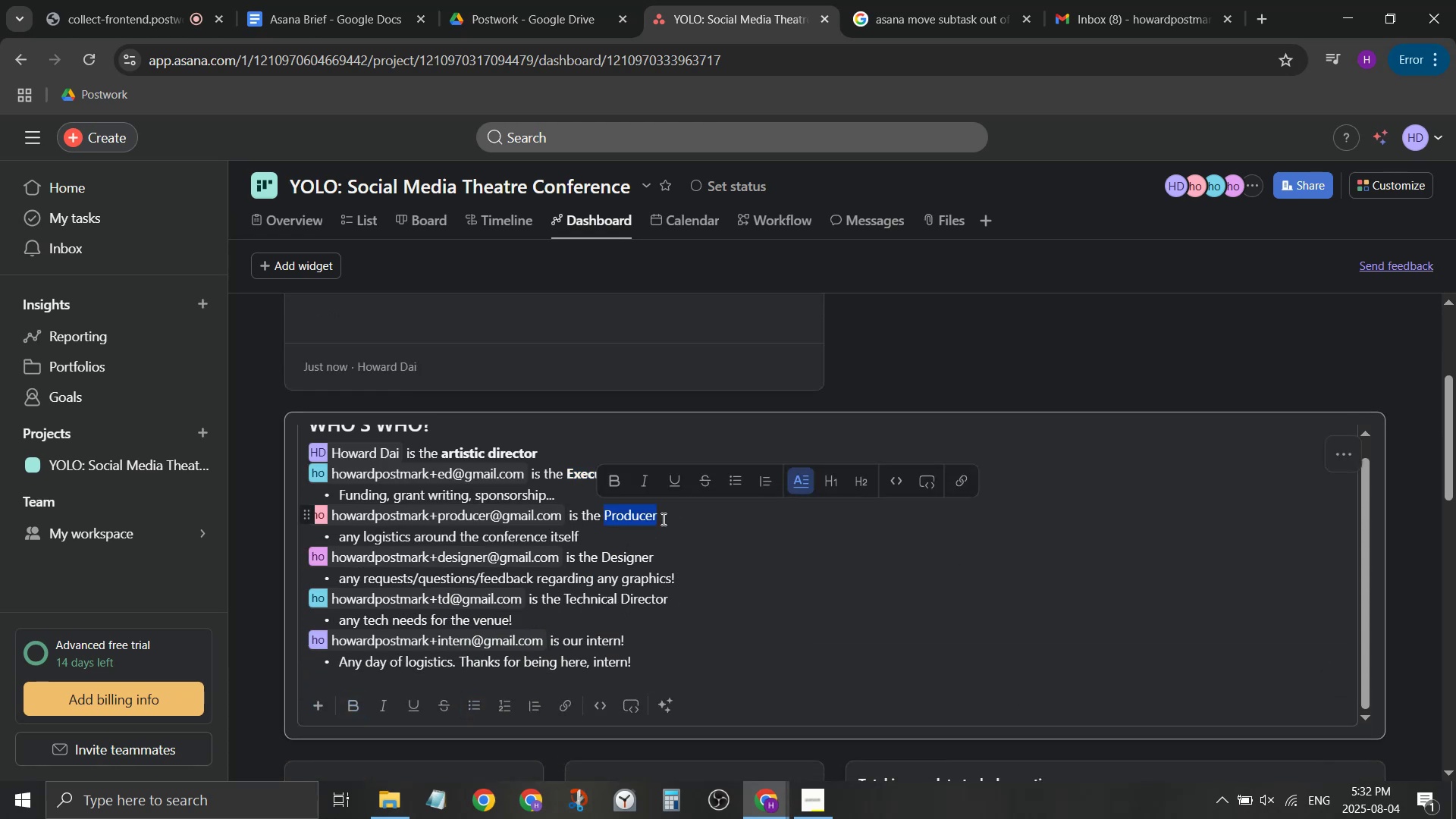 
key(Control+ControlLeft)
 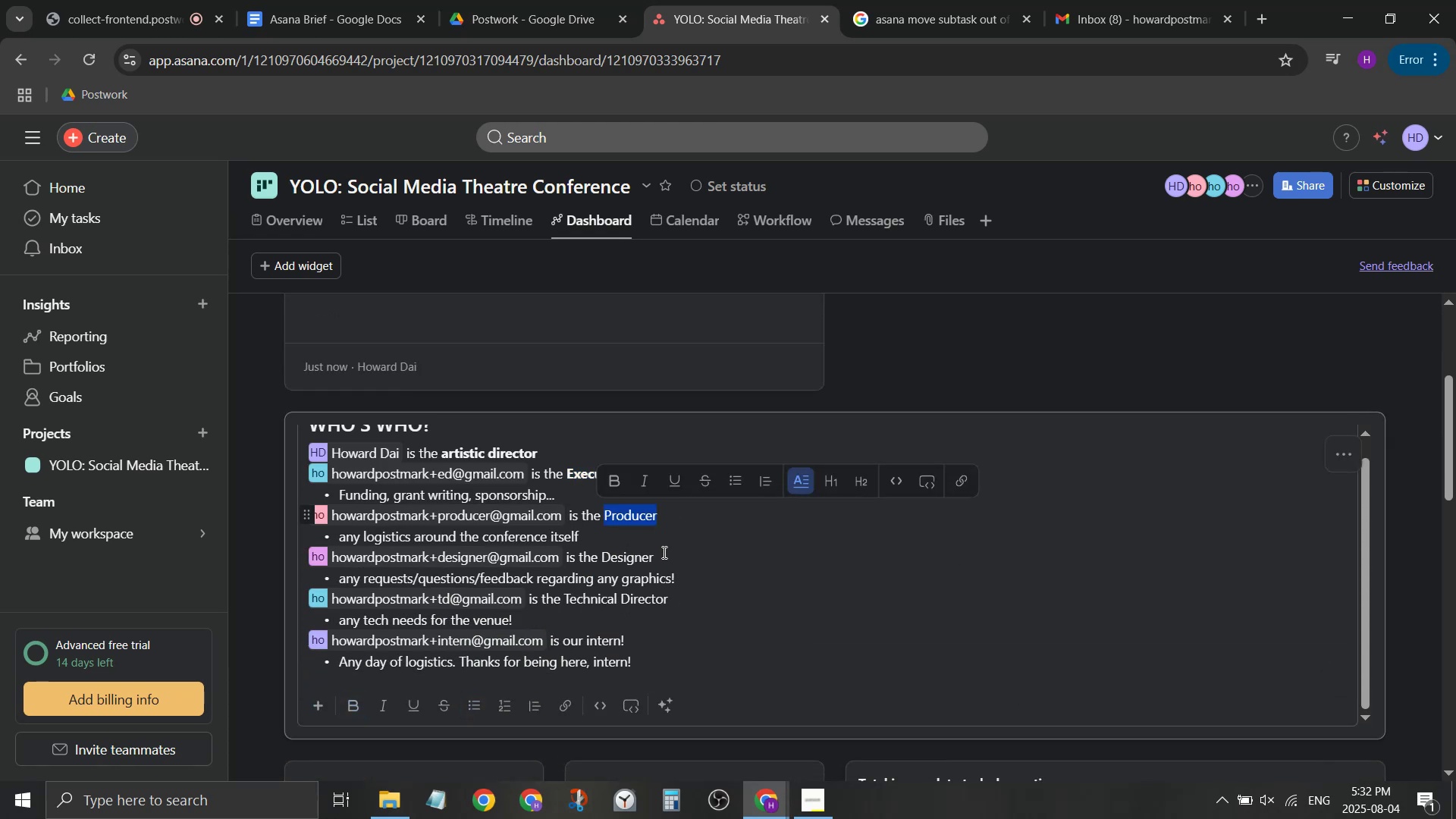 
key(Control+B)
 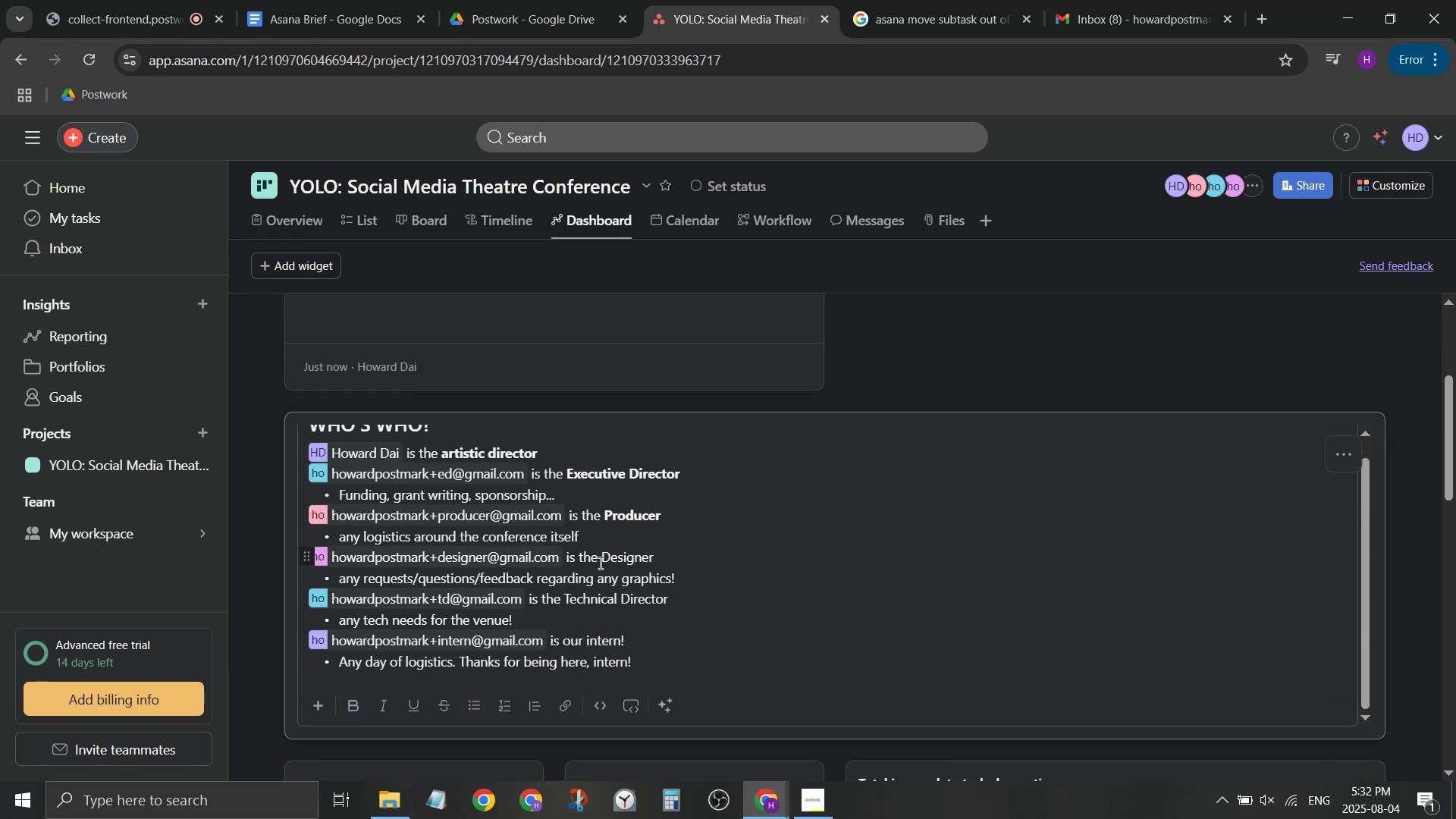 
key(Shift+ShiftLeft)
 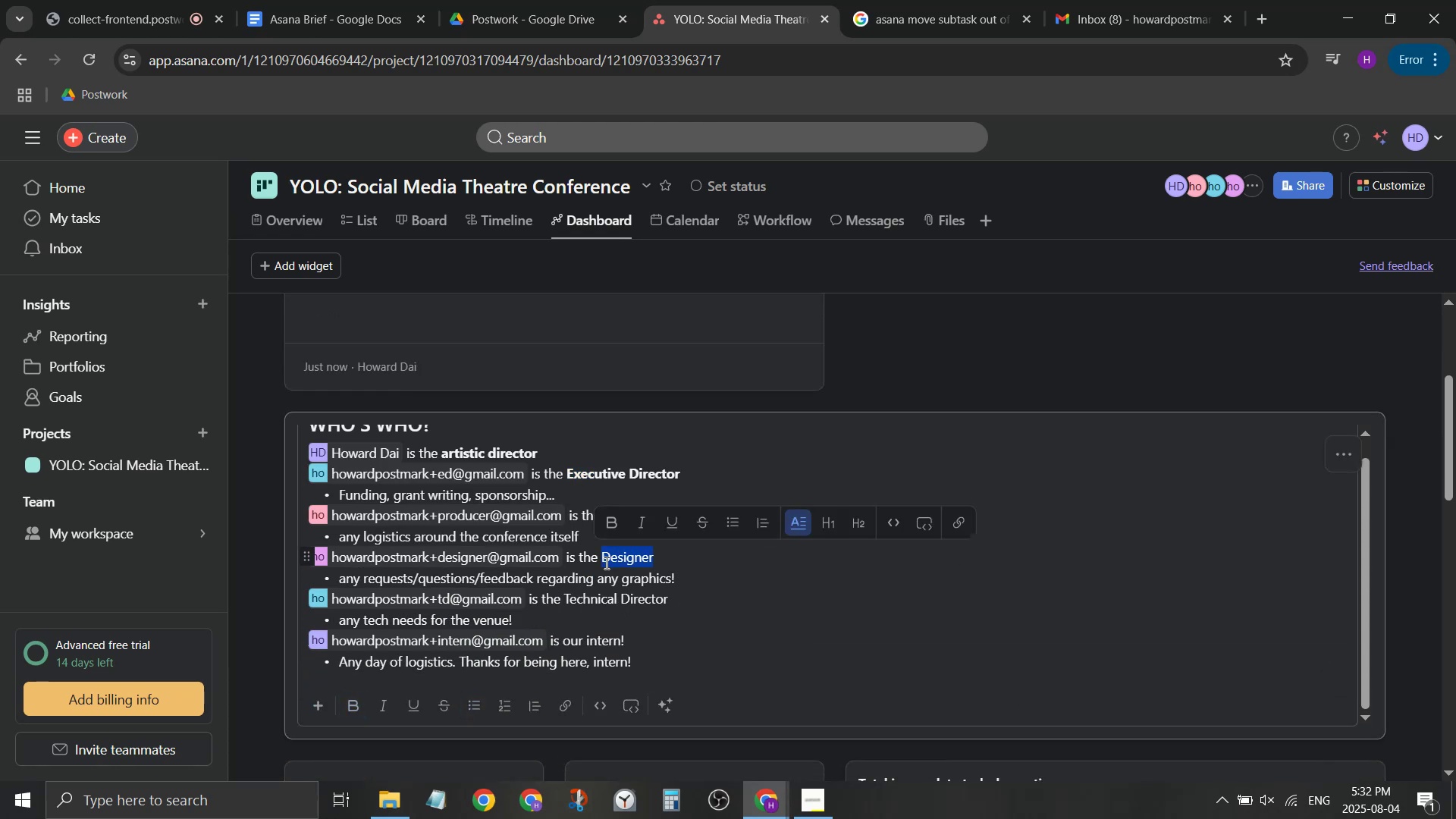 
key(Control+ControlLeft)
 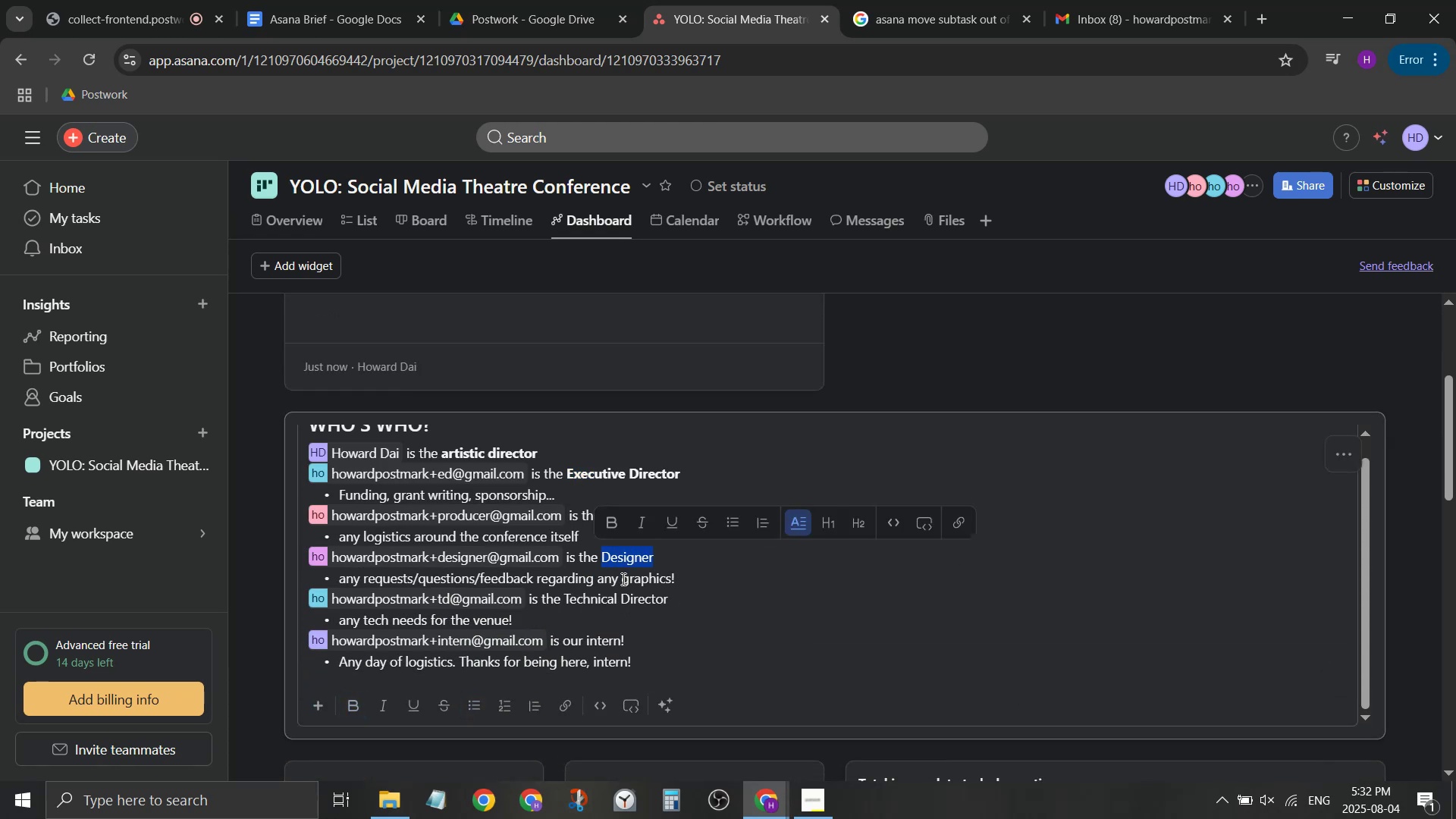 
key(Control+B)
 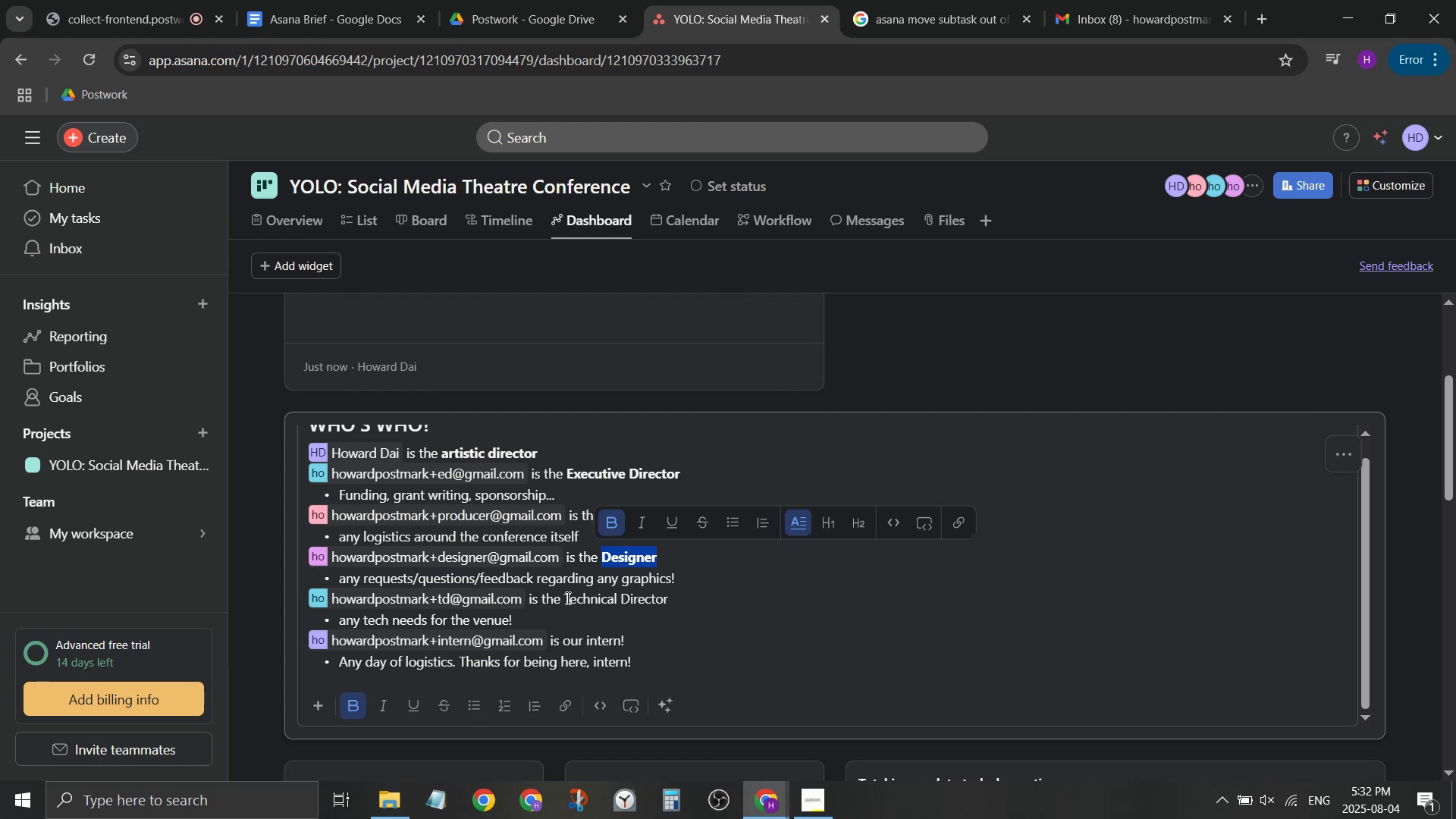 
left_click_drag(start_coordinate=[566, 601], to_coordinate=[661, 593])
 